 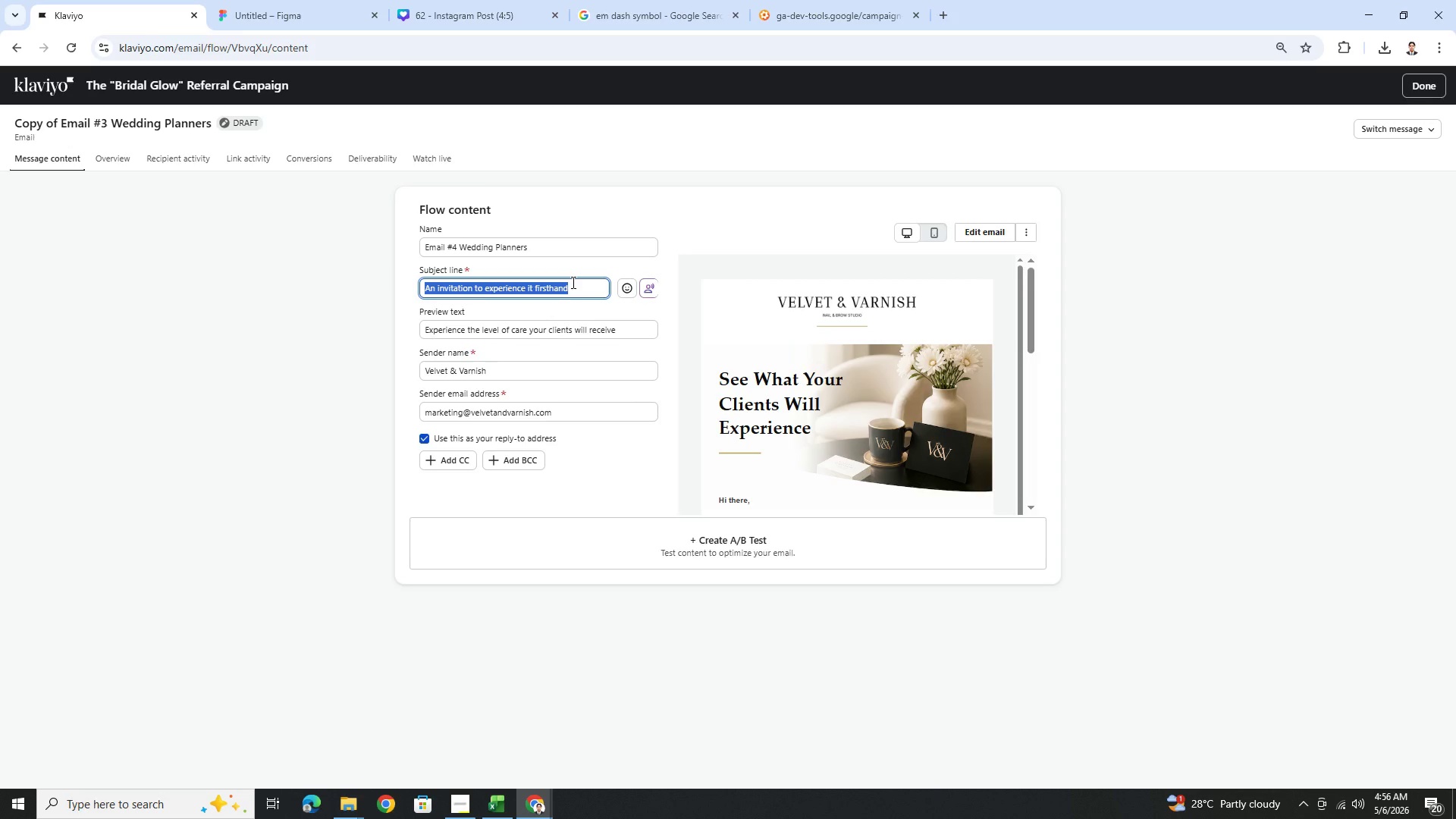 
type(Keeping the)
 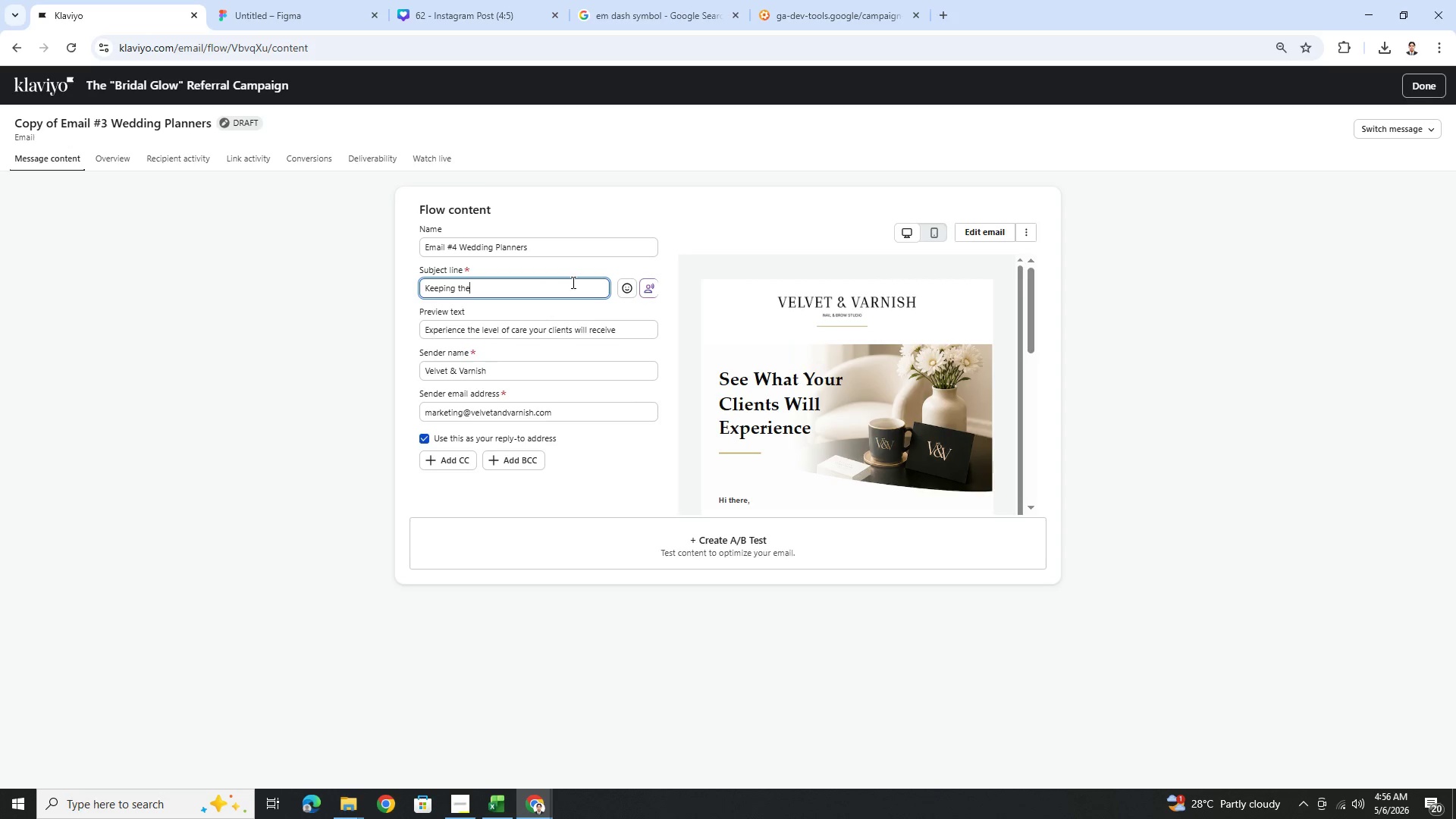 
type(Door Open)
 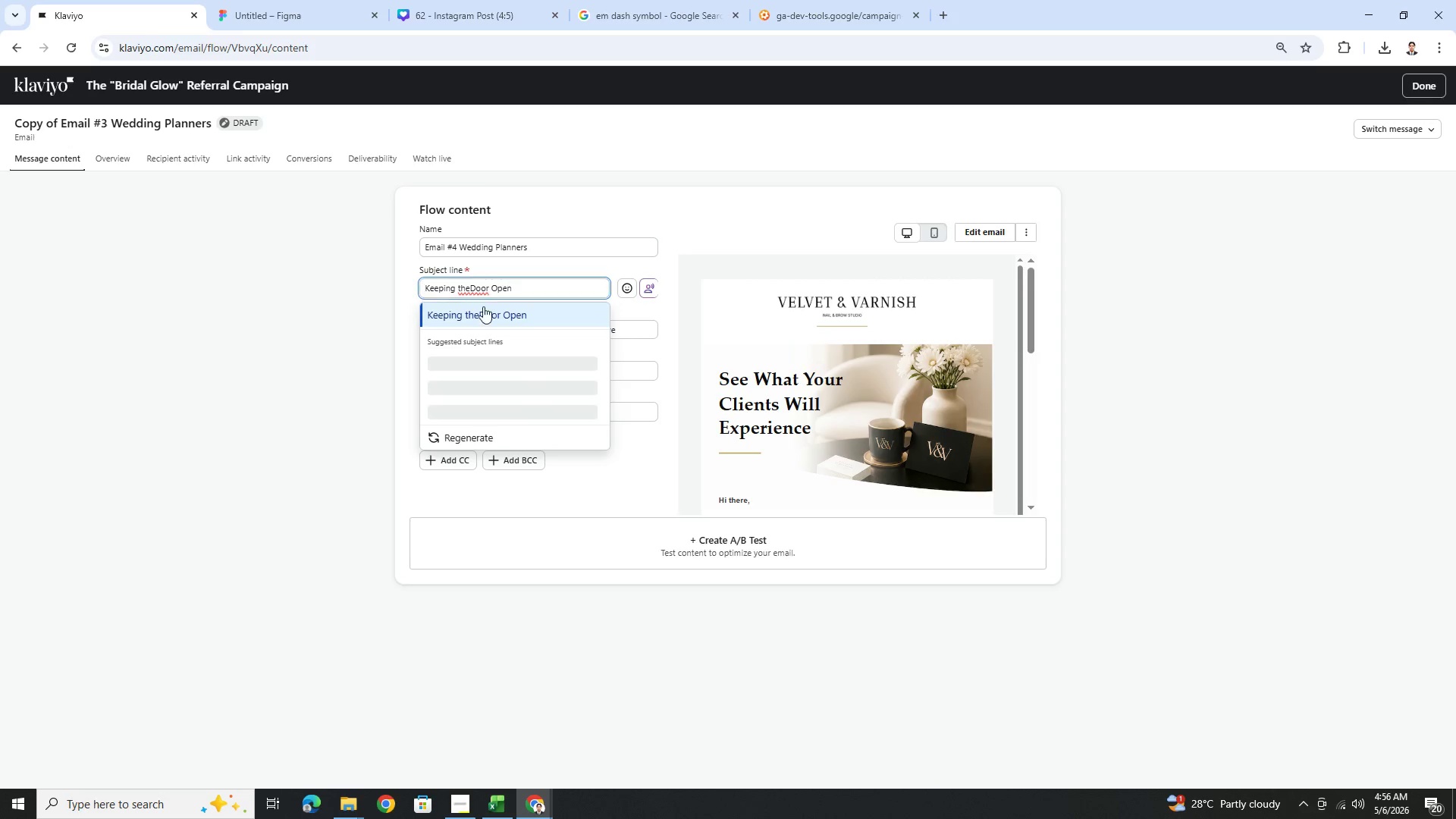 
left_click([469, 289])
 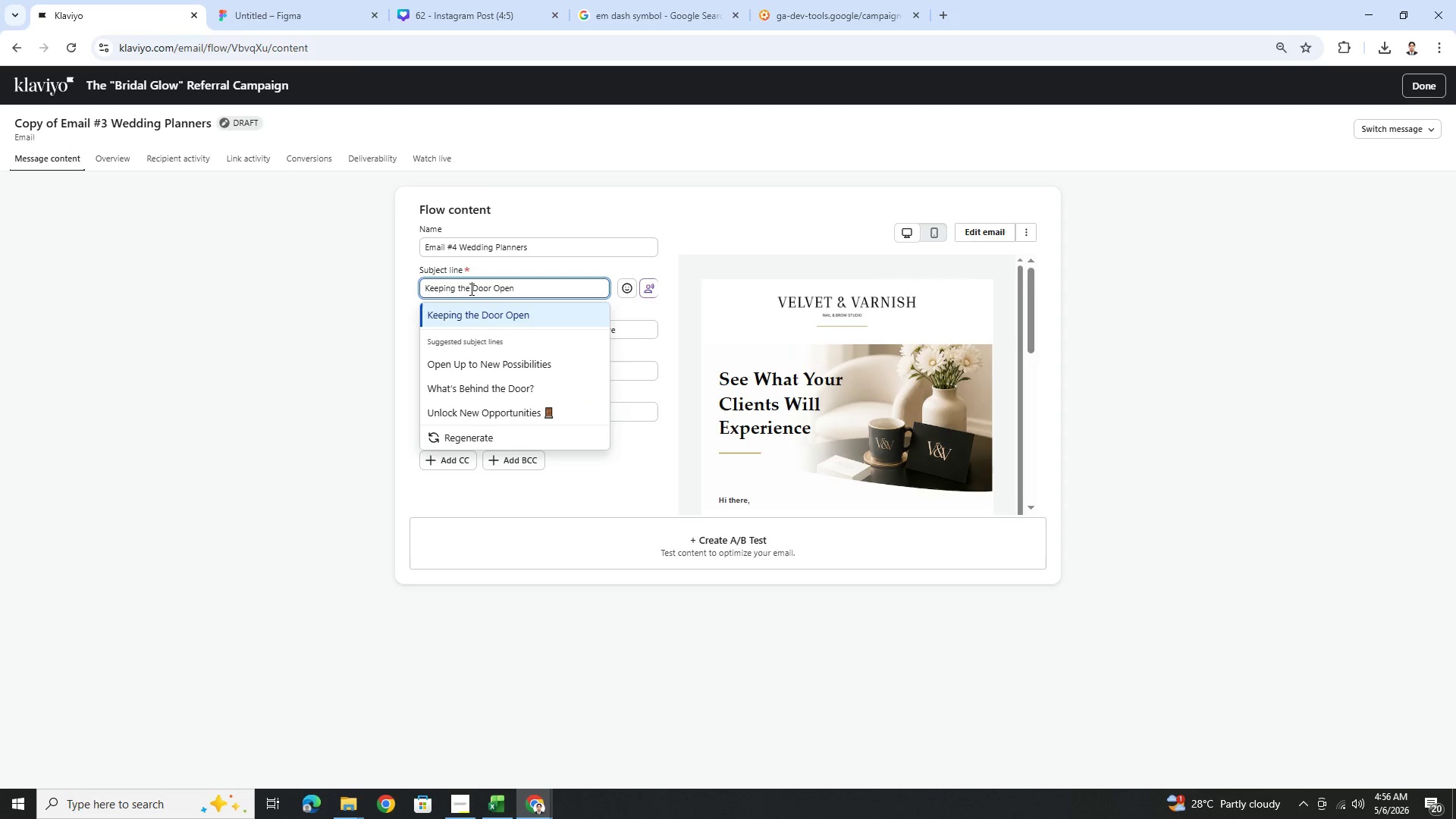 
key(Space)
 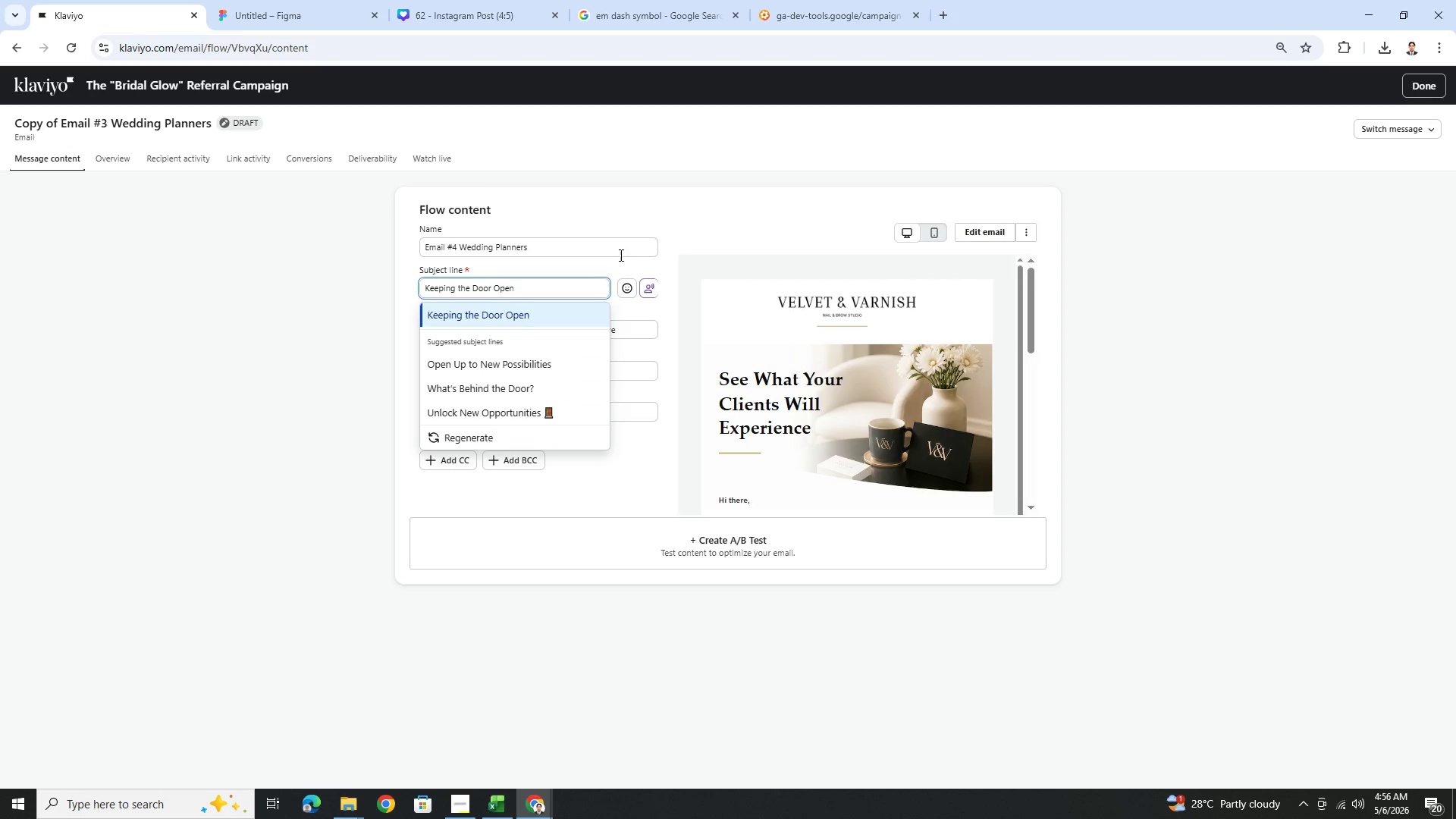 
left_click([703, 227])
 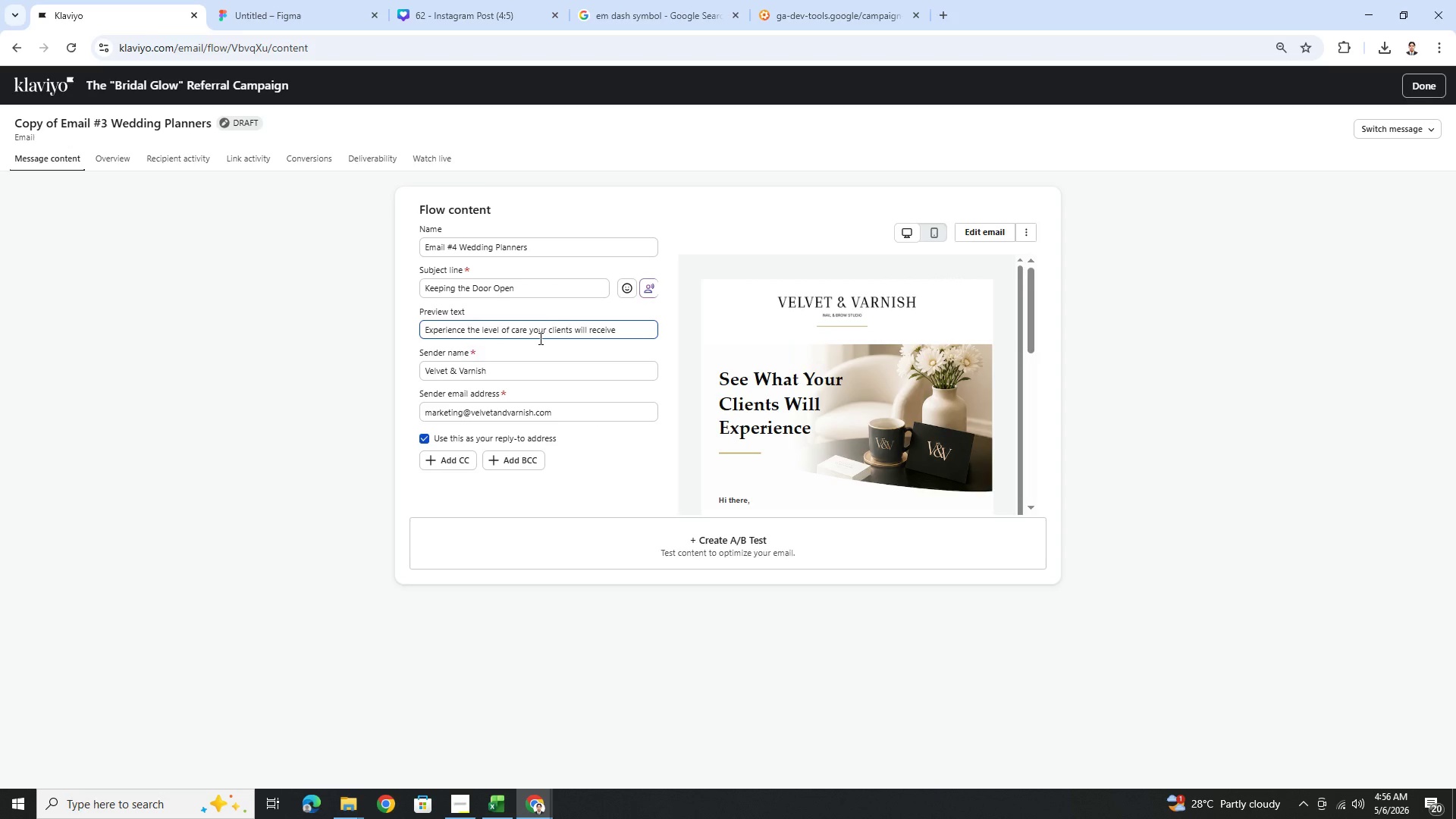 
double_click([539, 338])
 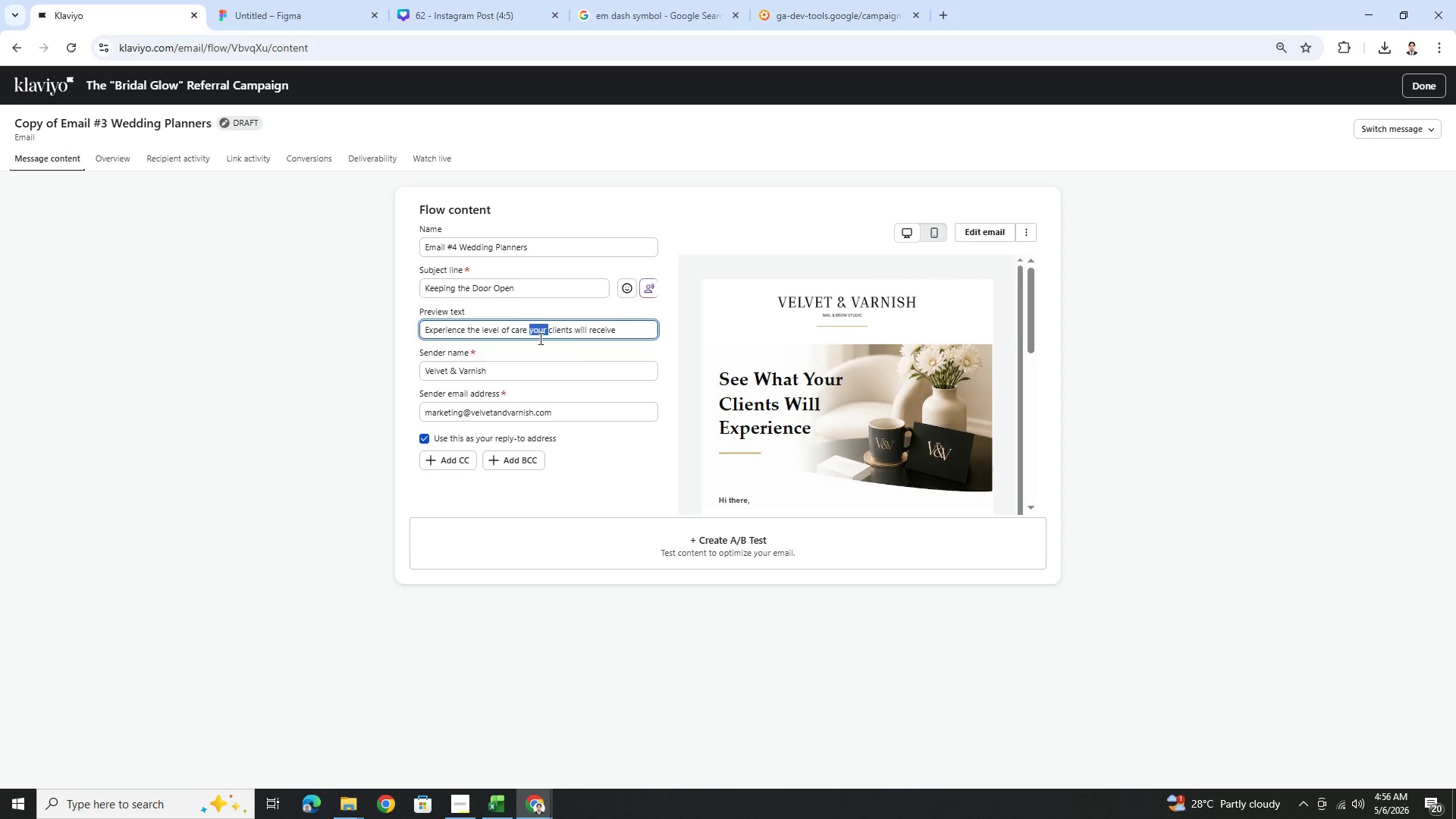 
triple_click([539, 338])
 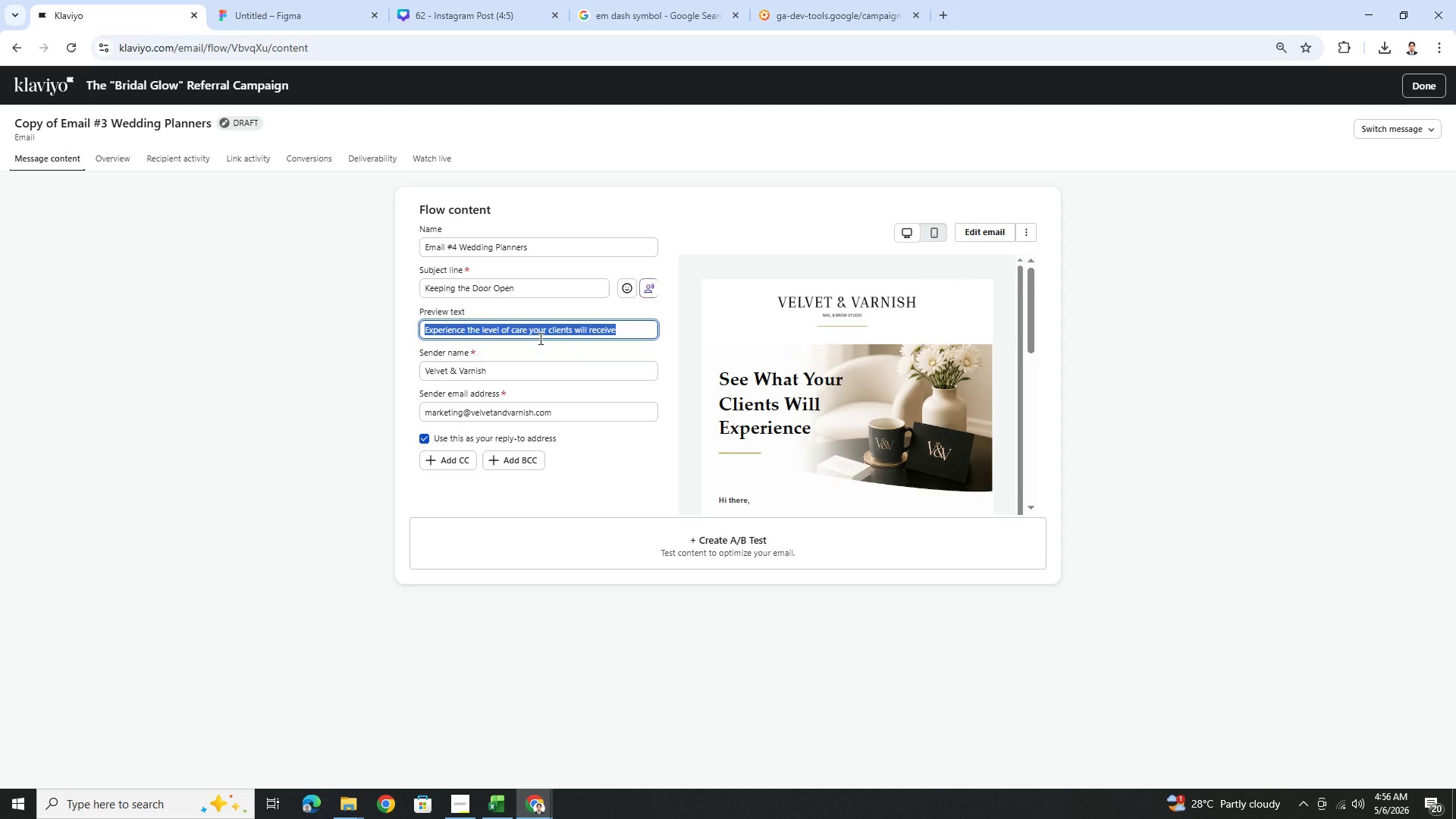 
wait(5.31)
 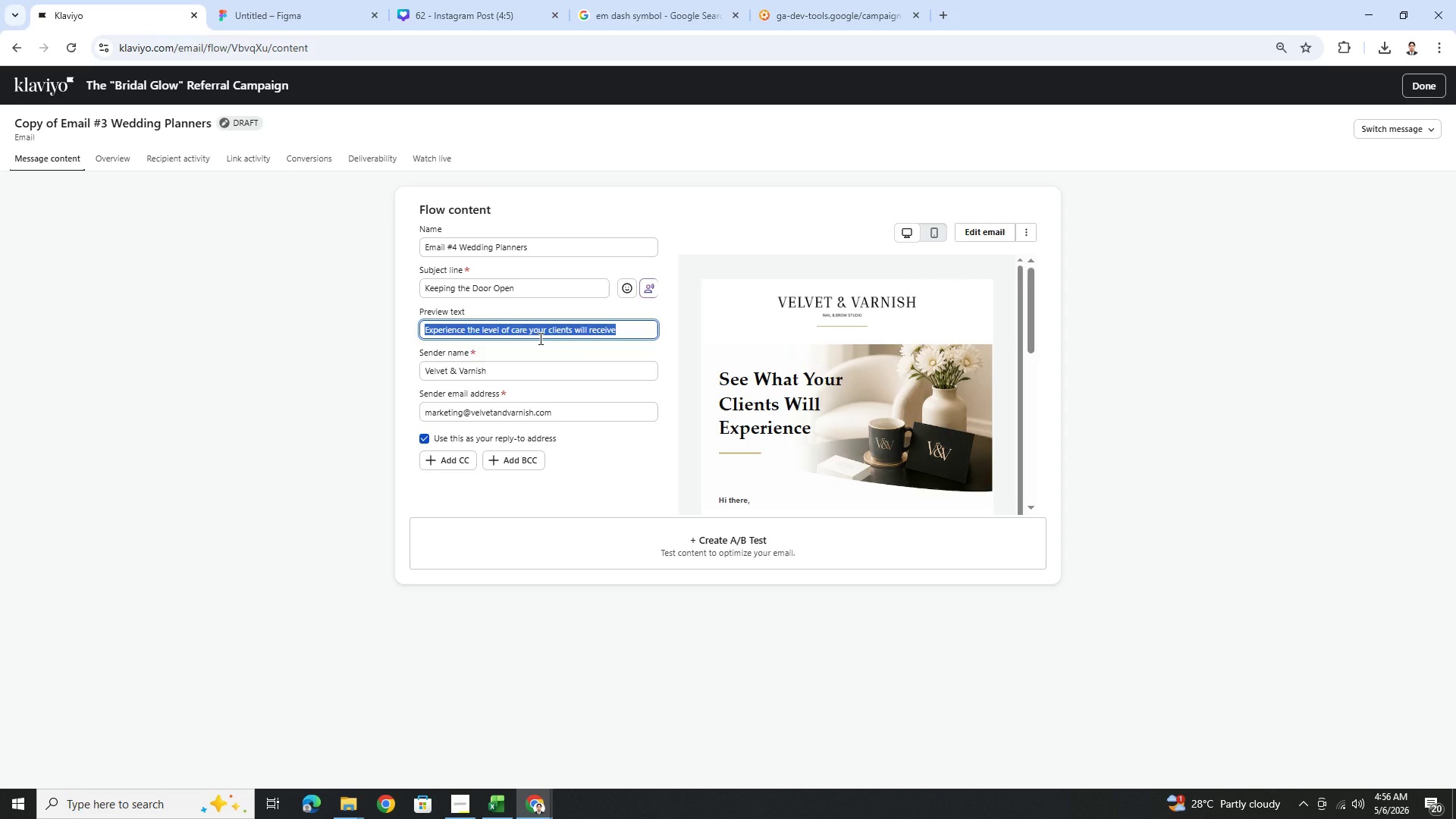 
type(No pressure)
 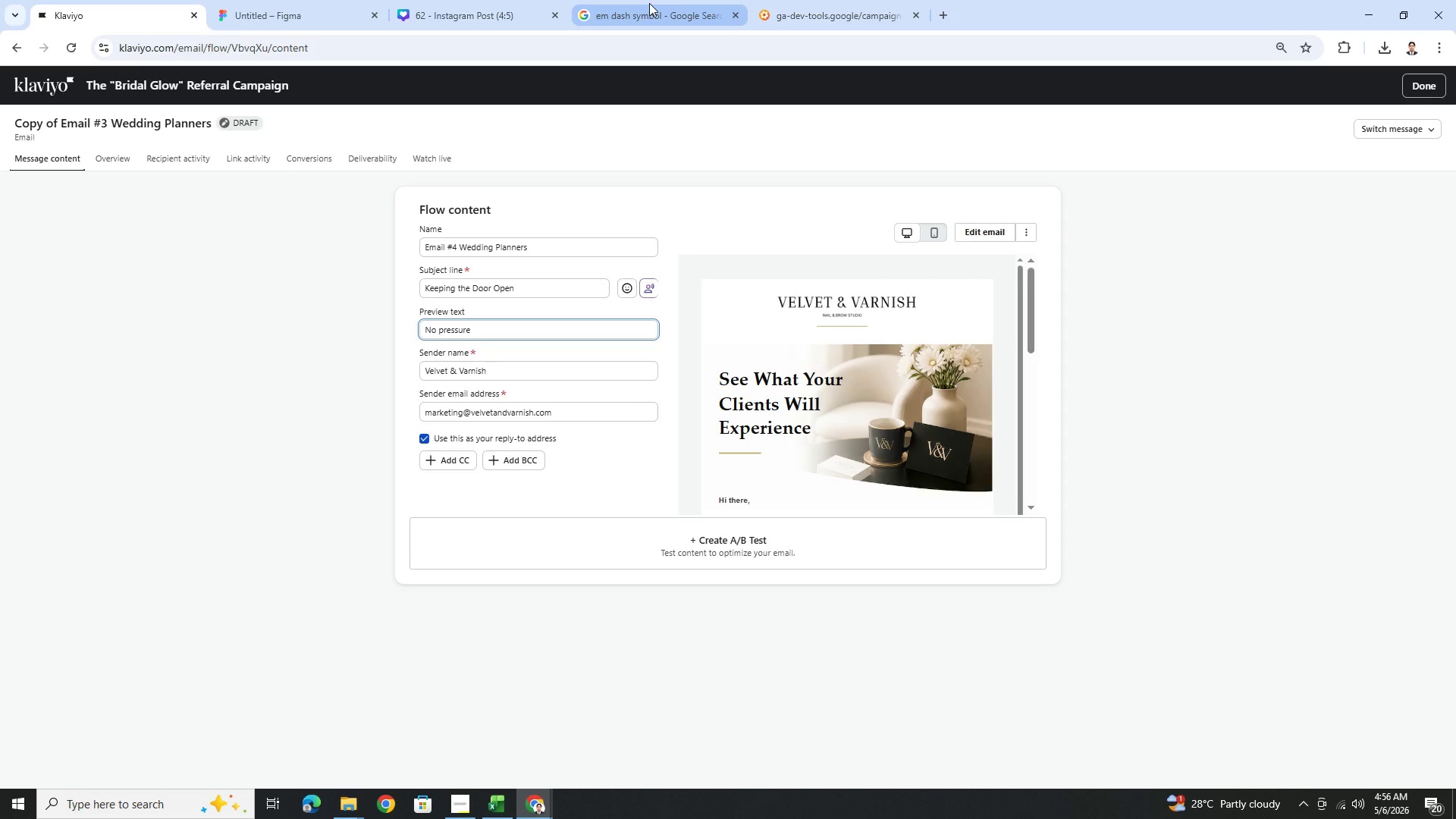 
left_click([649, 3])
 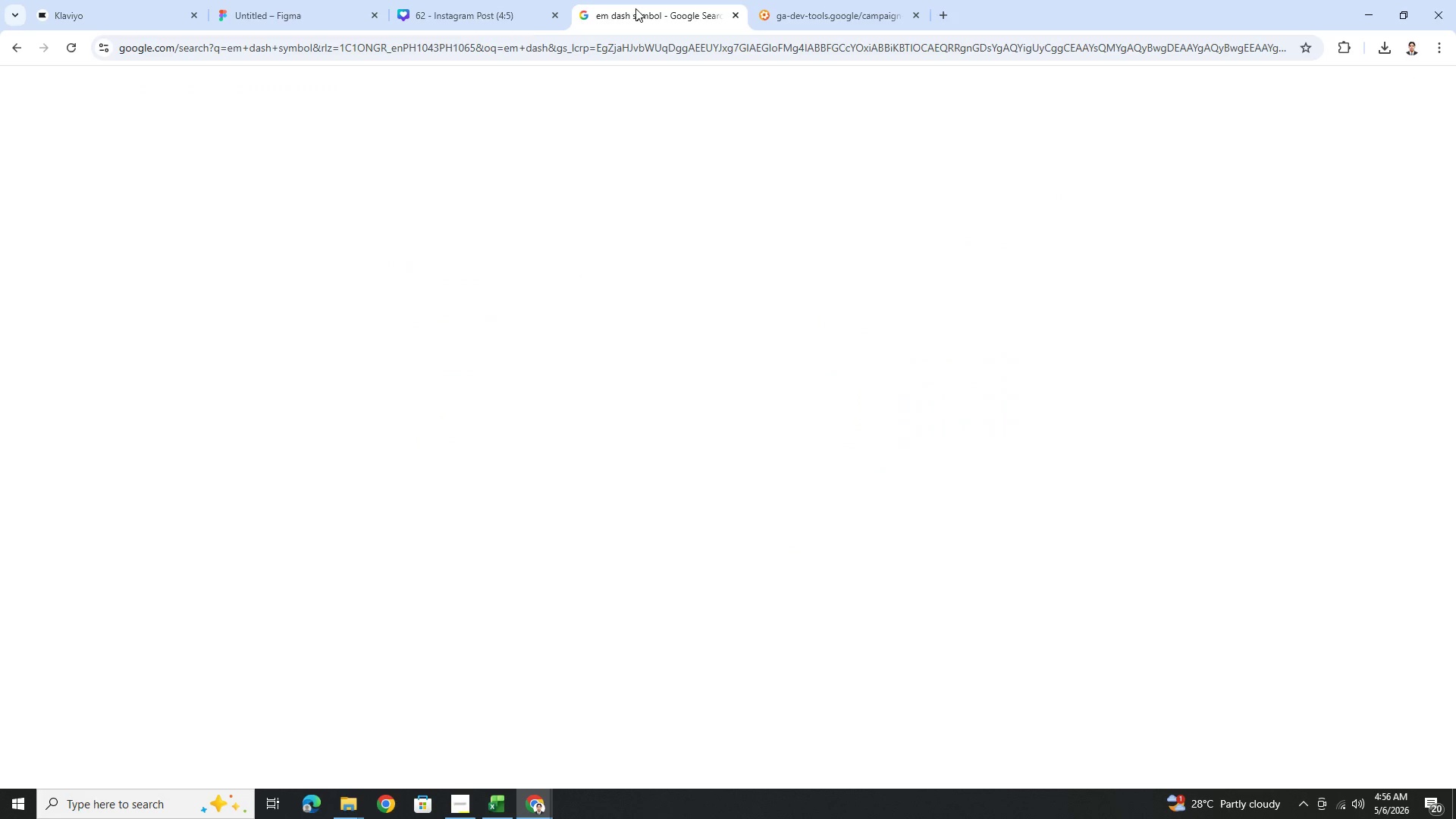 
key(Control+C)
 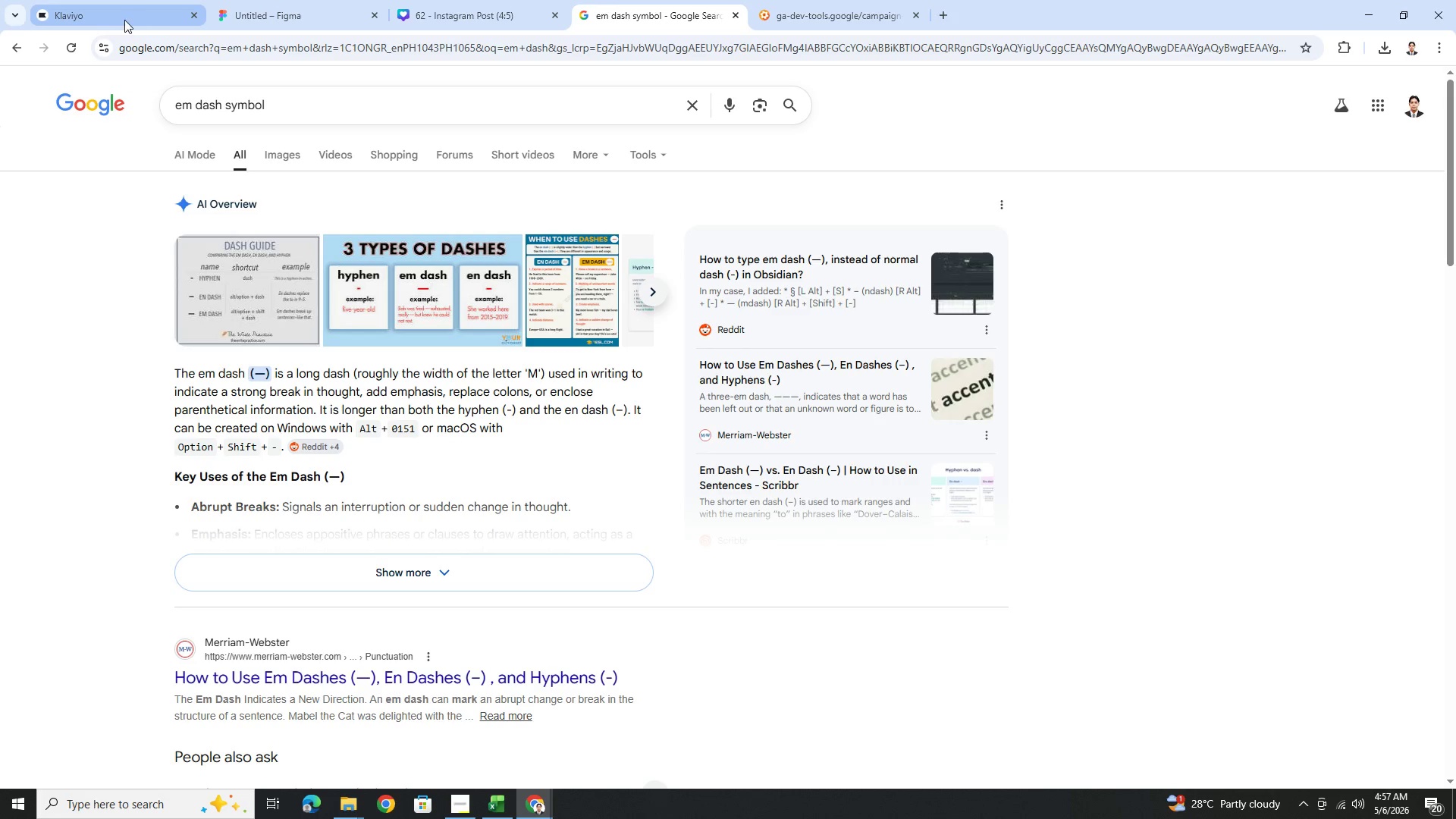 
key(Control+C)
 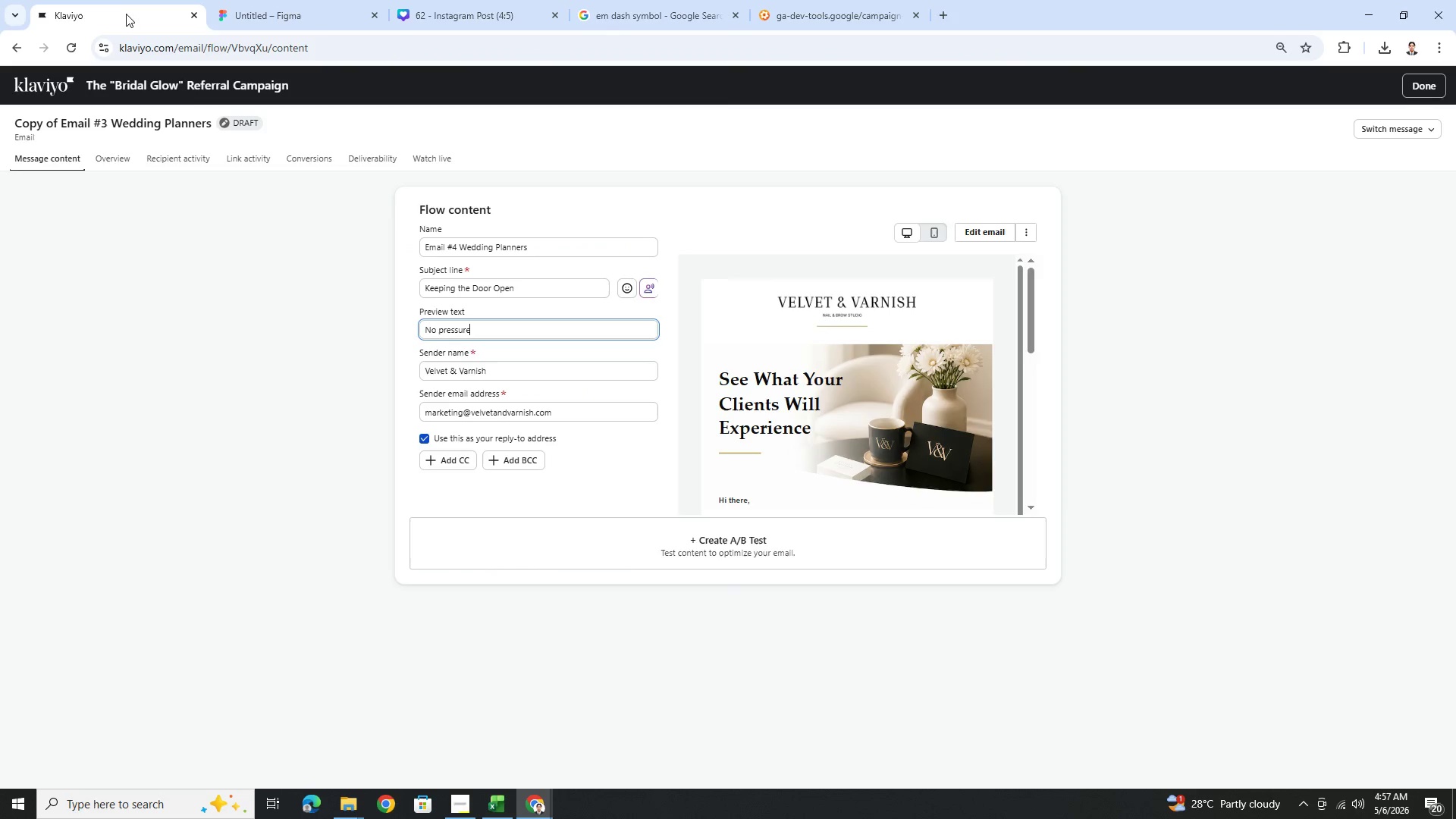 
left_click([126, 14])
 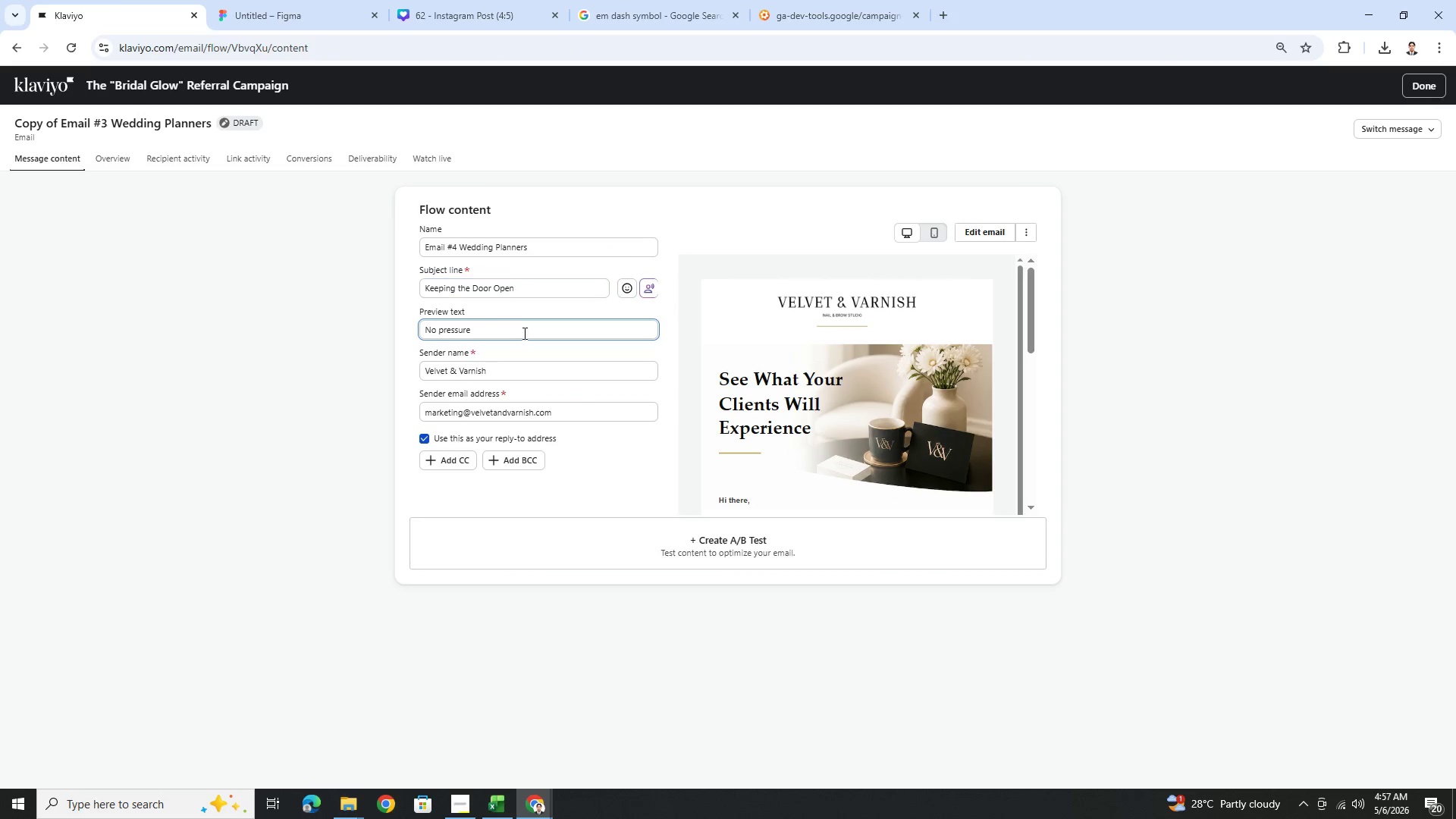 
key(Space)
 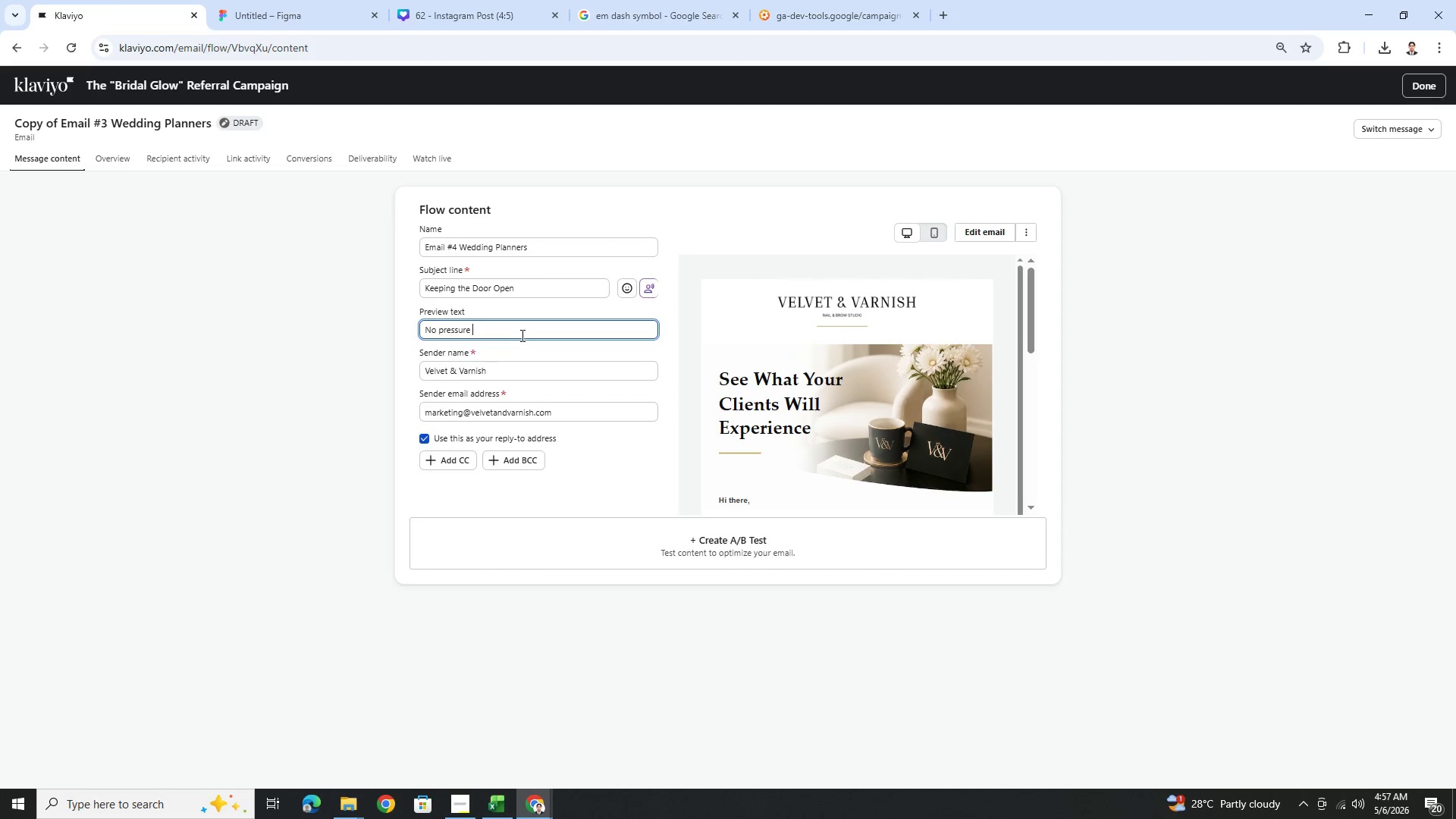 
key(Control+V)
 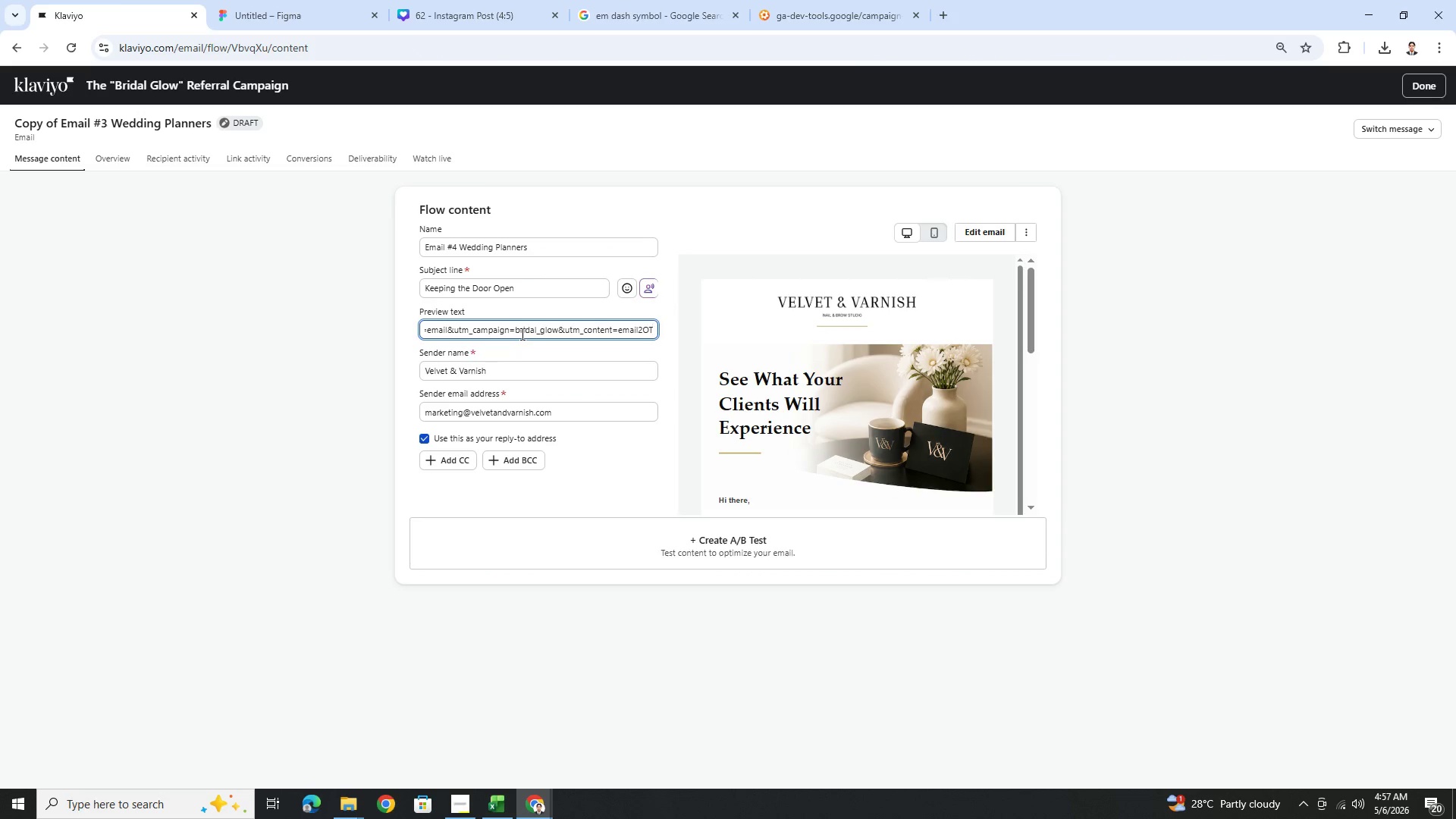 
key(Control+Z)
 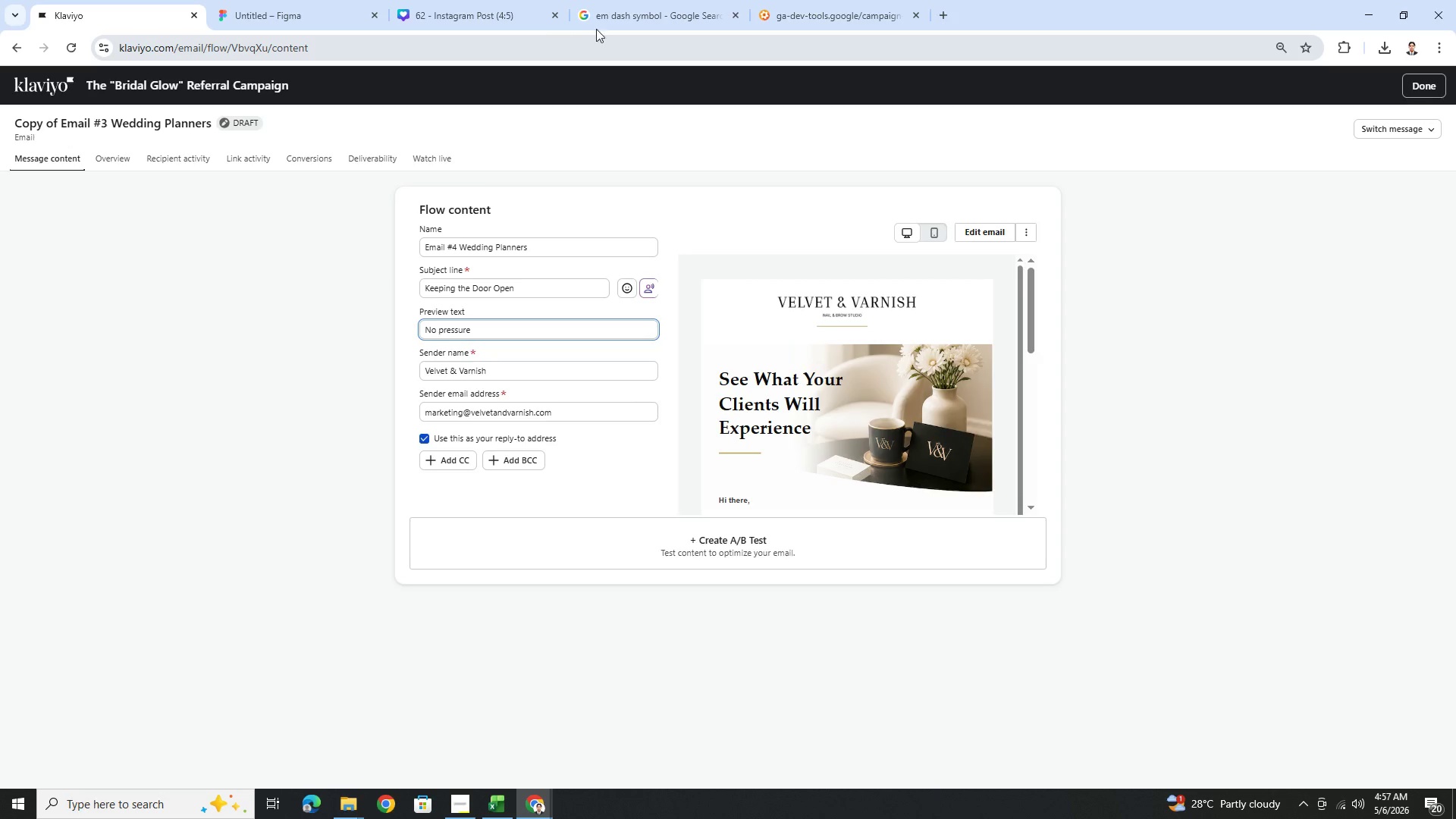 
left_click([616, 16])
 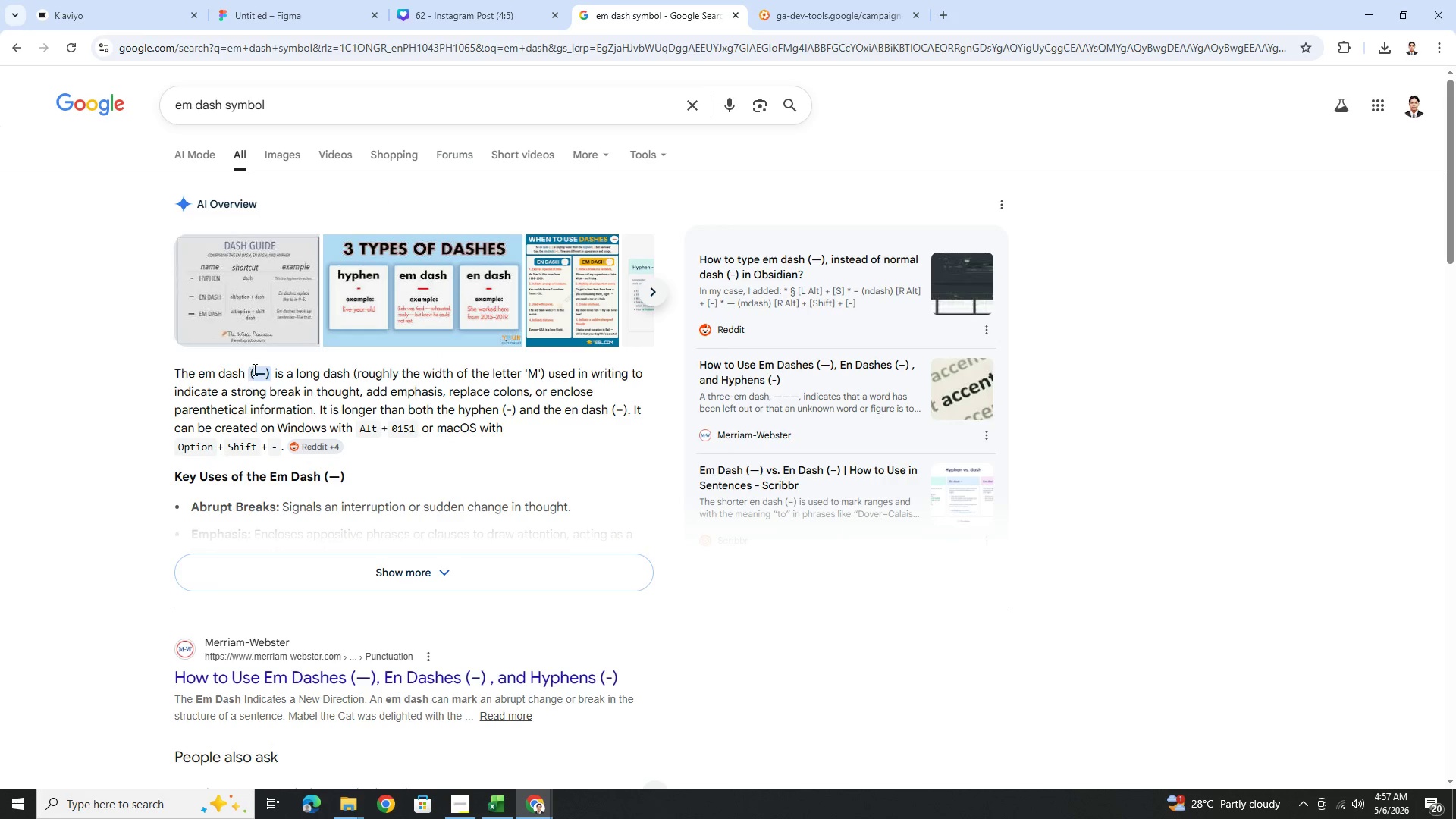 
left_click_drag(start_coordinate=[254, 369], to_coordinate=[262, 370])
 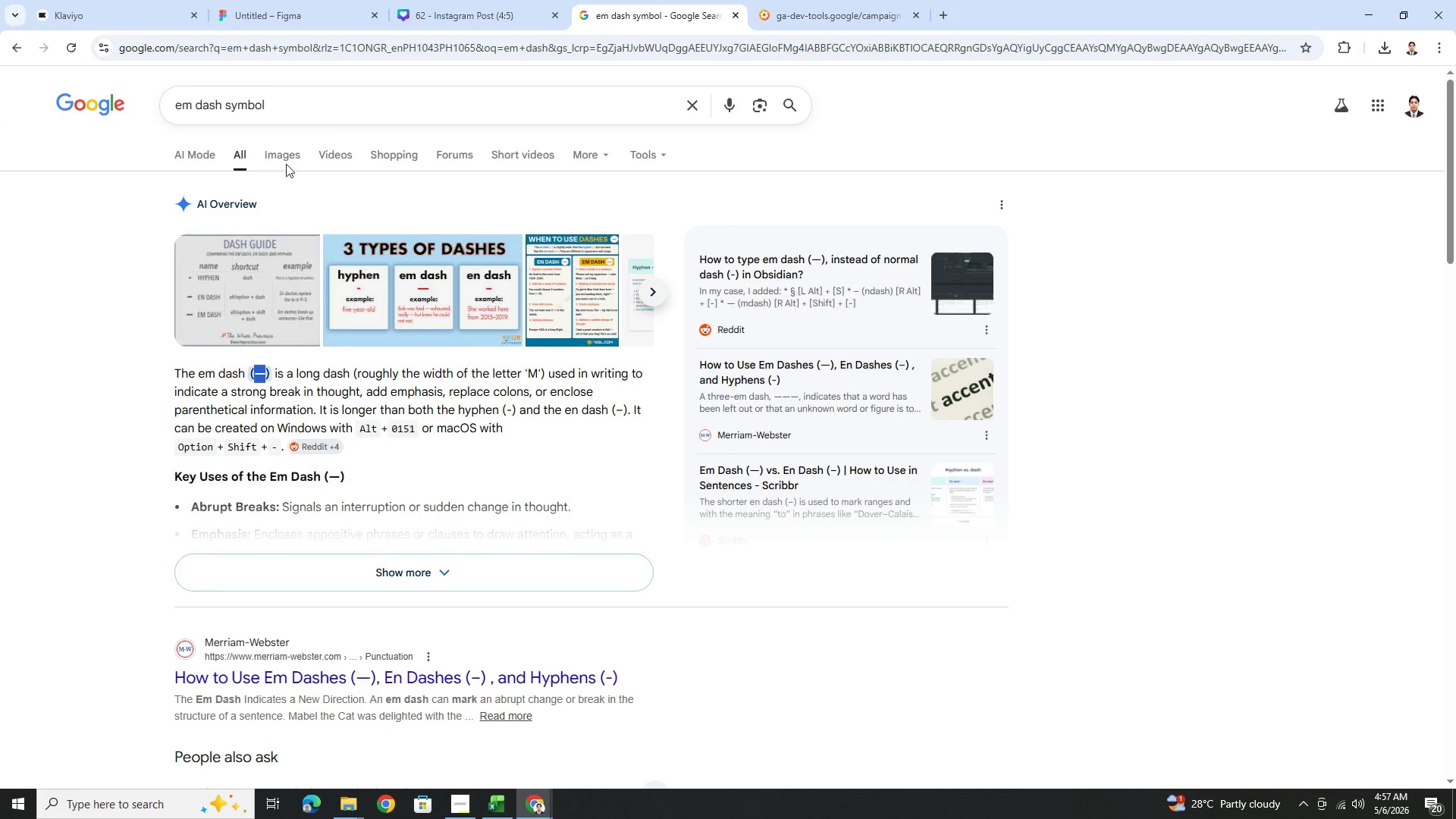 
key(Control+C)
 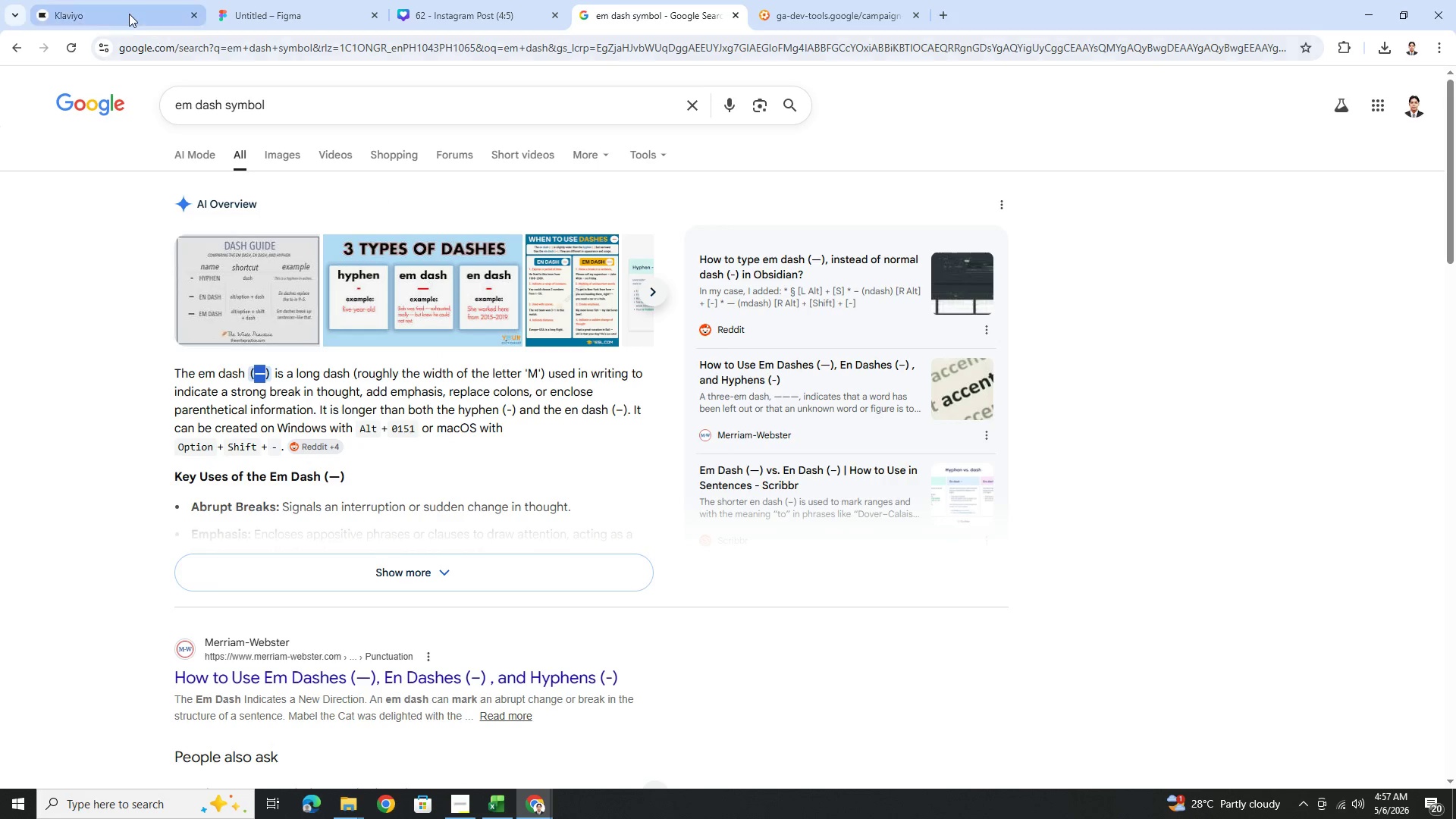 
left_click([128, 12])
 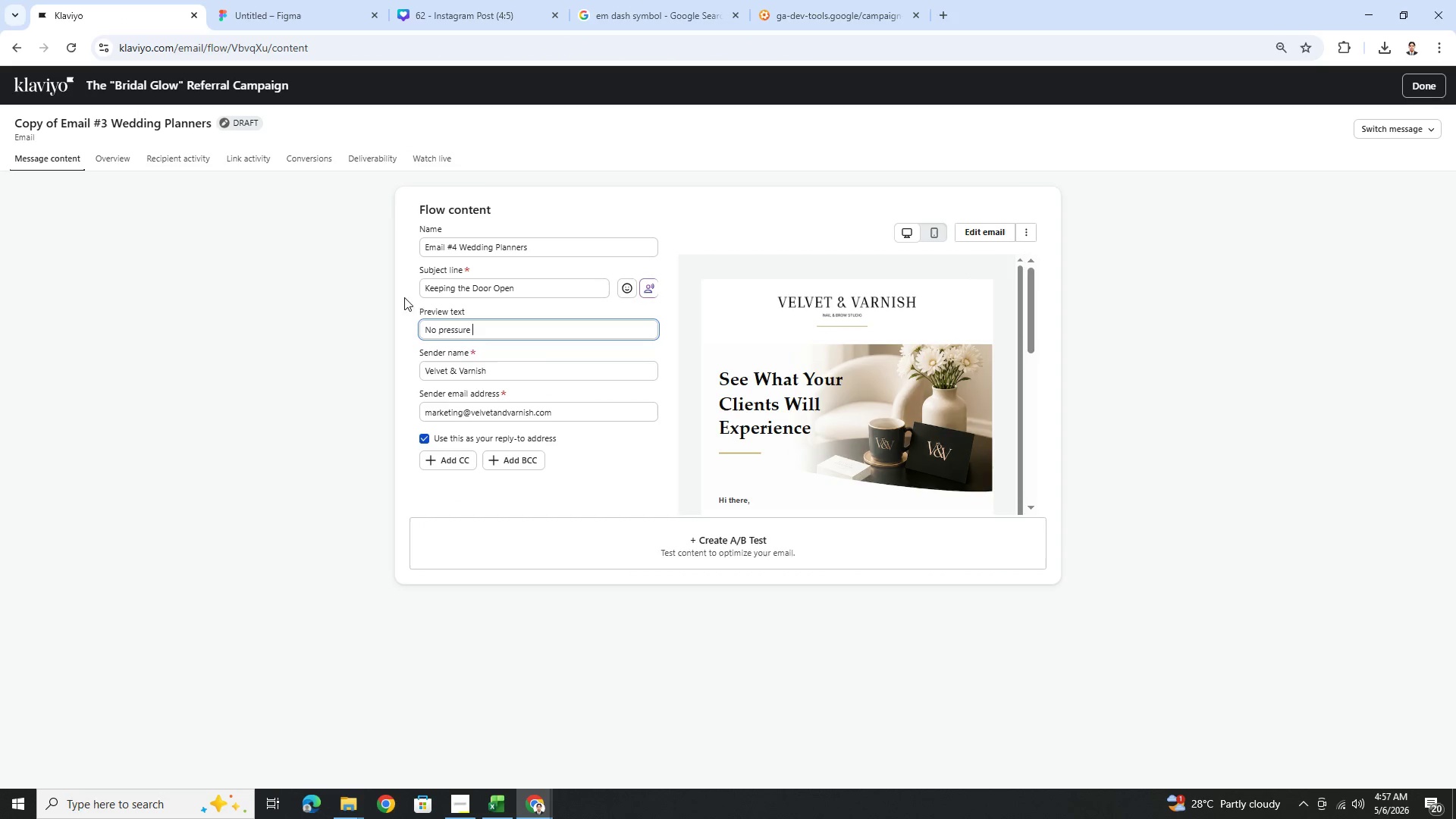 
key(Control+V)
 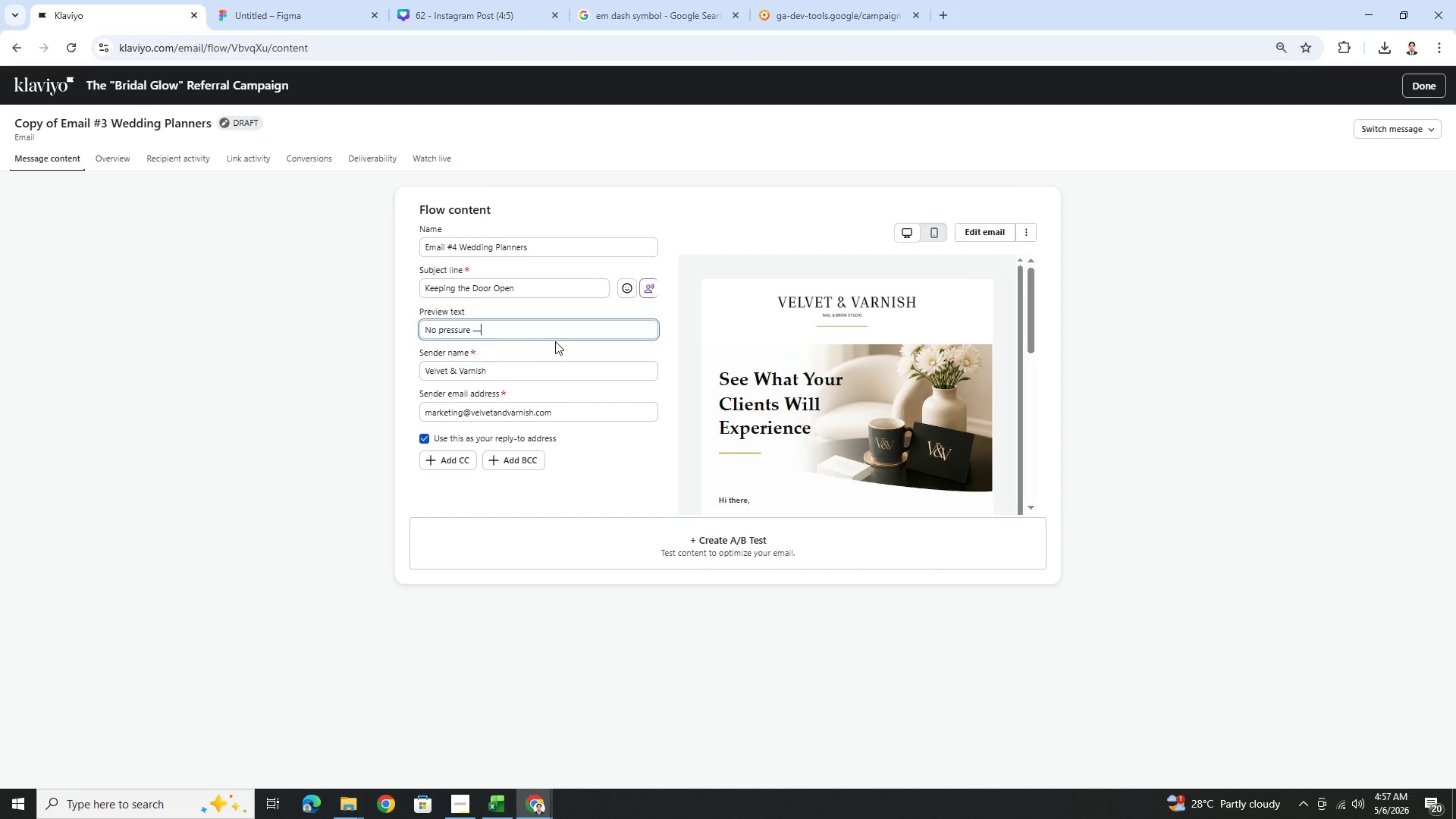 
key(Space)
 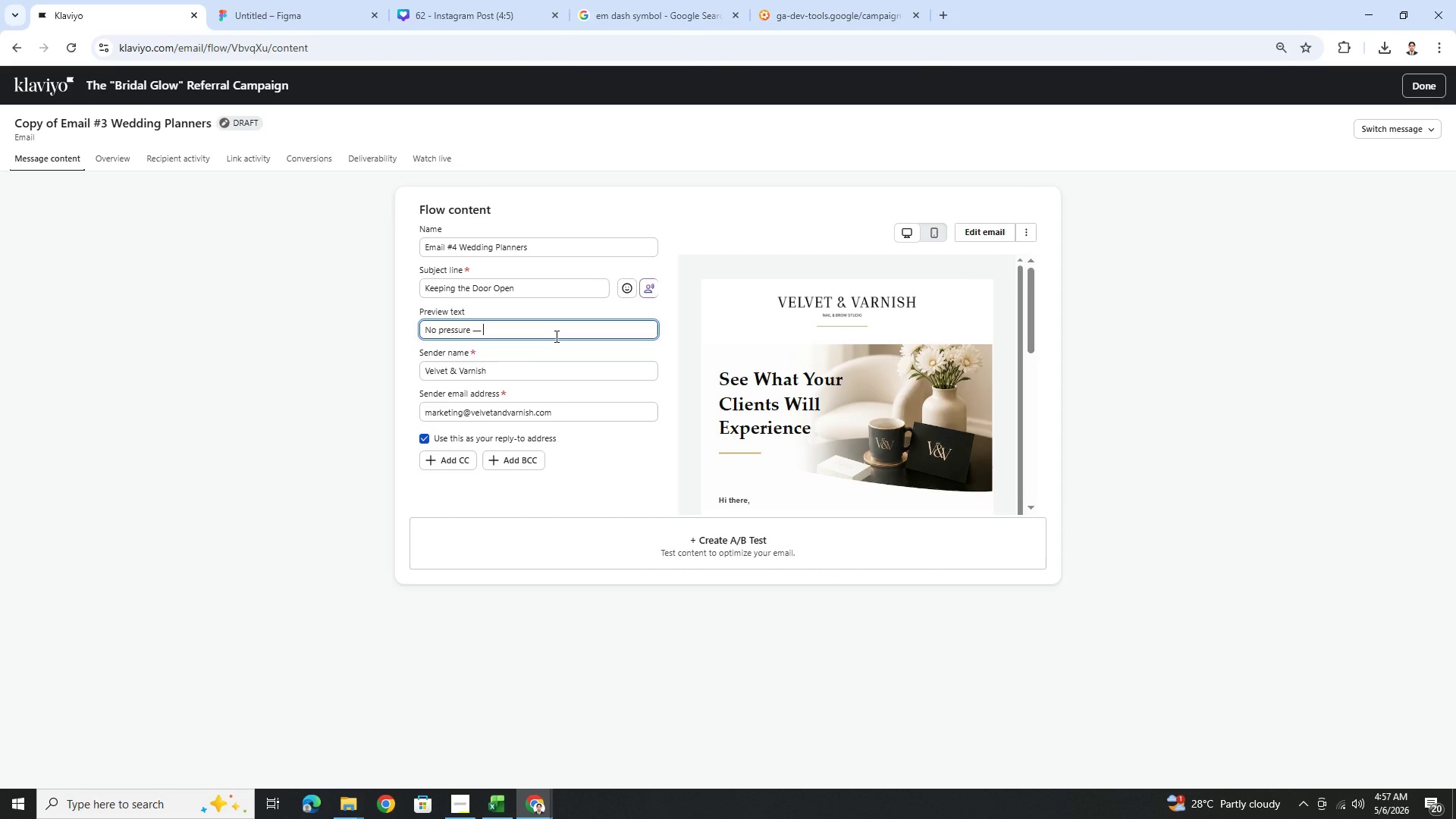 
type(just keeping the dooe)
key(Backspace)
type(r open for future collaboration)
 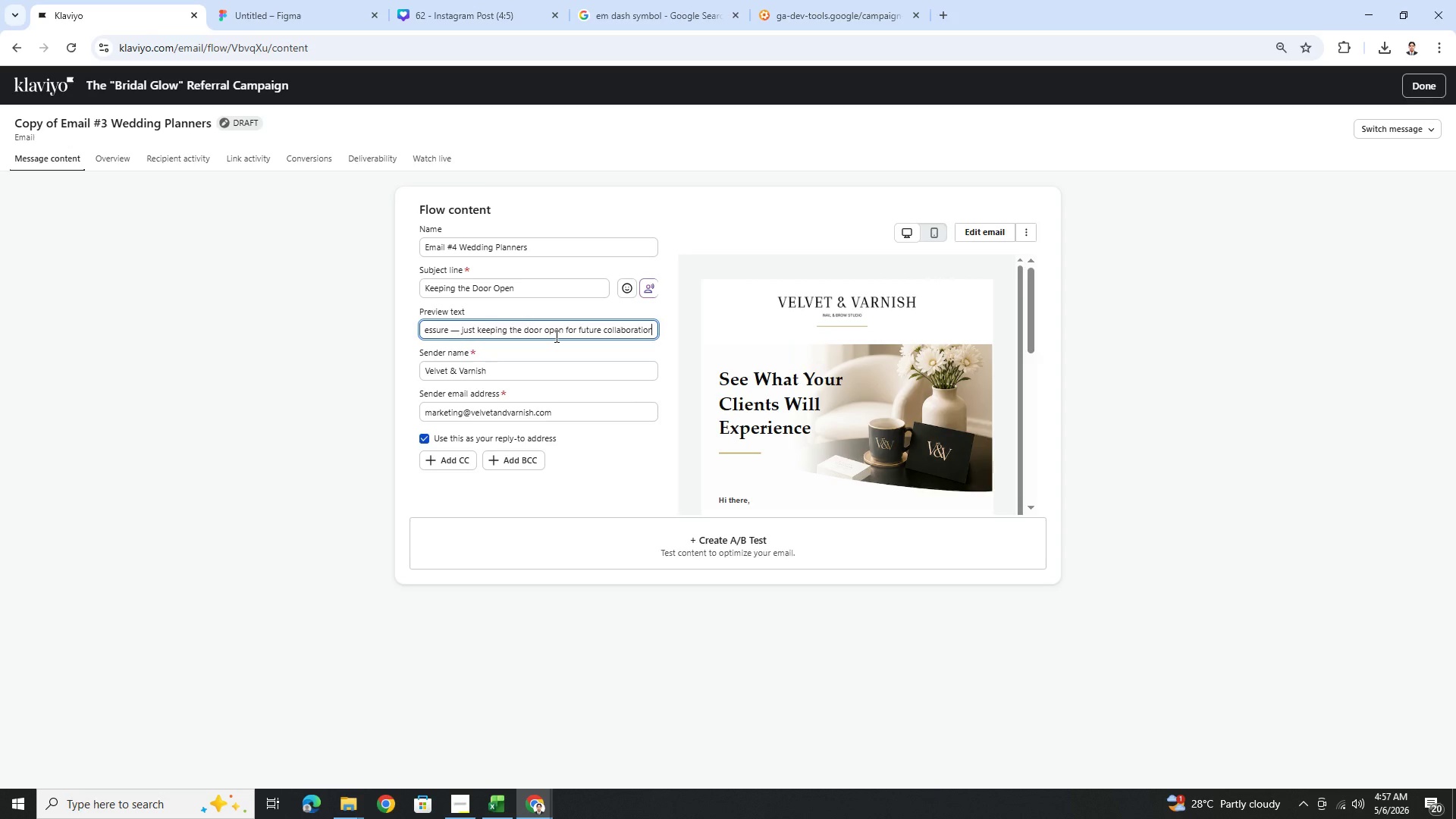 
key(Period)
 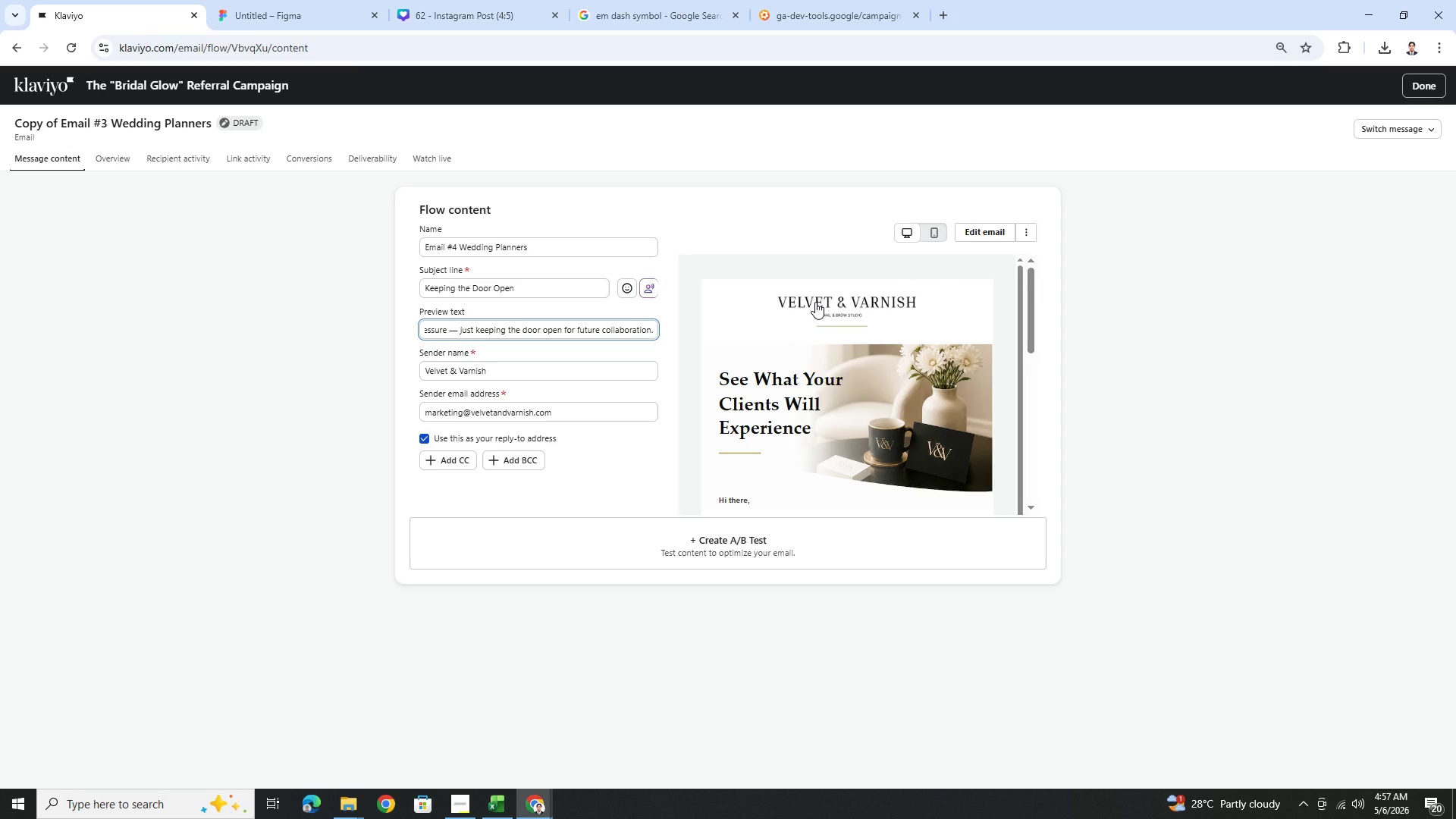 
wait(6.62)
 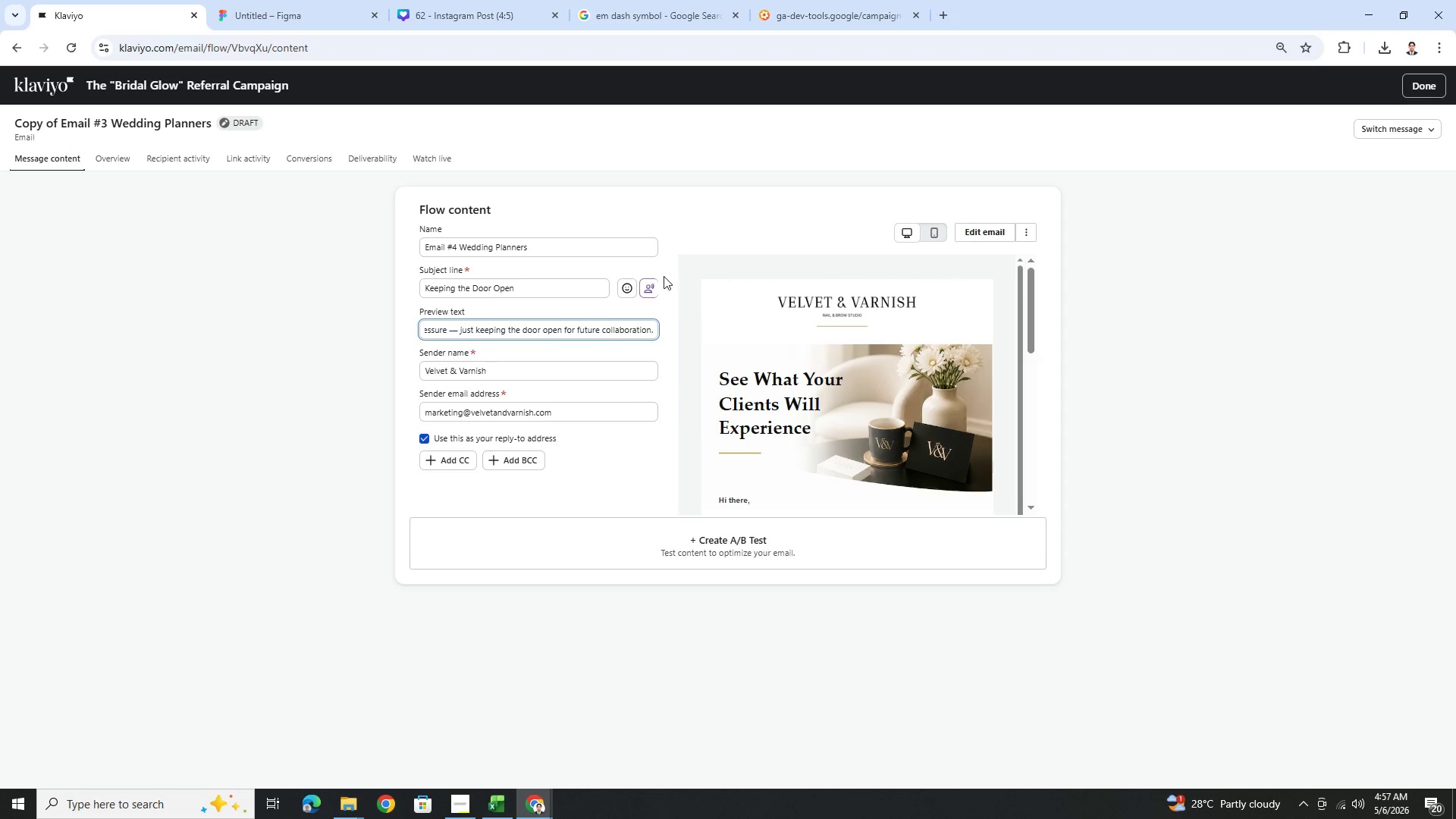 
left_click([965, 237])
 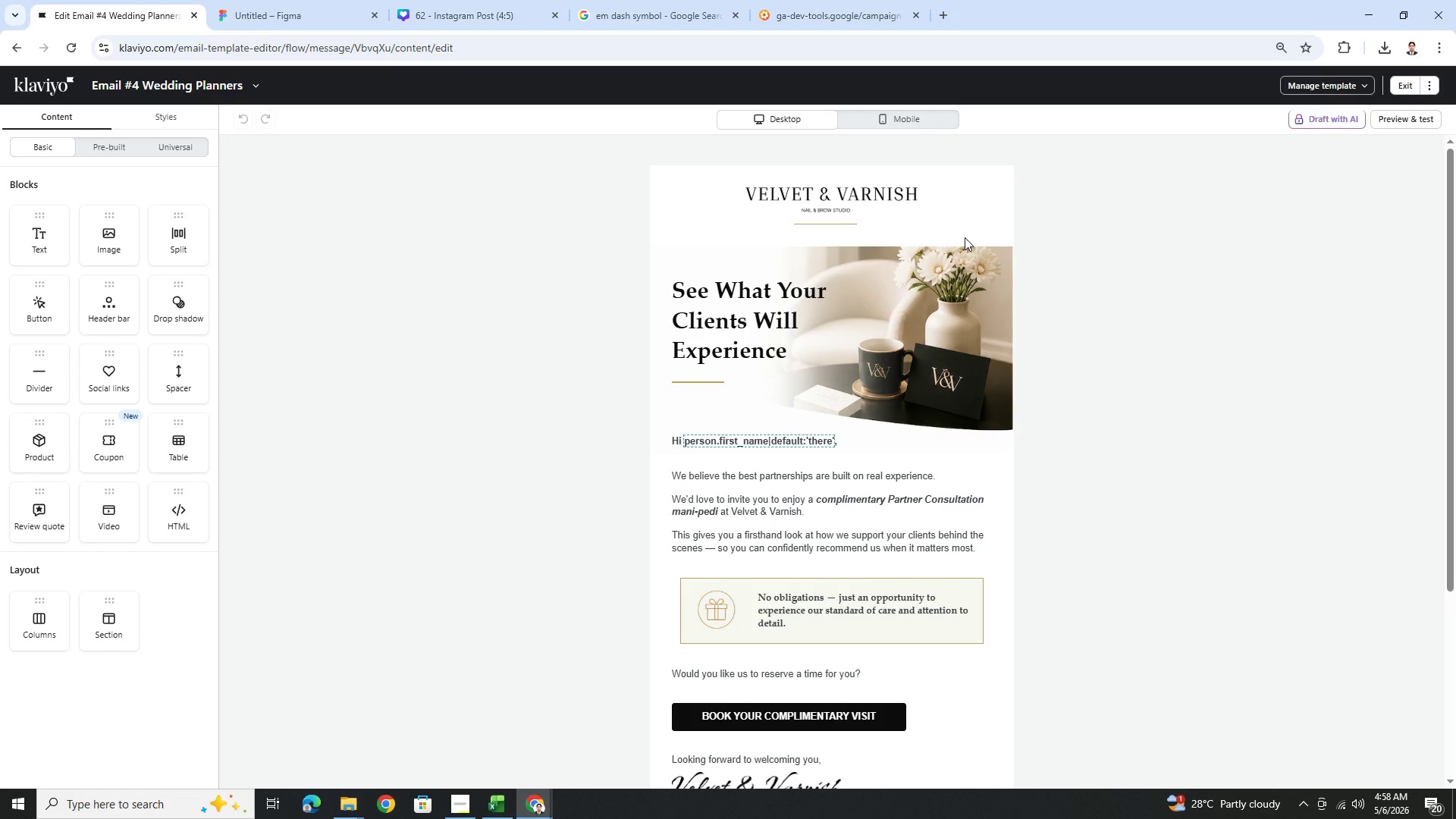 
wait(28.06)
 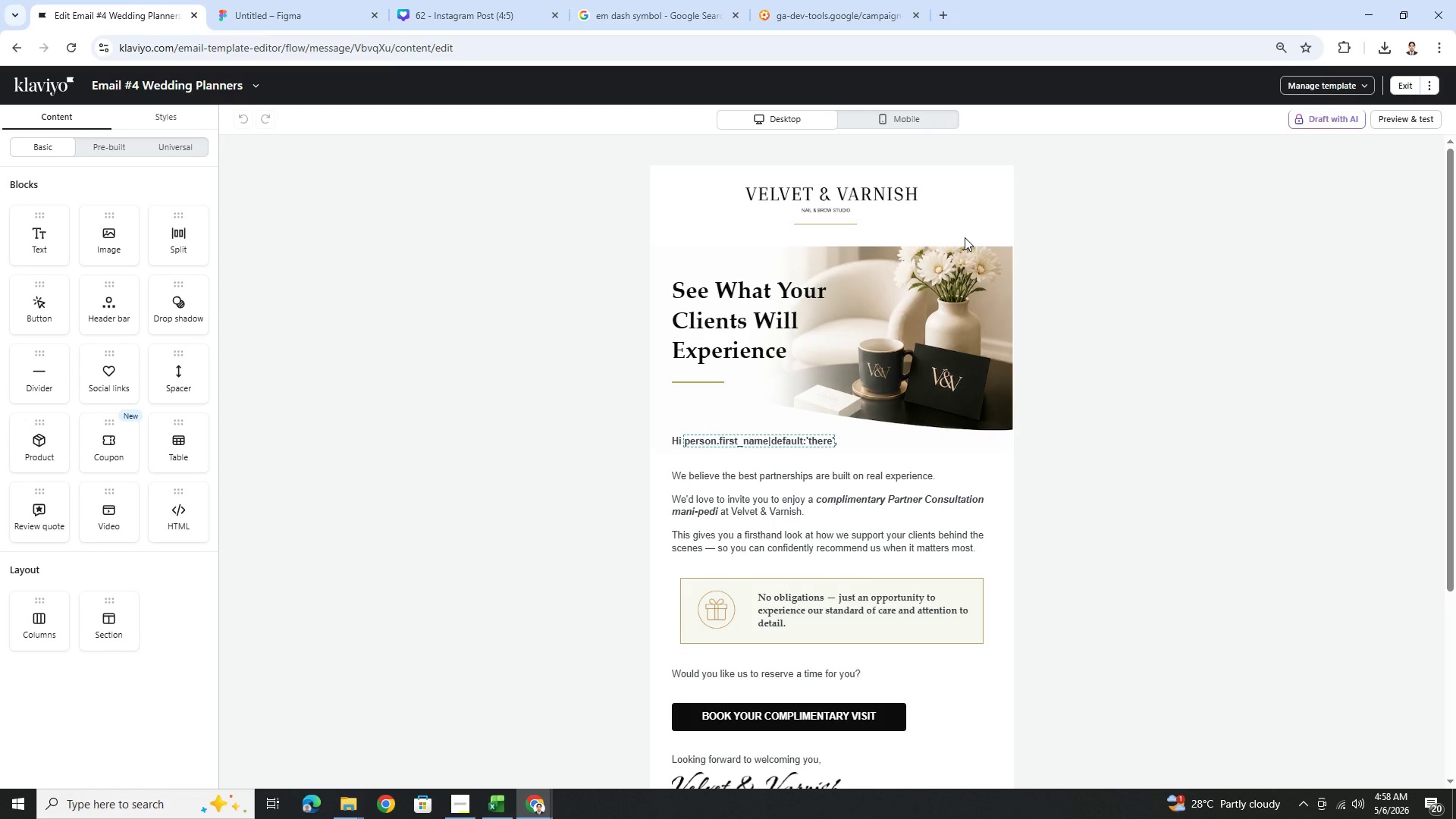 
left_click([729, 317])
 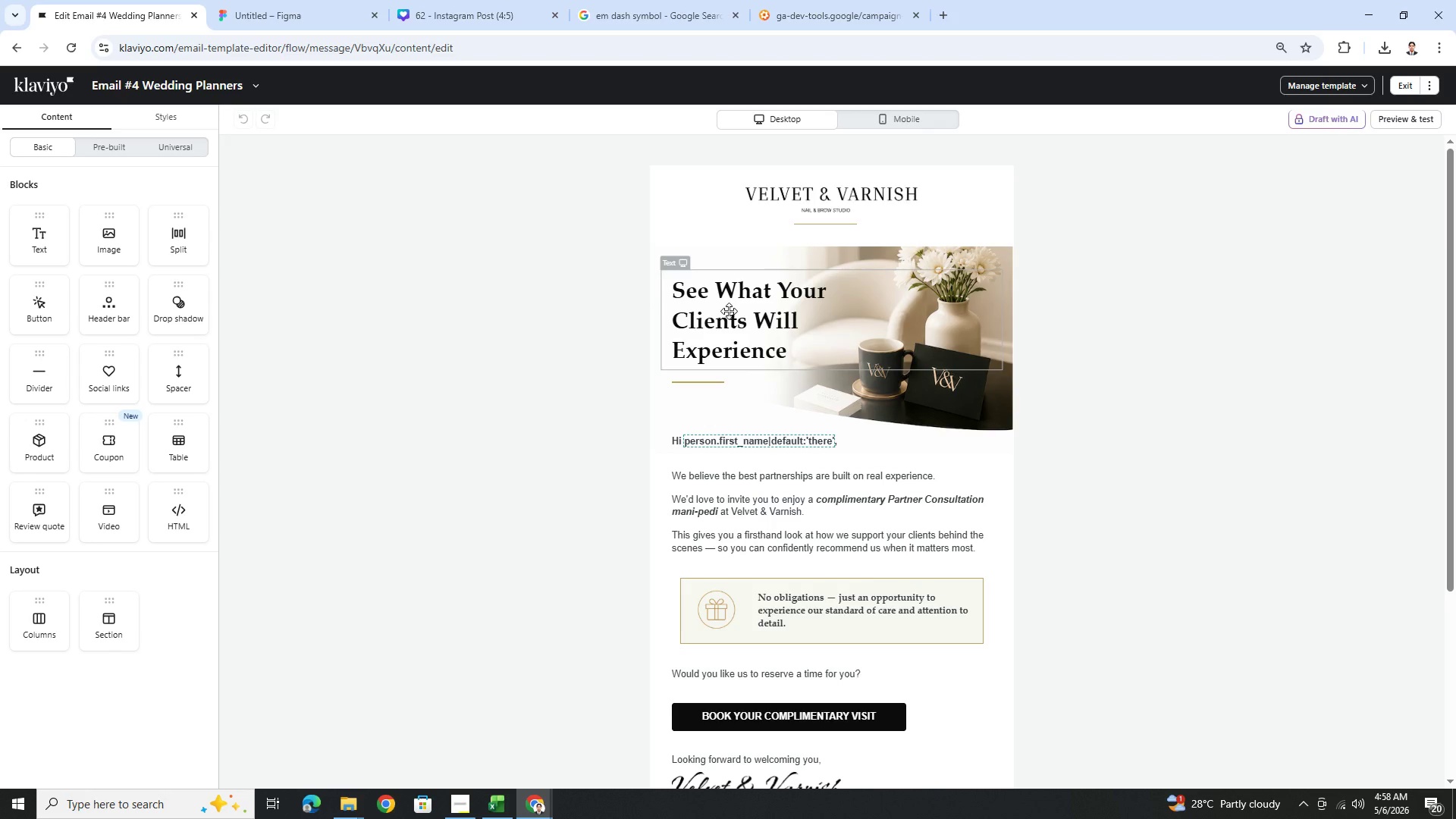 
left_click_drag(start_coordinate=[729, 317], to_coordinate=[729, 311])
 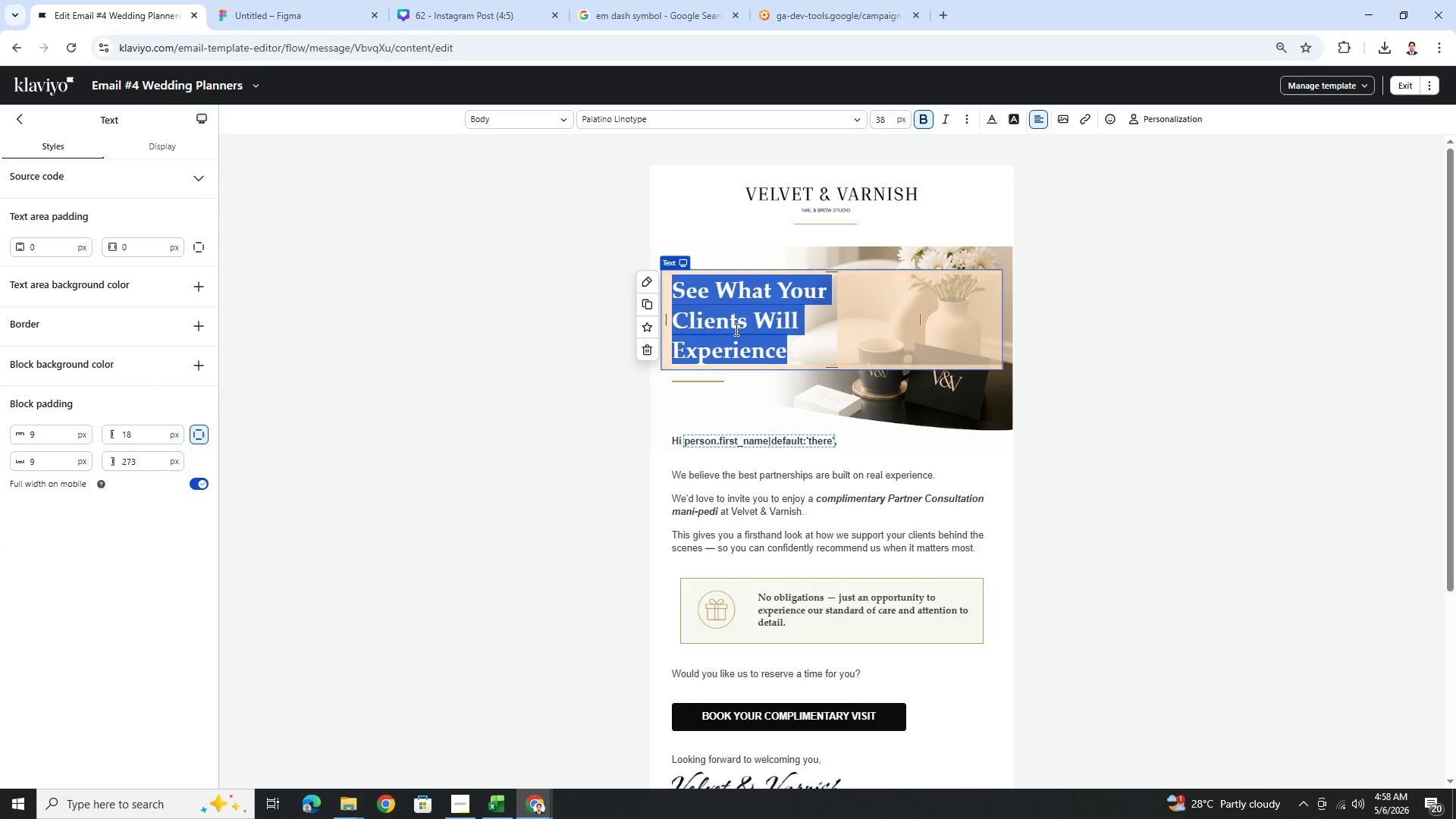 
wait(5.88)
 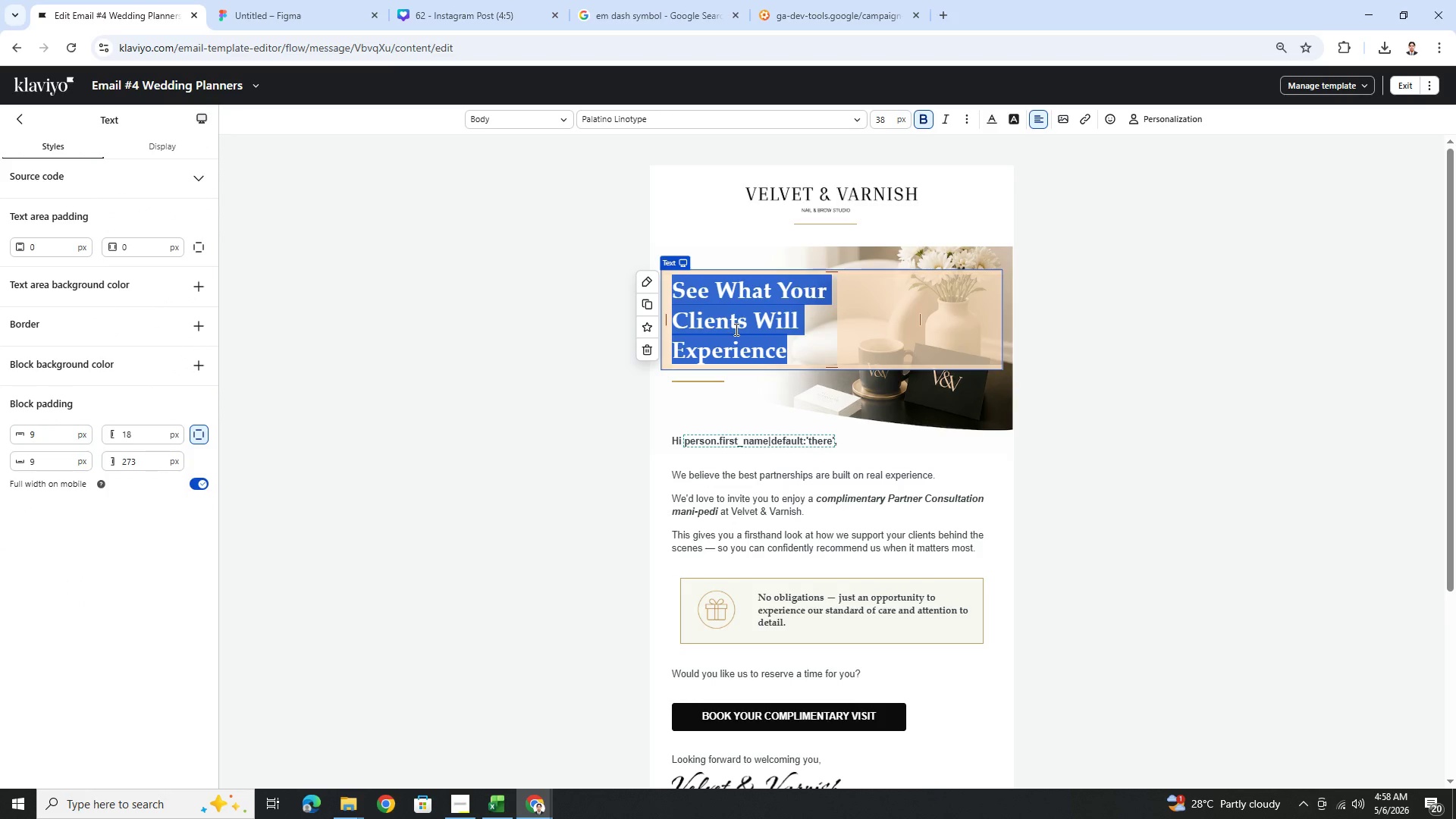 
type(Here  When You Need Us)
 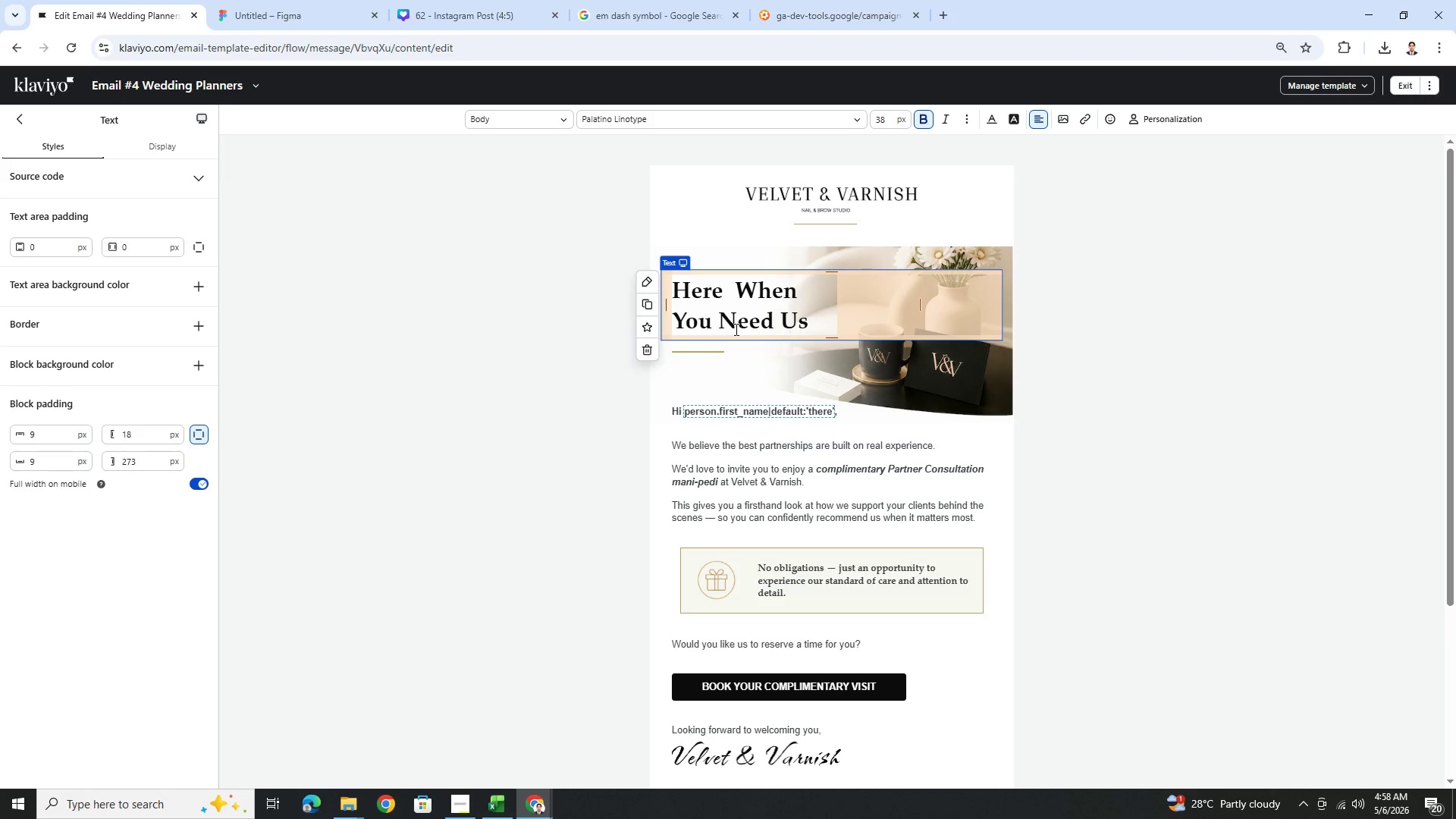 
left_click([734, 293])
 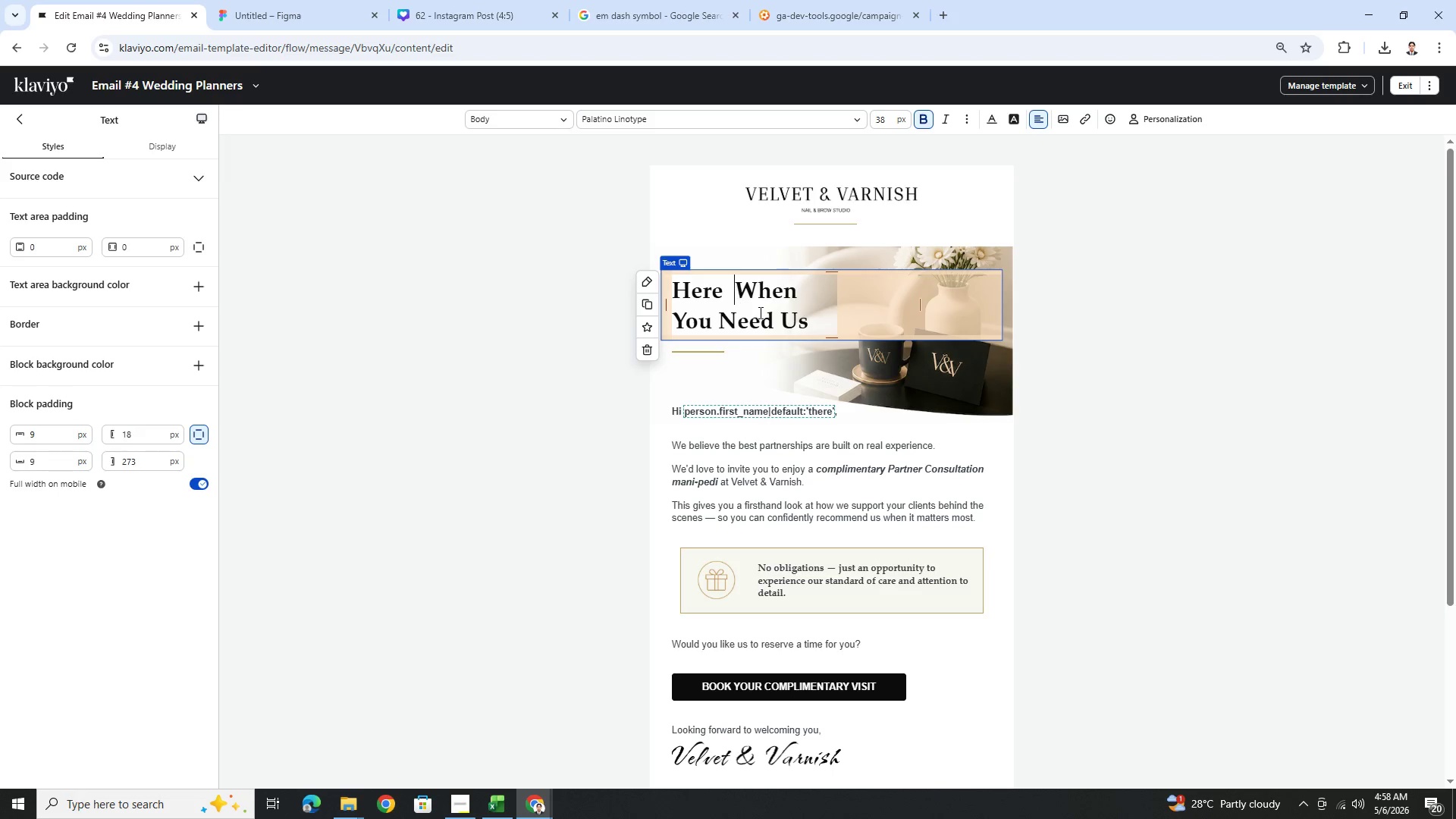 
key(Backspace)
 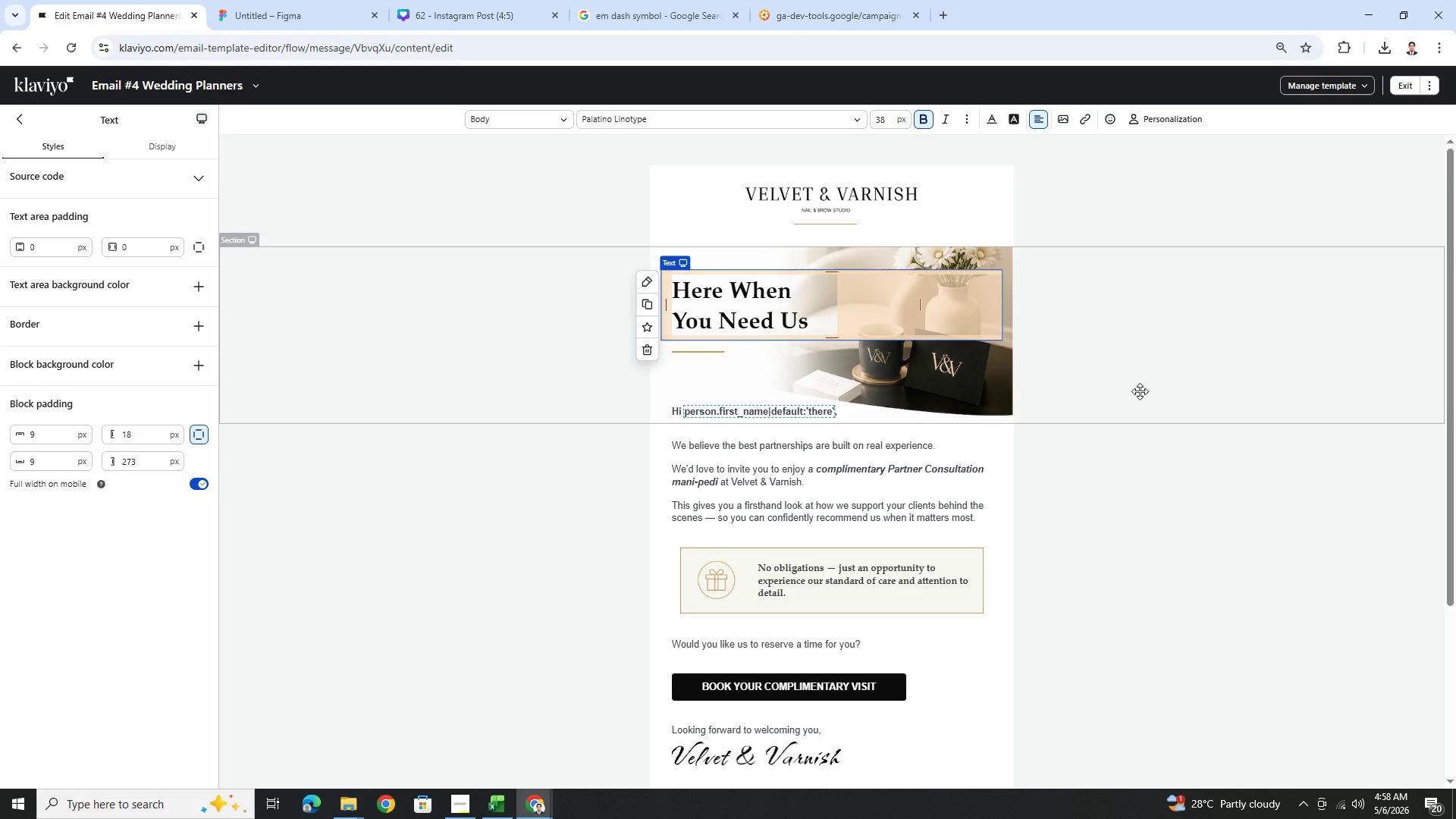 
left_click([1156, 390])
 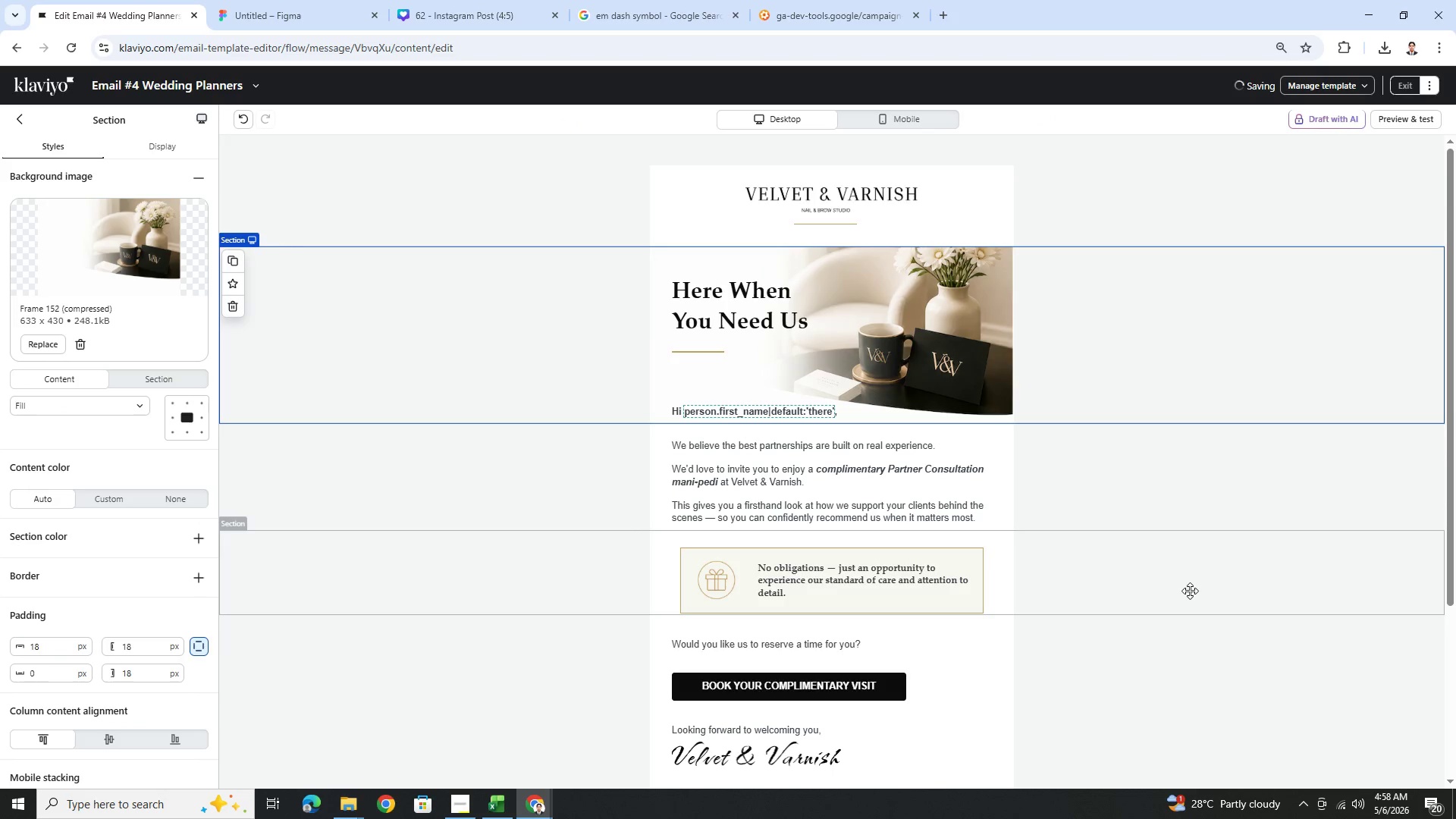 
left_click([1189, 591])
 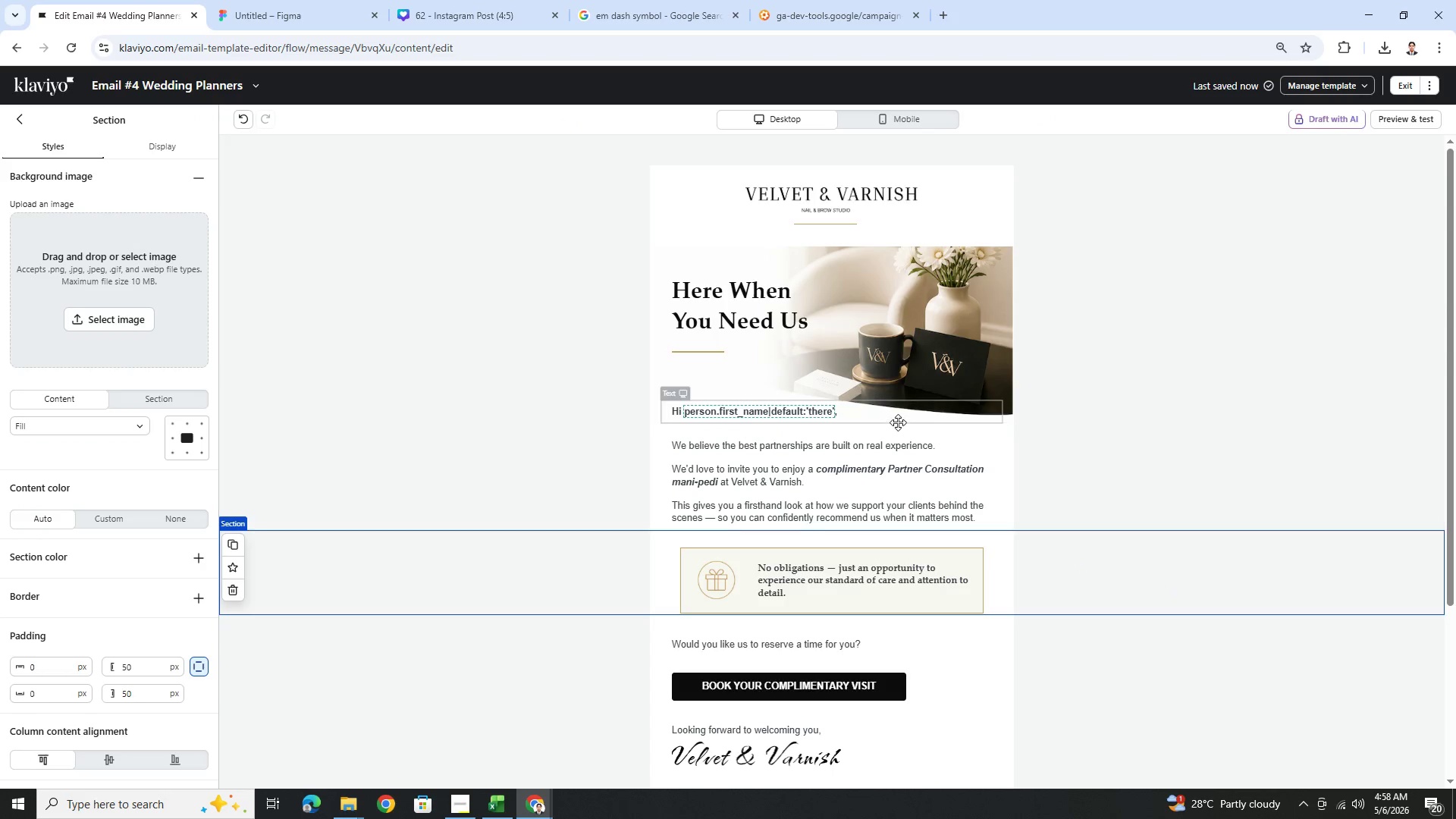 
double_click([868, 444])
 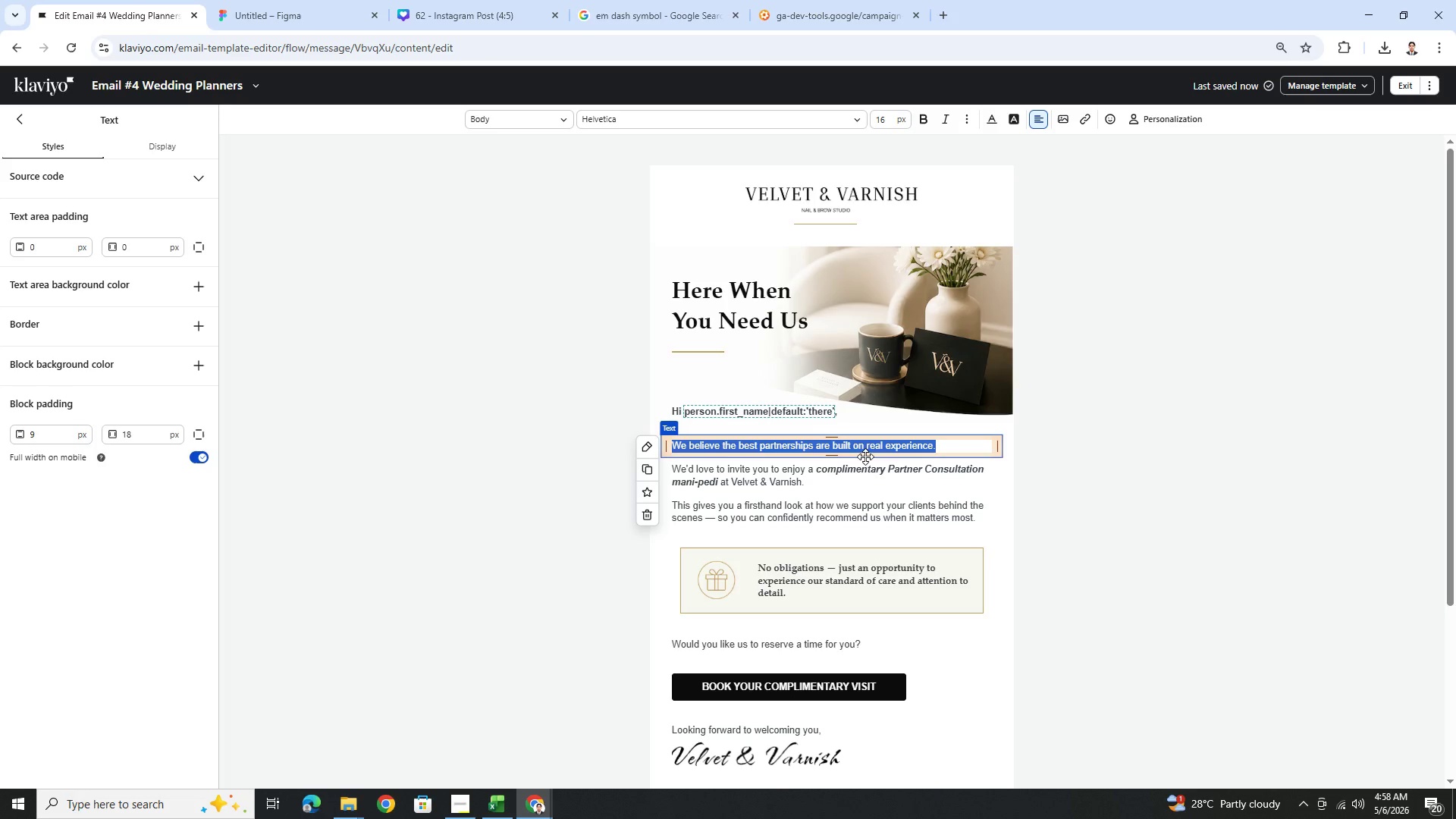 
wait(28.91)
 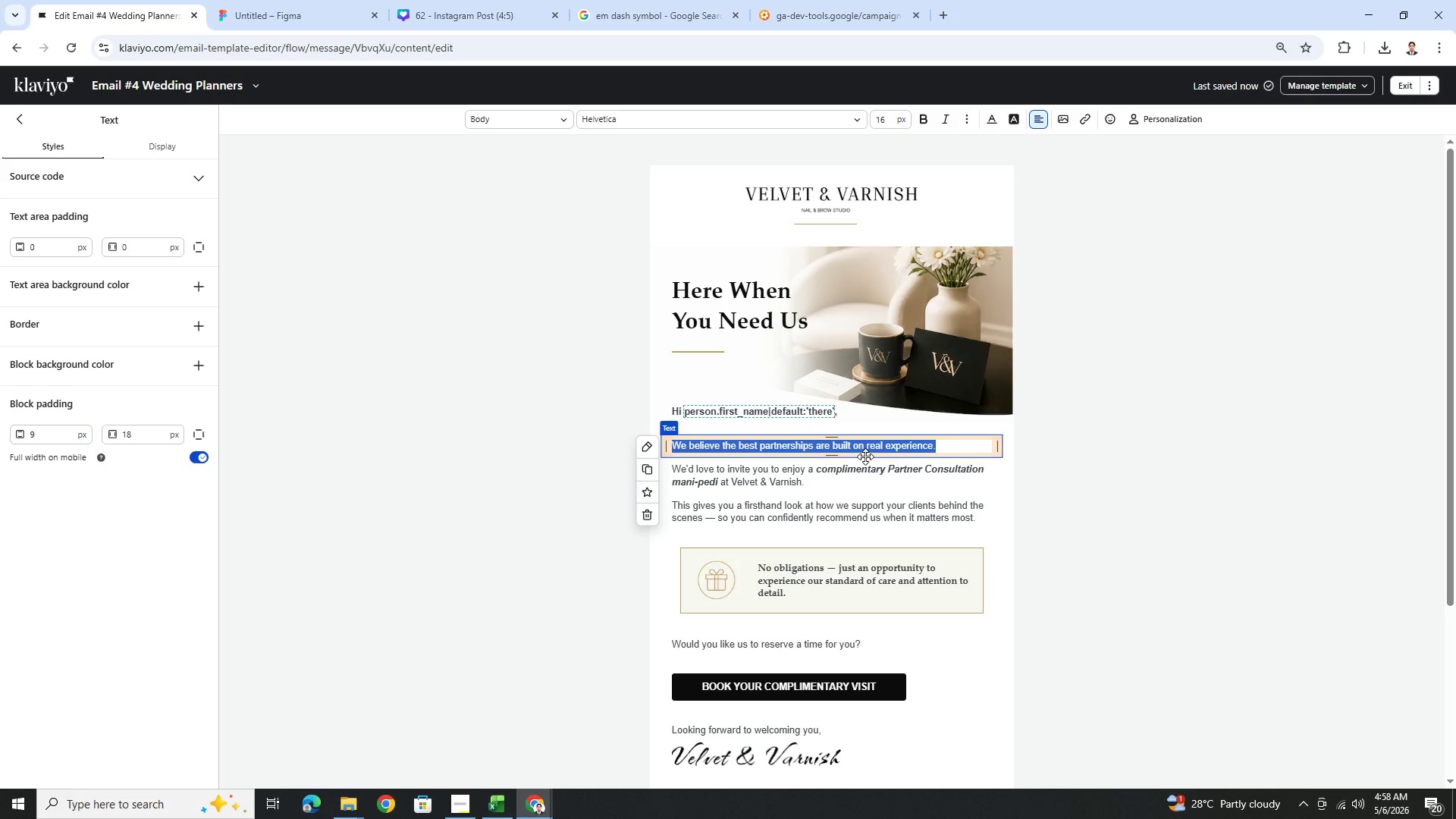 
double_click([895, 447])
 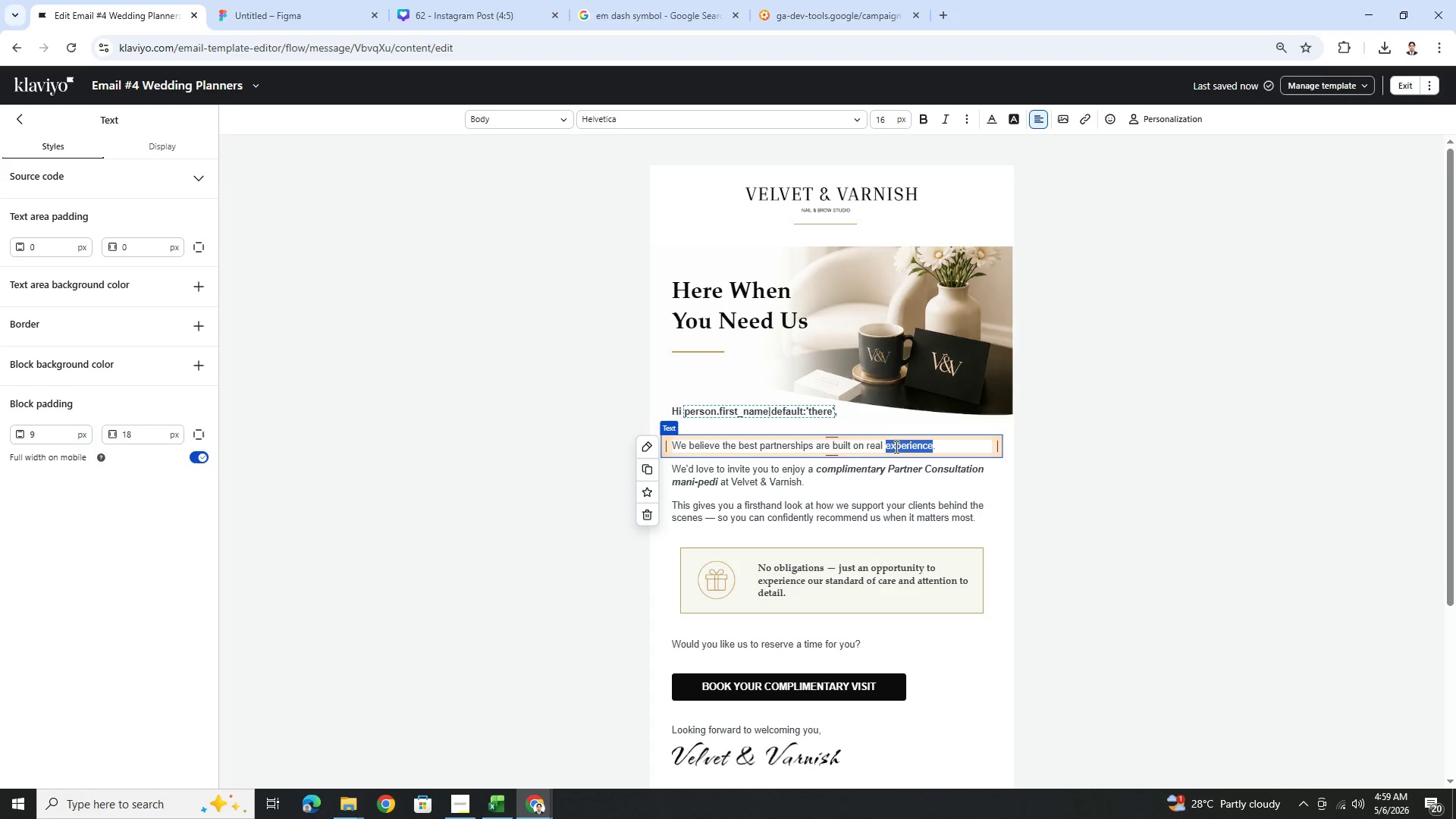 
triple_click([895, 447])
 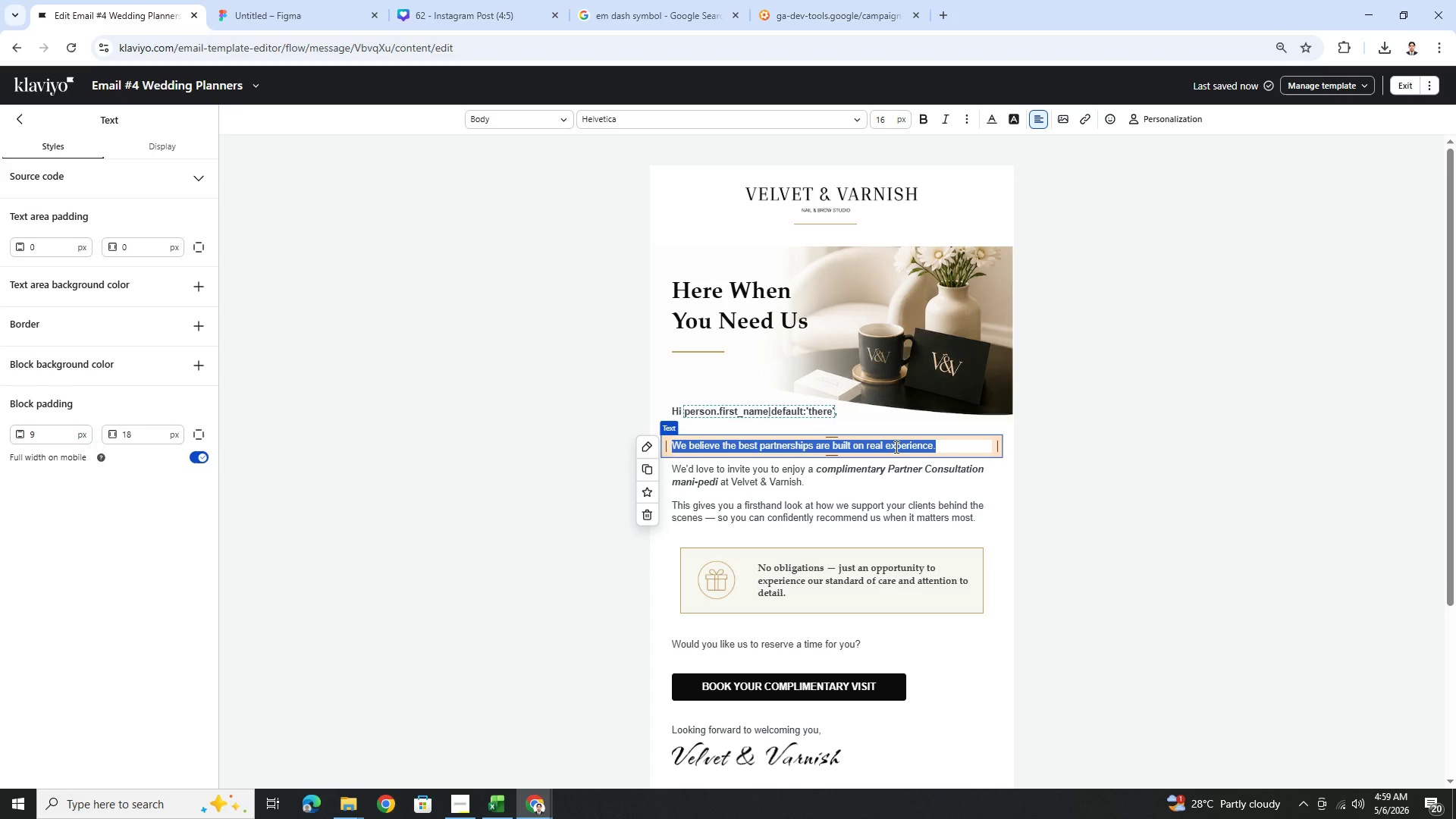 
triple_click([895, 447])
 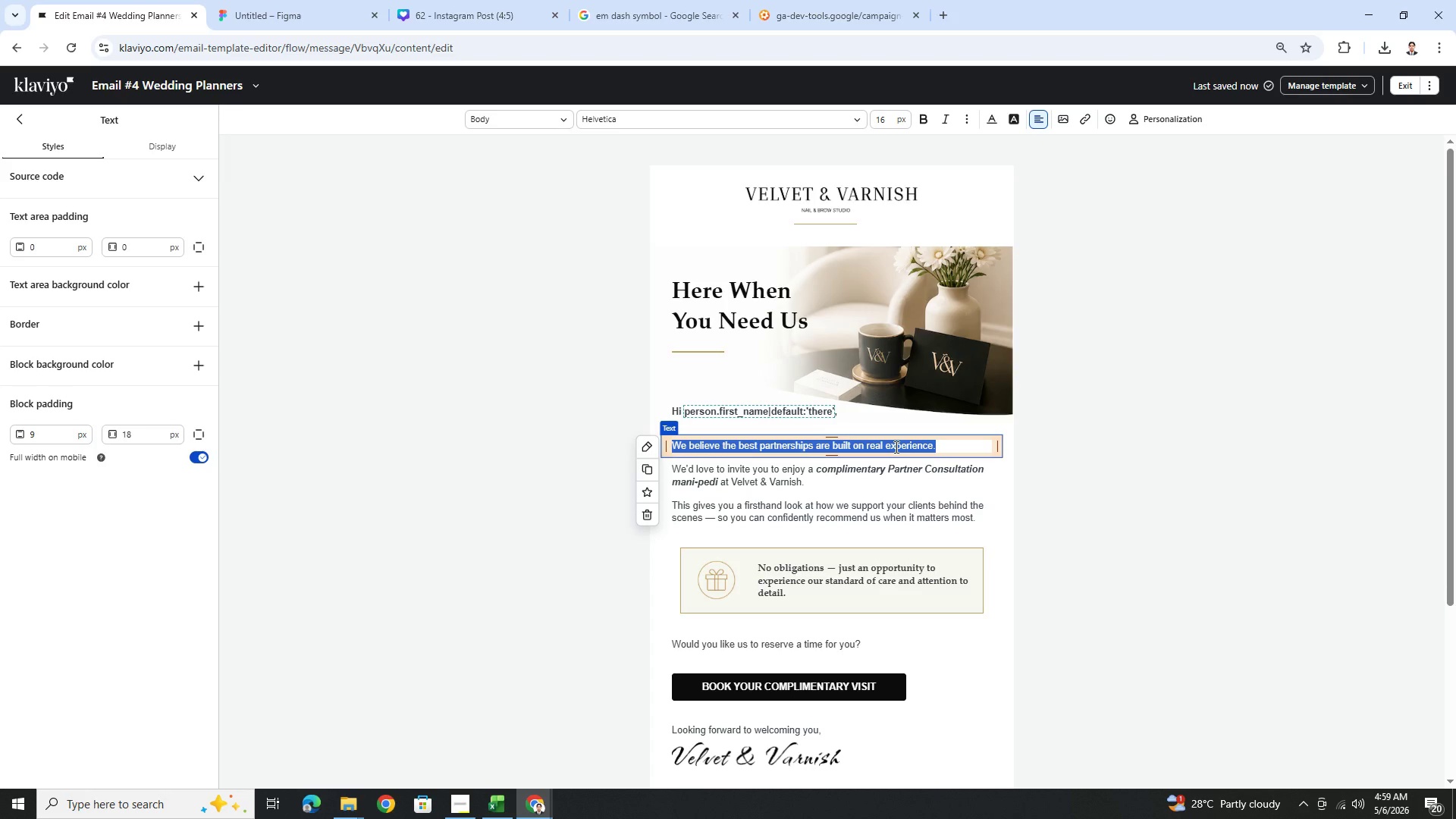 
type(If )
 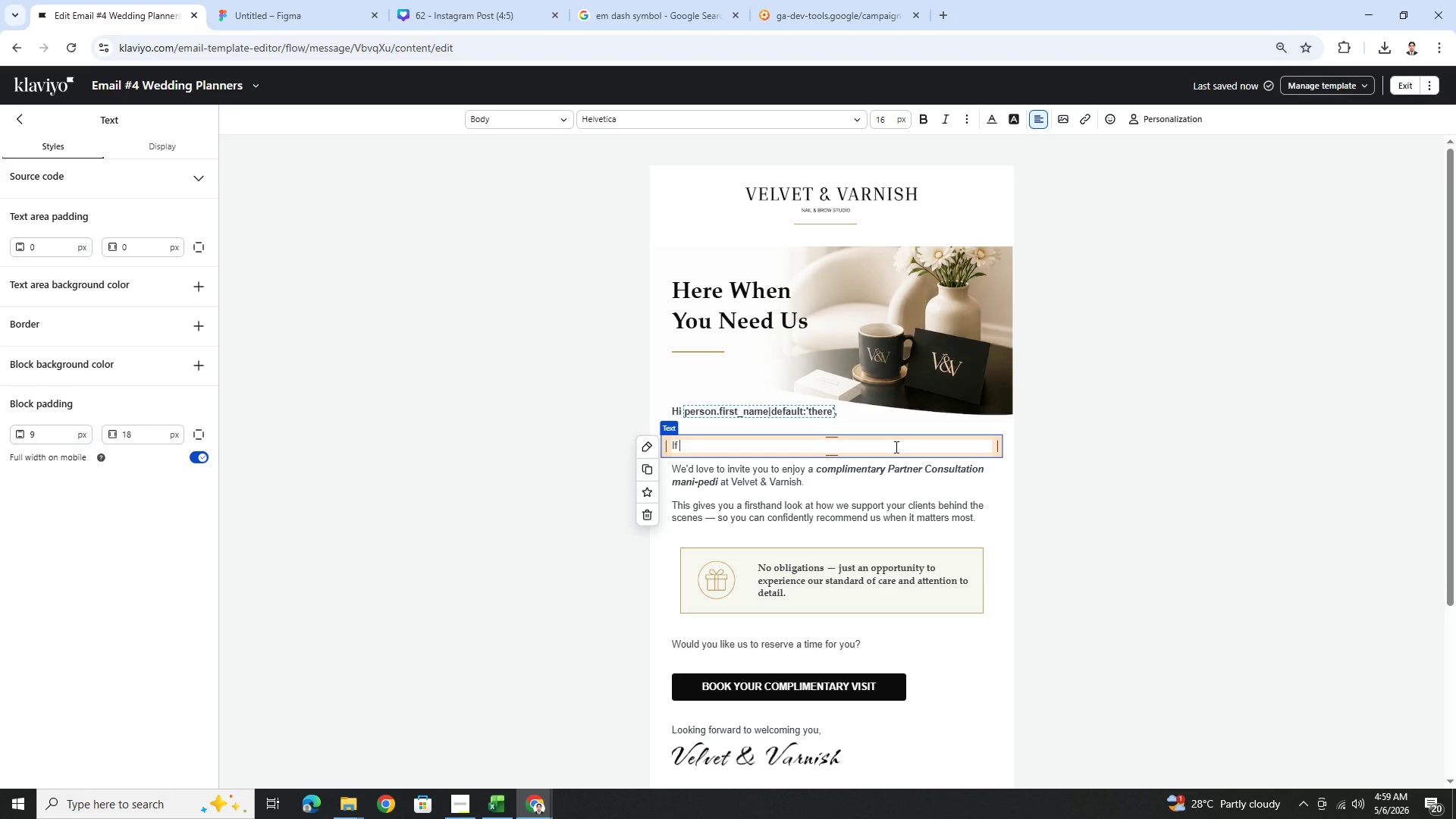 
type(you ever need a ependable beauty partner for your clients, )
 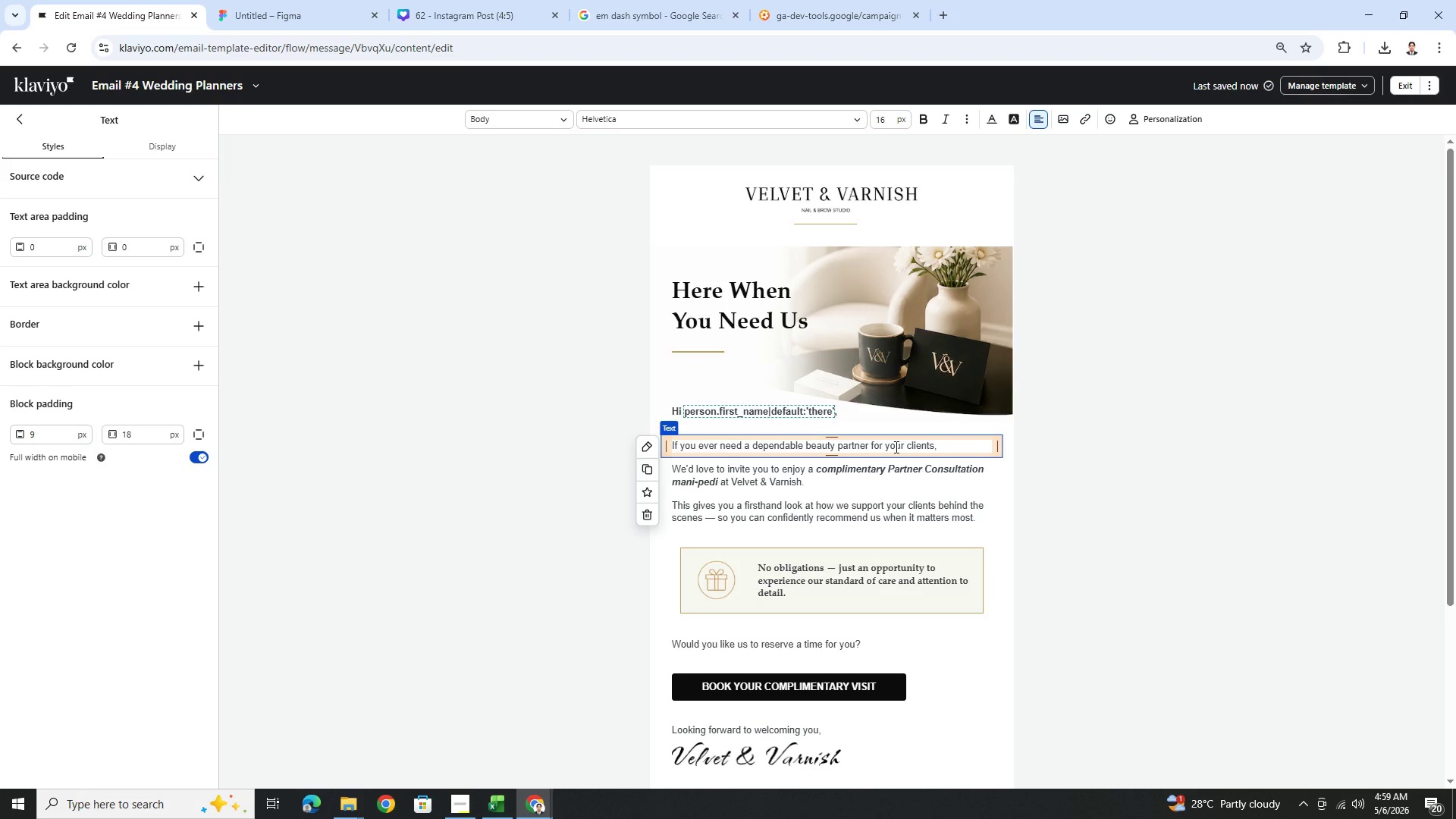 
wait(9.84)
 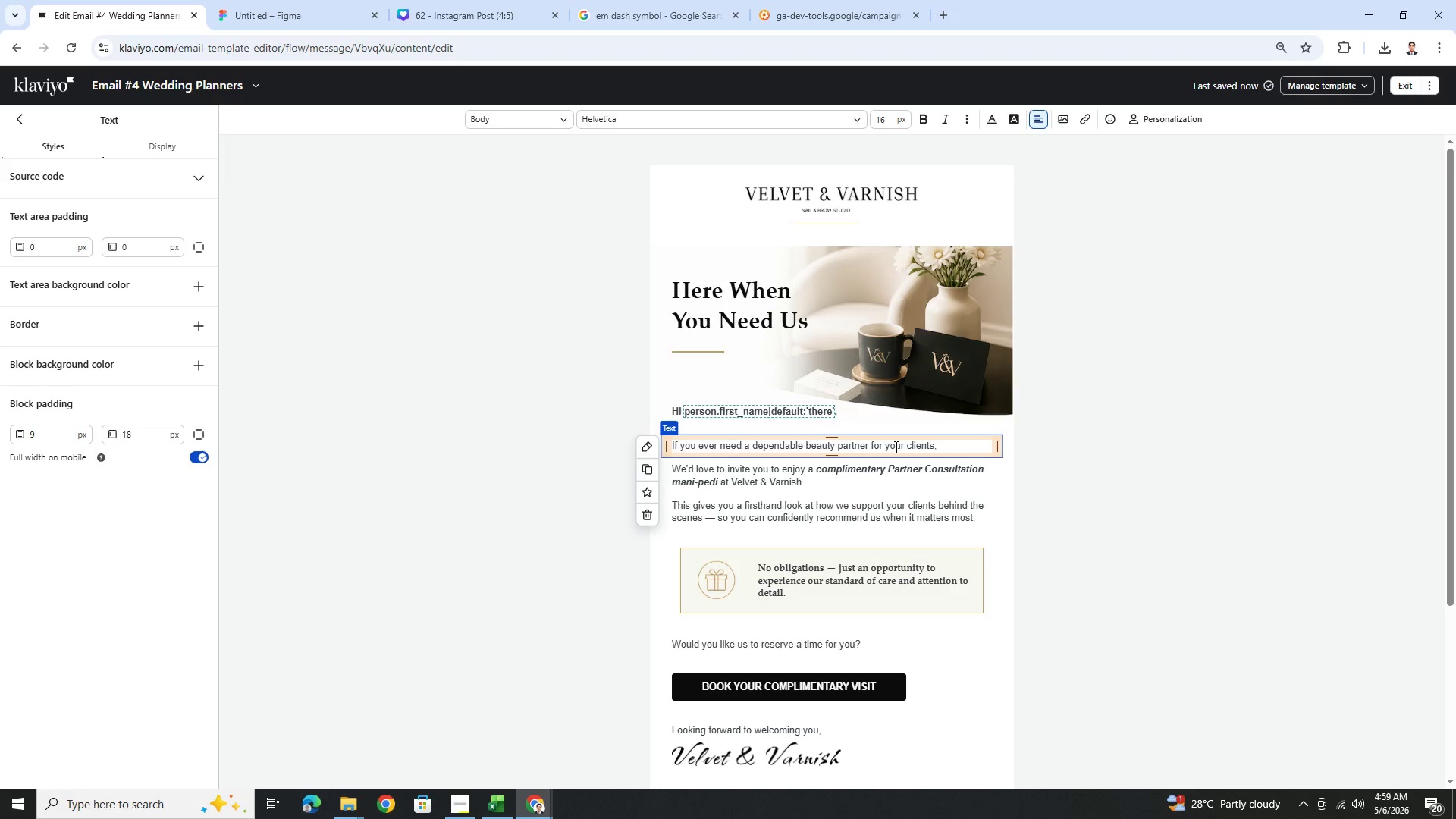 
type(we'd be honored to support you work )
 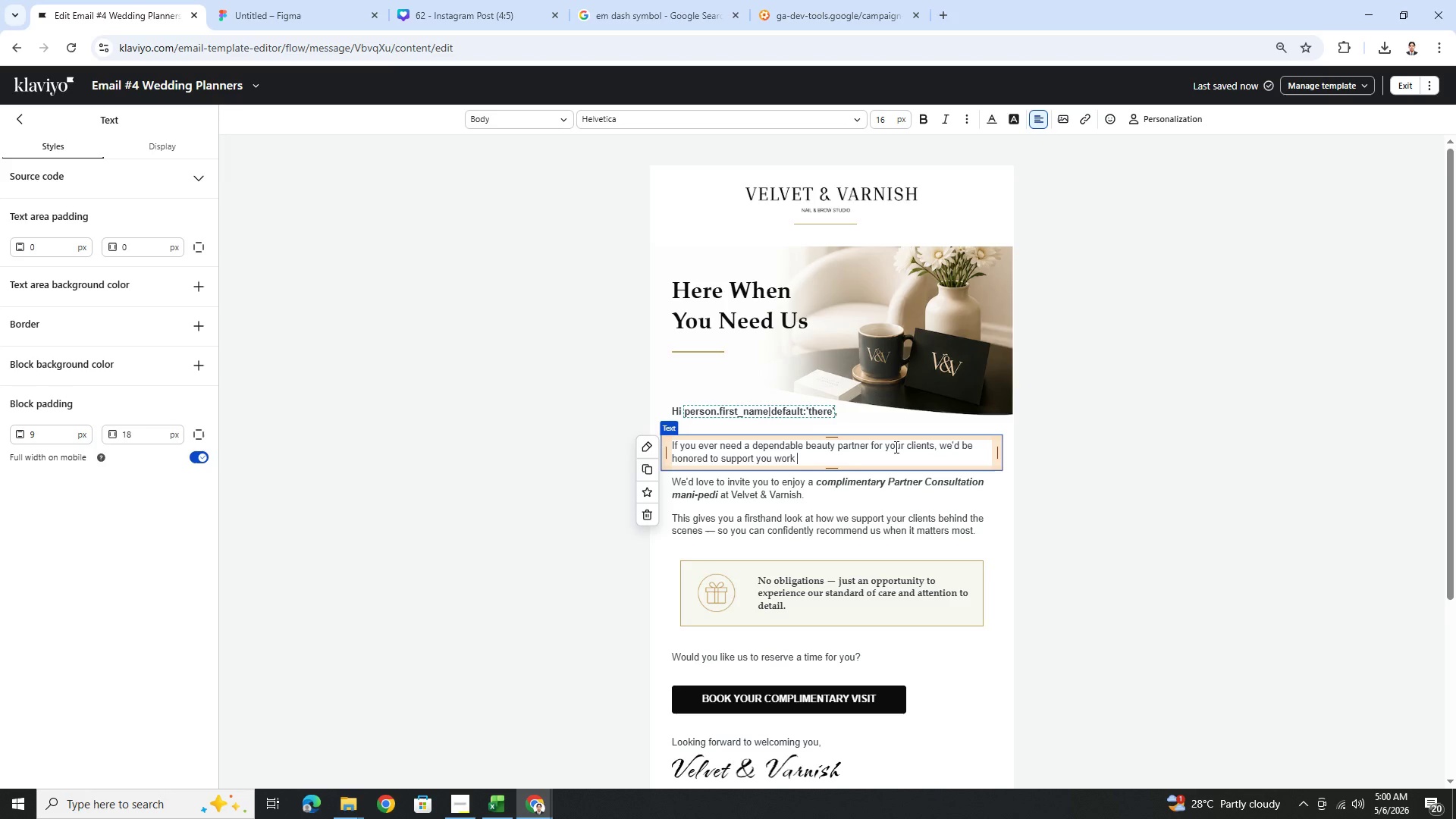 
wait(7.2)
 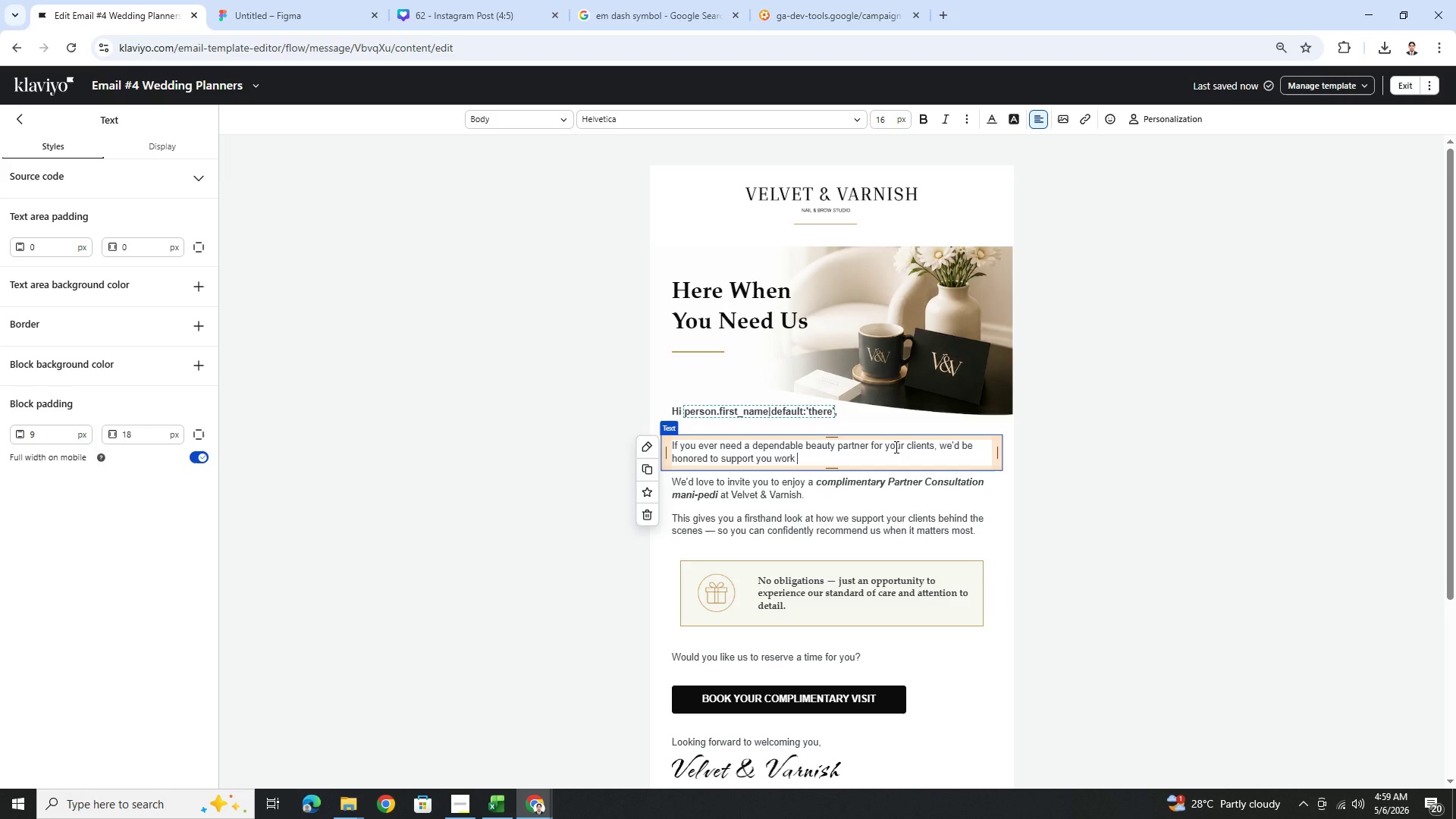 
type(and contribute to the experiene you create)
 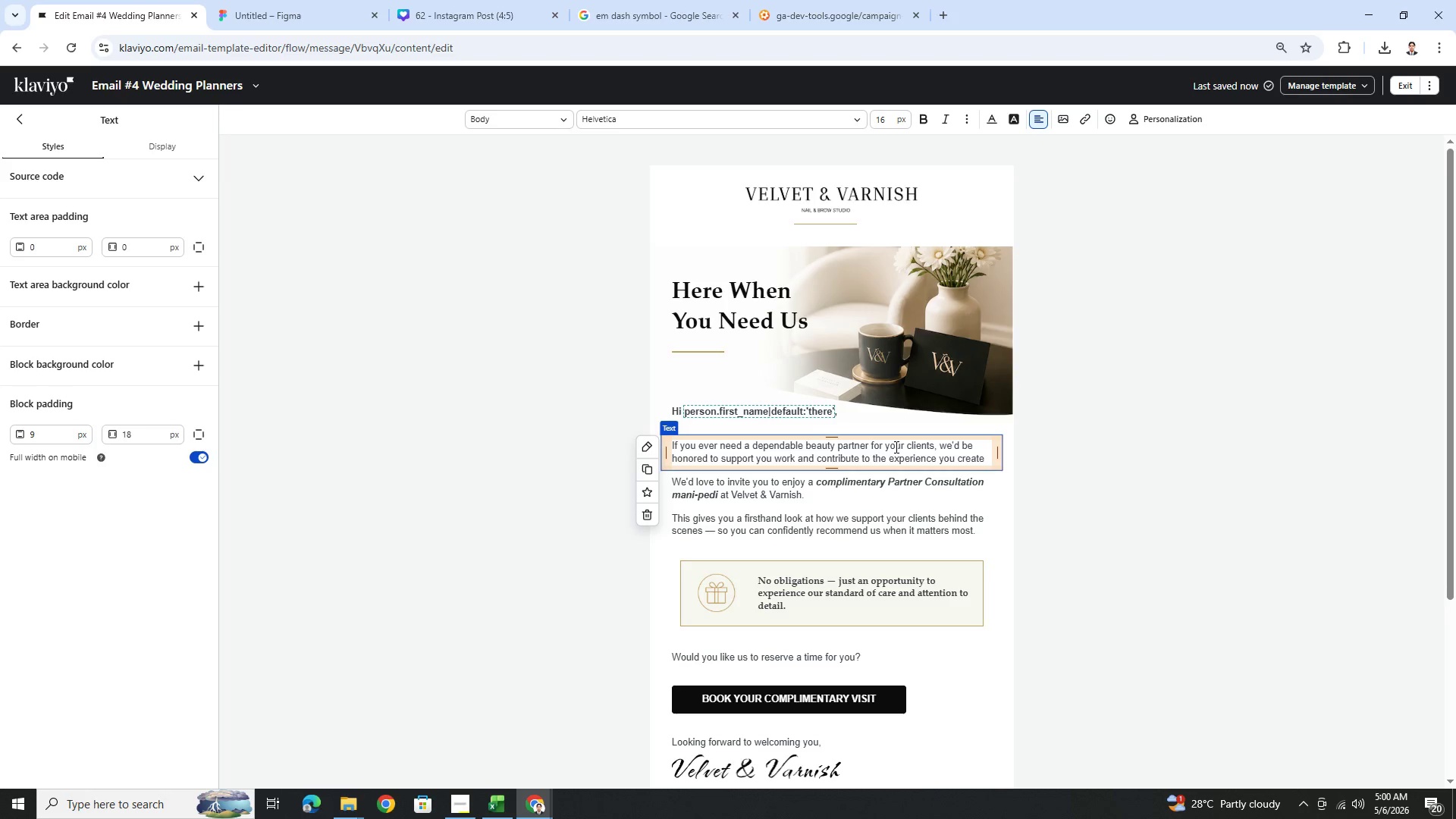 
key(Period)
 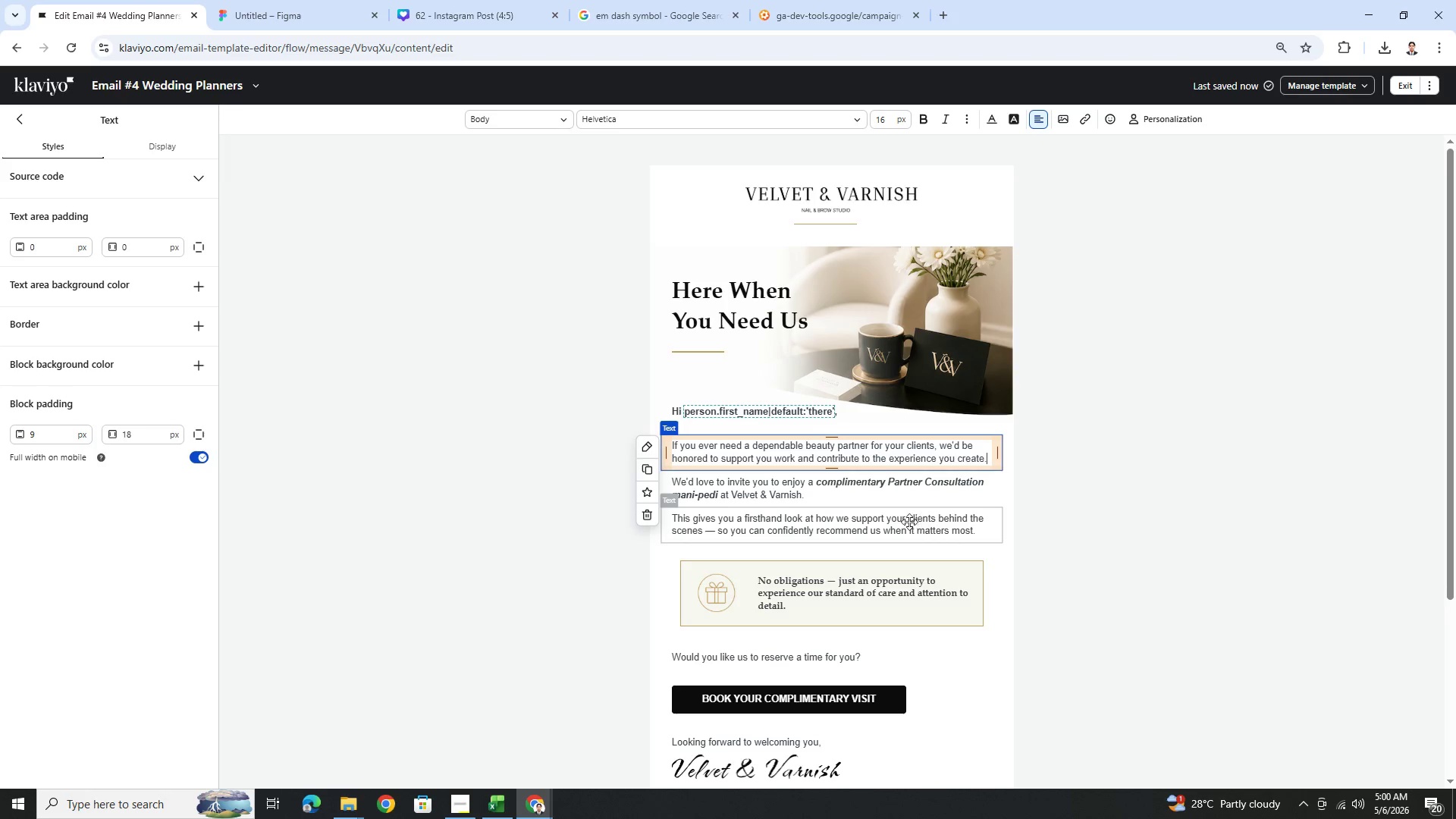 
wait(6.14)
 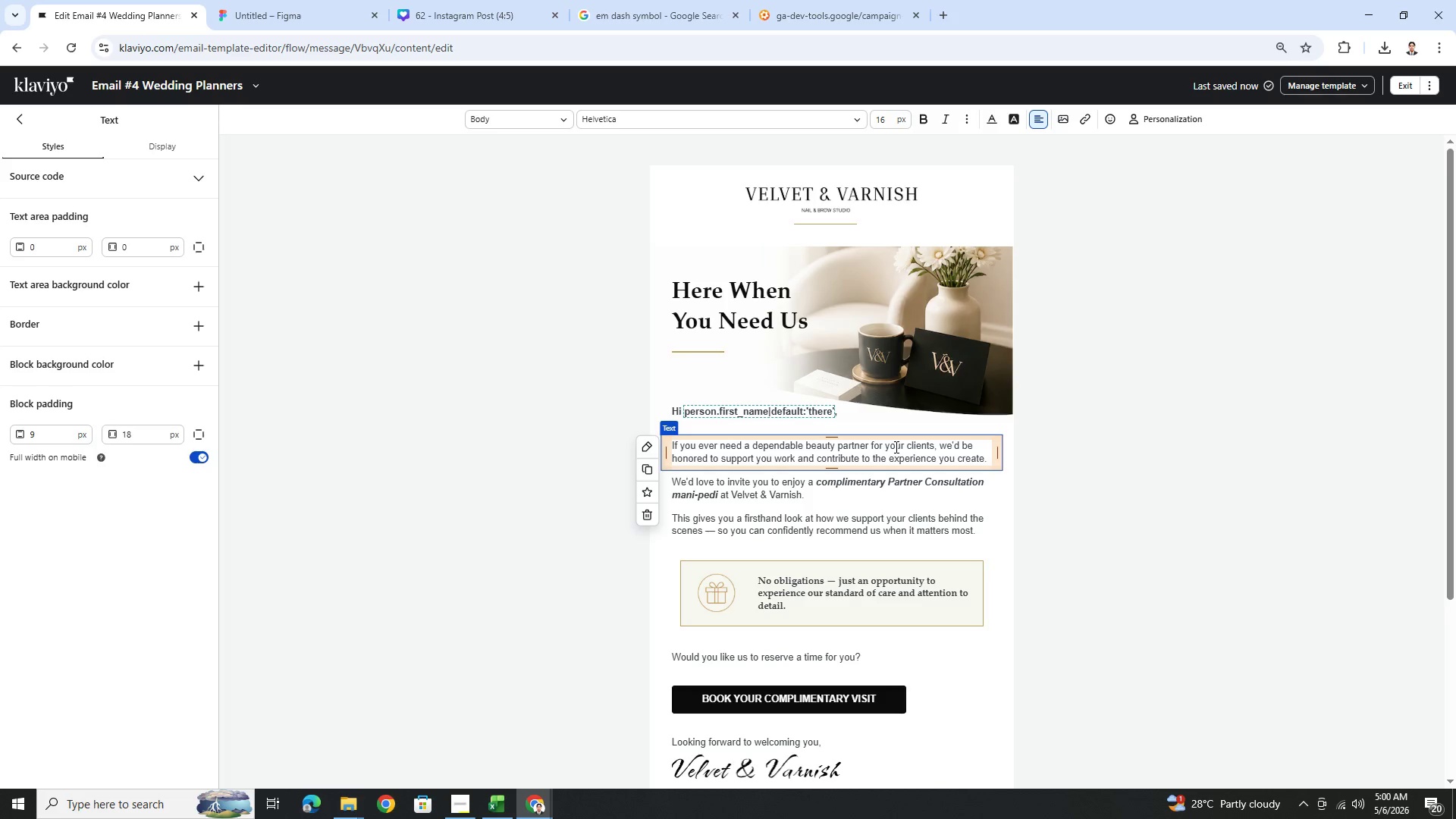 
double_click([858, 493])
 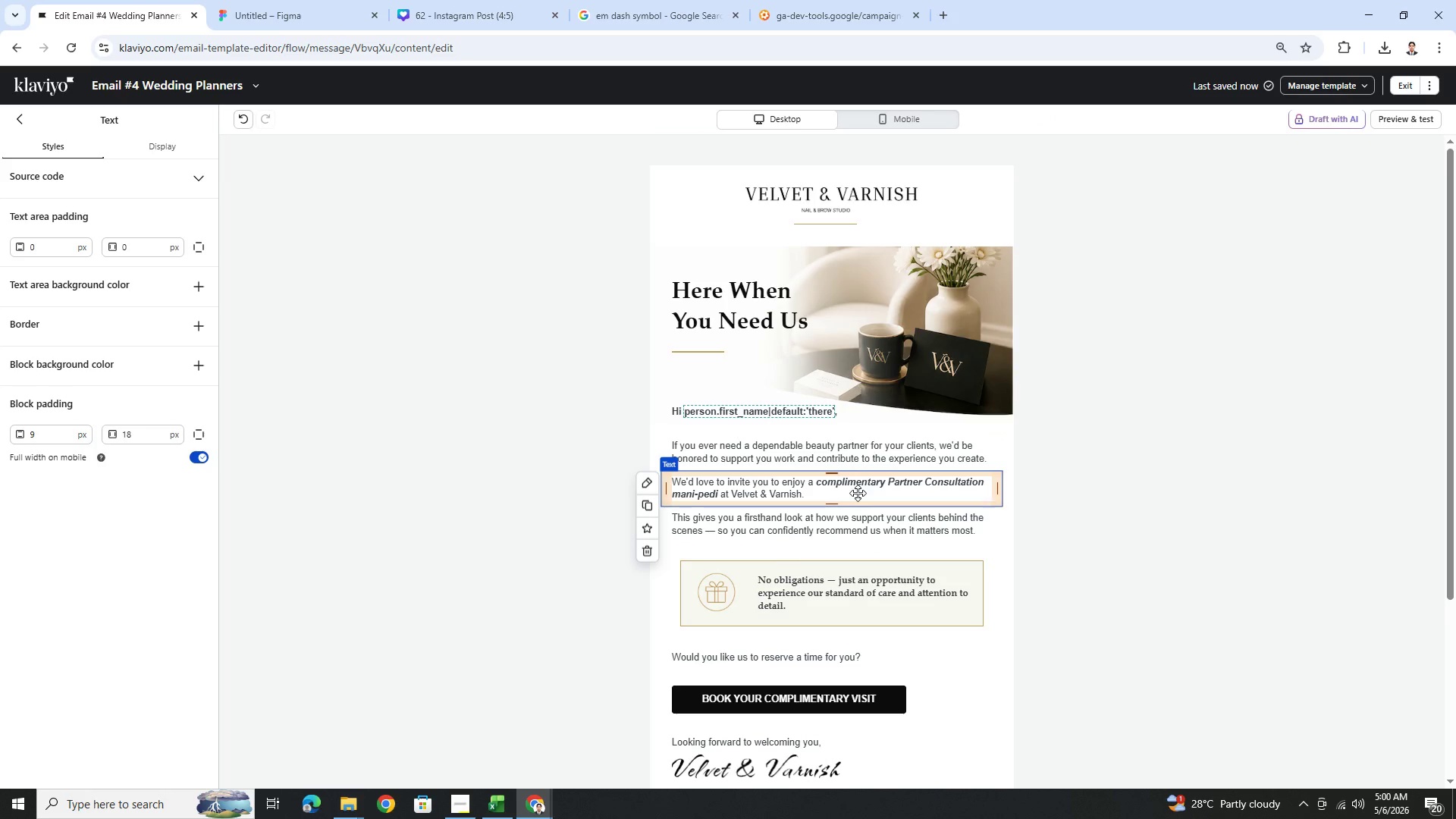 
double_click([858, 493])
 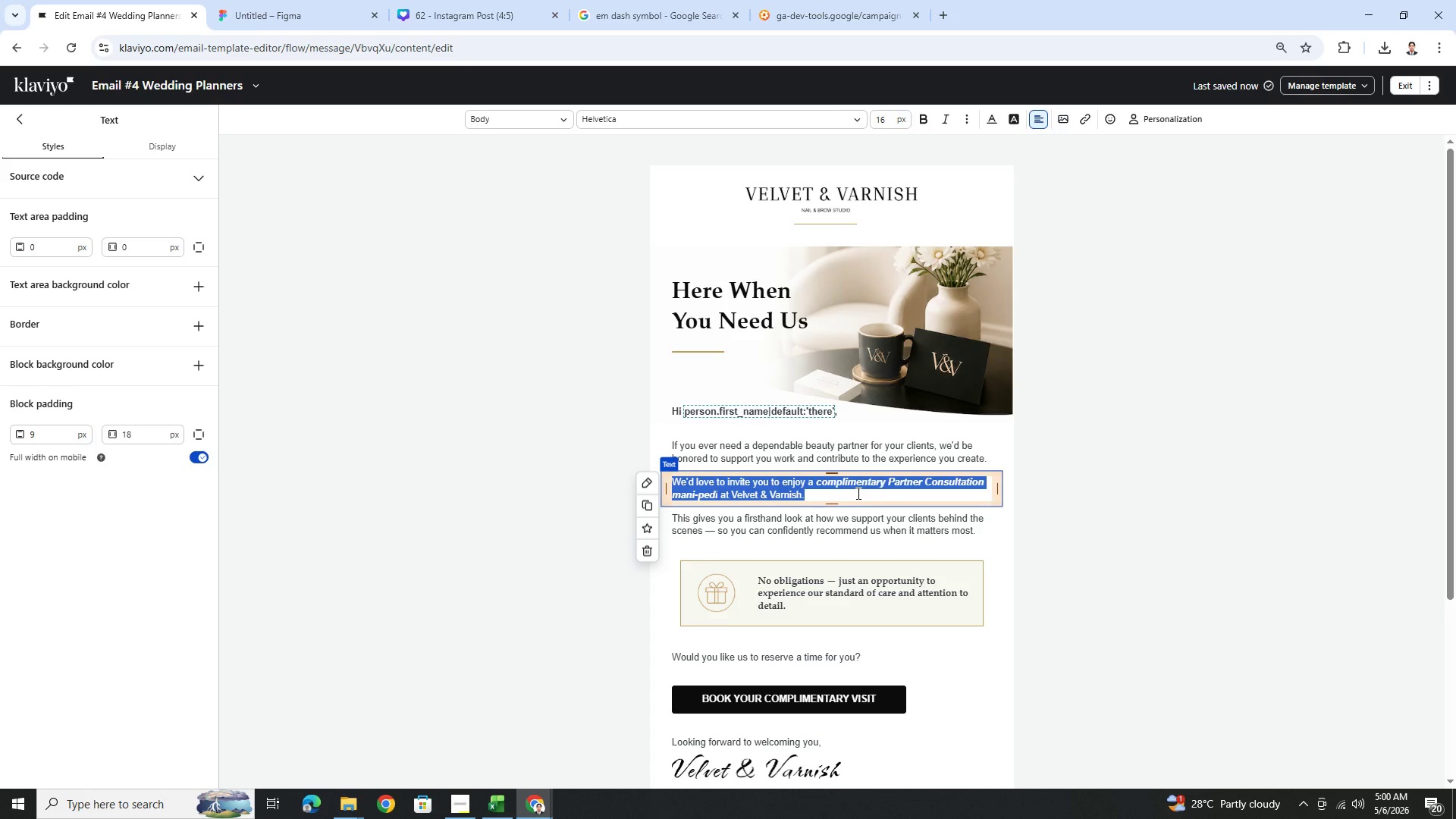 
type(If)
 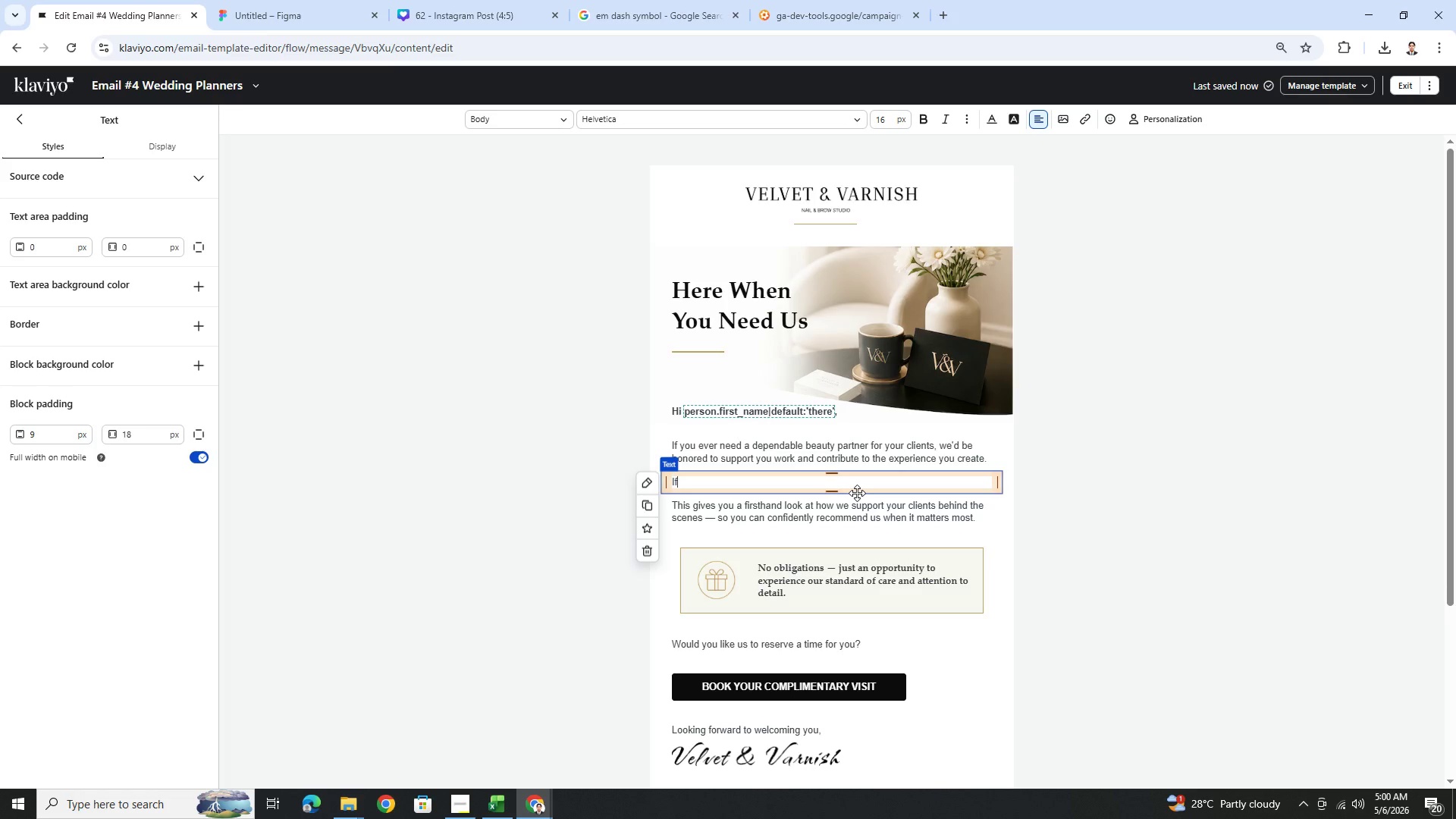 
wait(15.77)
 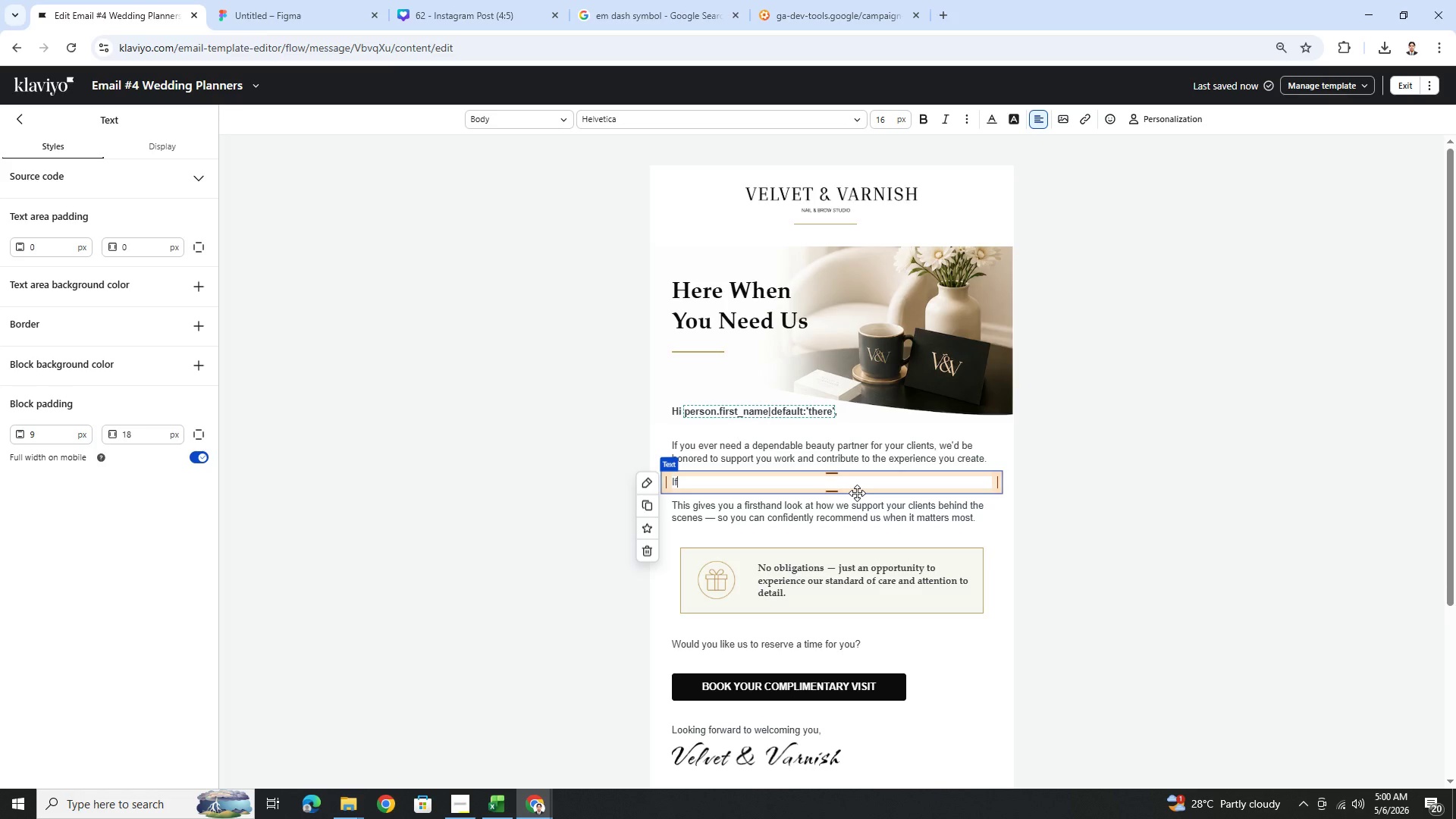 
type( now isn't the right time, )
 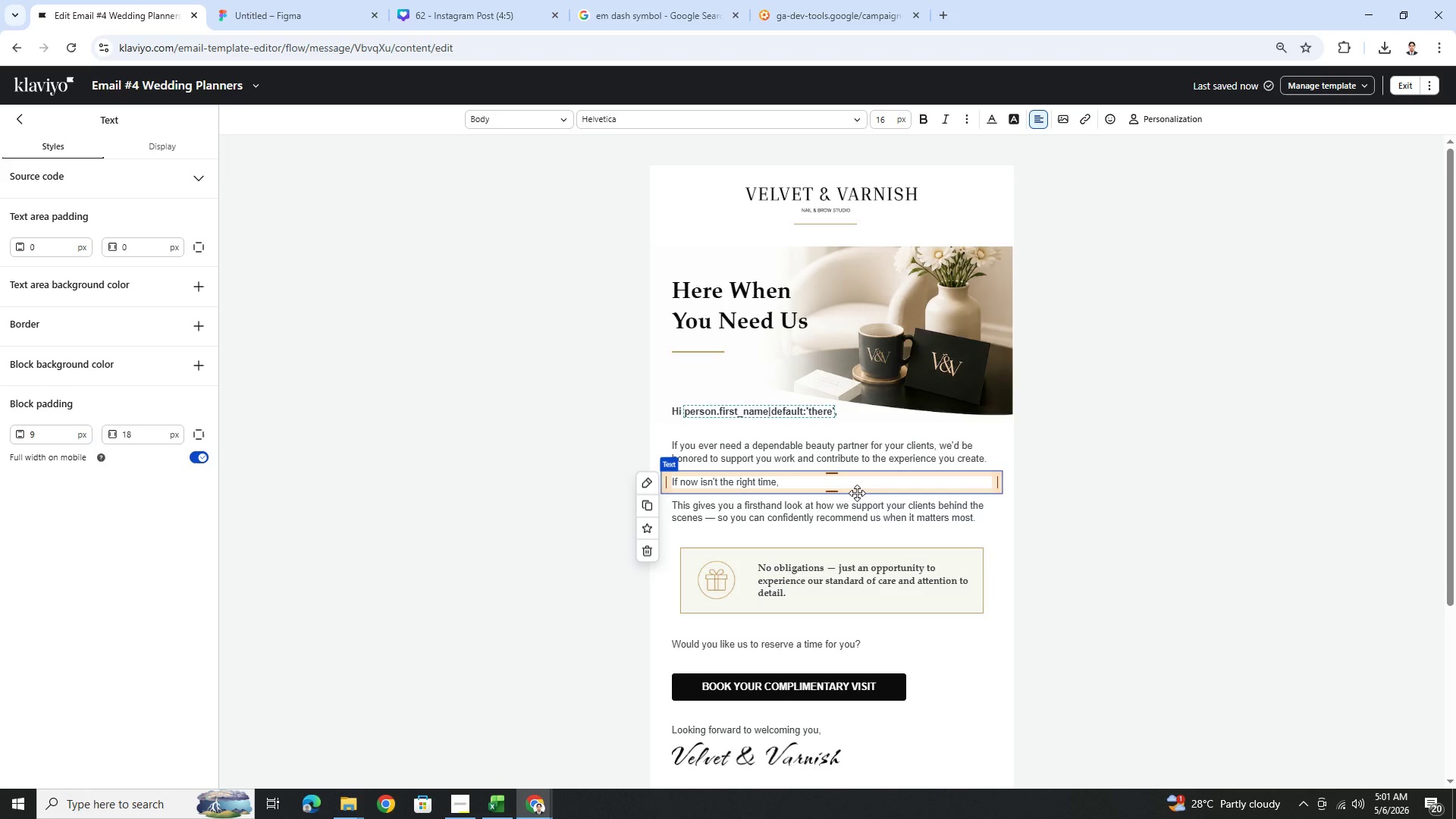 
wait(6.38)
 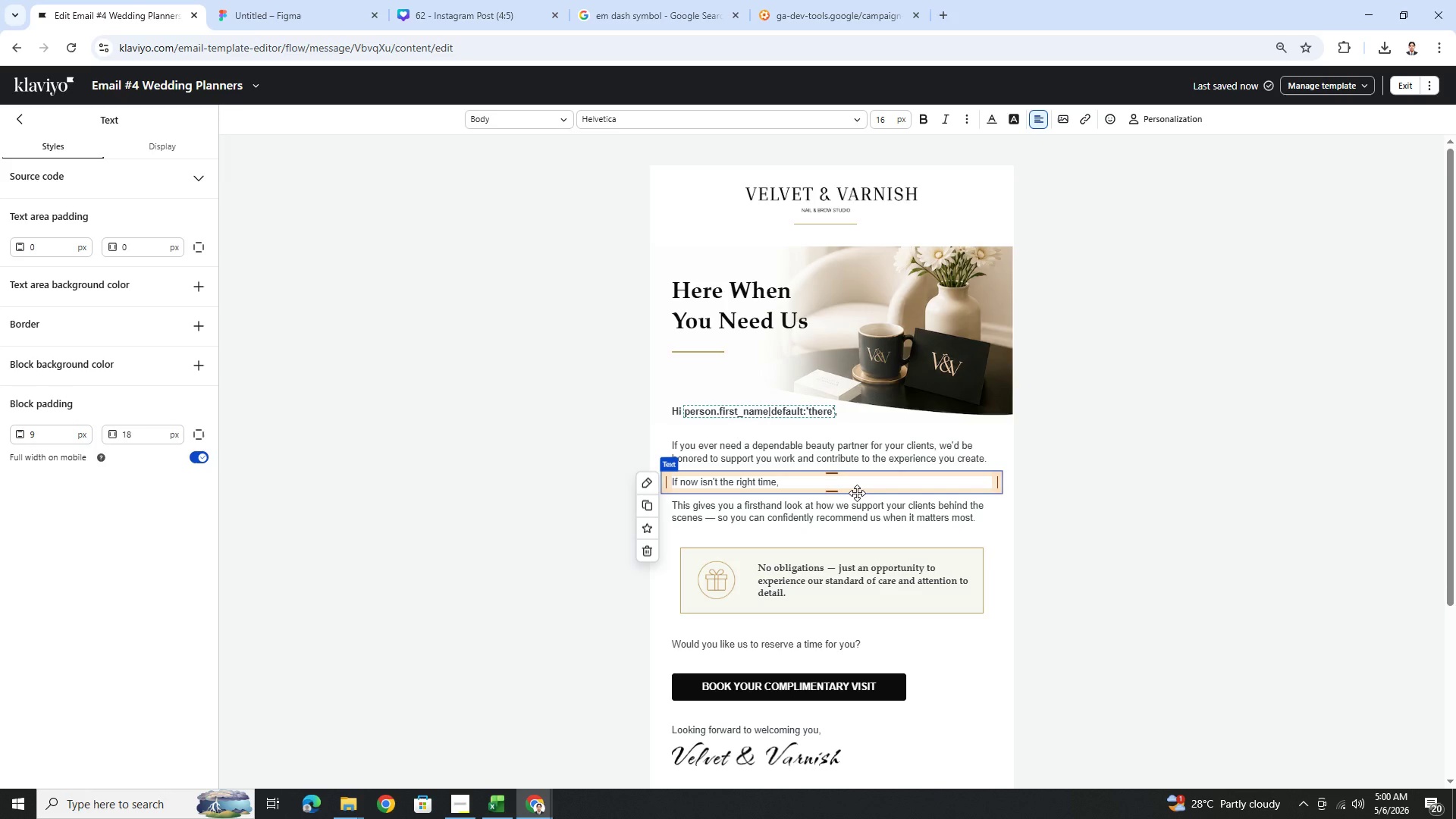 
type(no worries at all)
 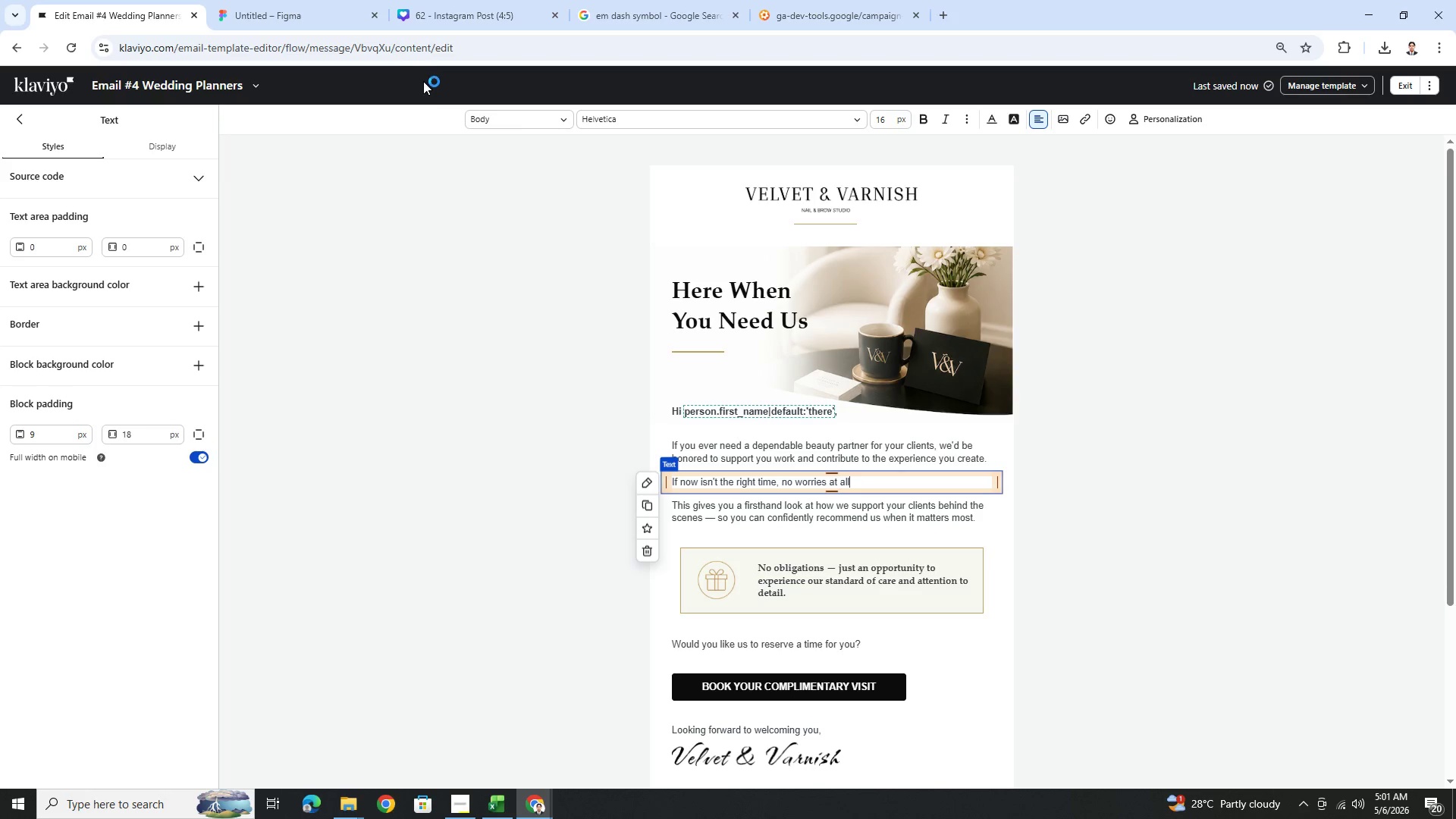 
key(Space)
 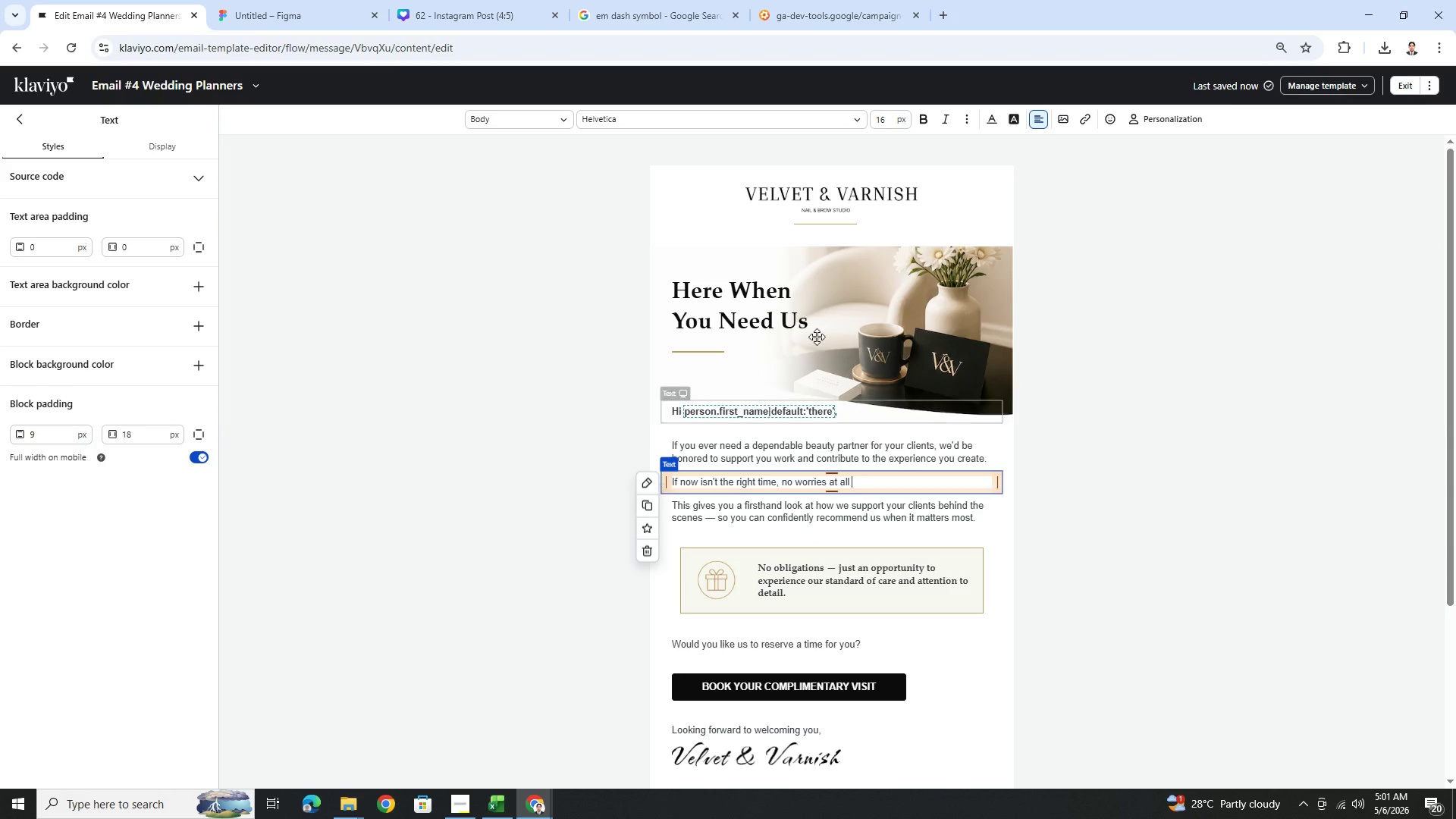 
left_click([665, 16])
 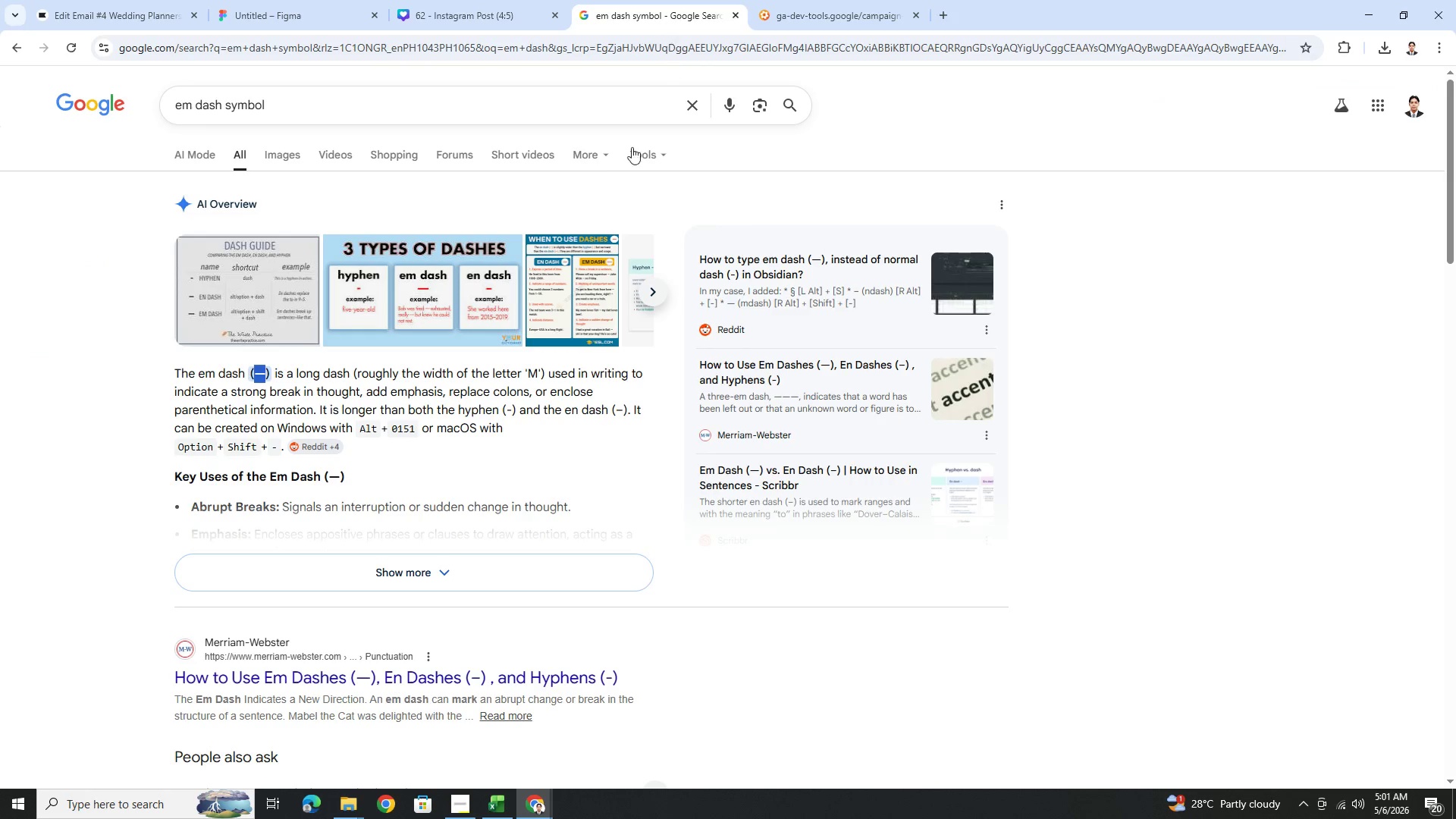 
key(Control+C)
 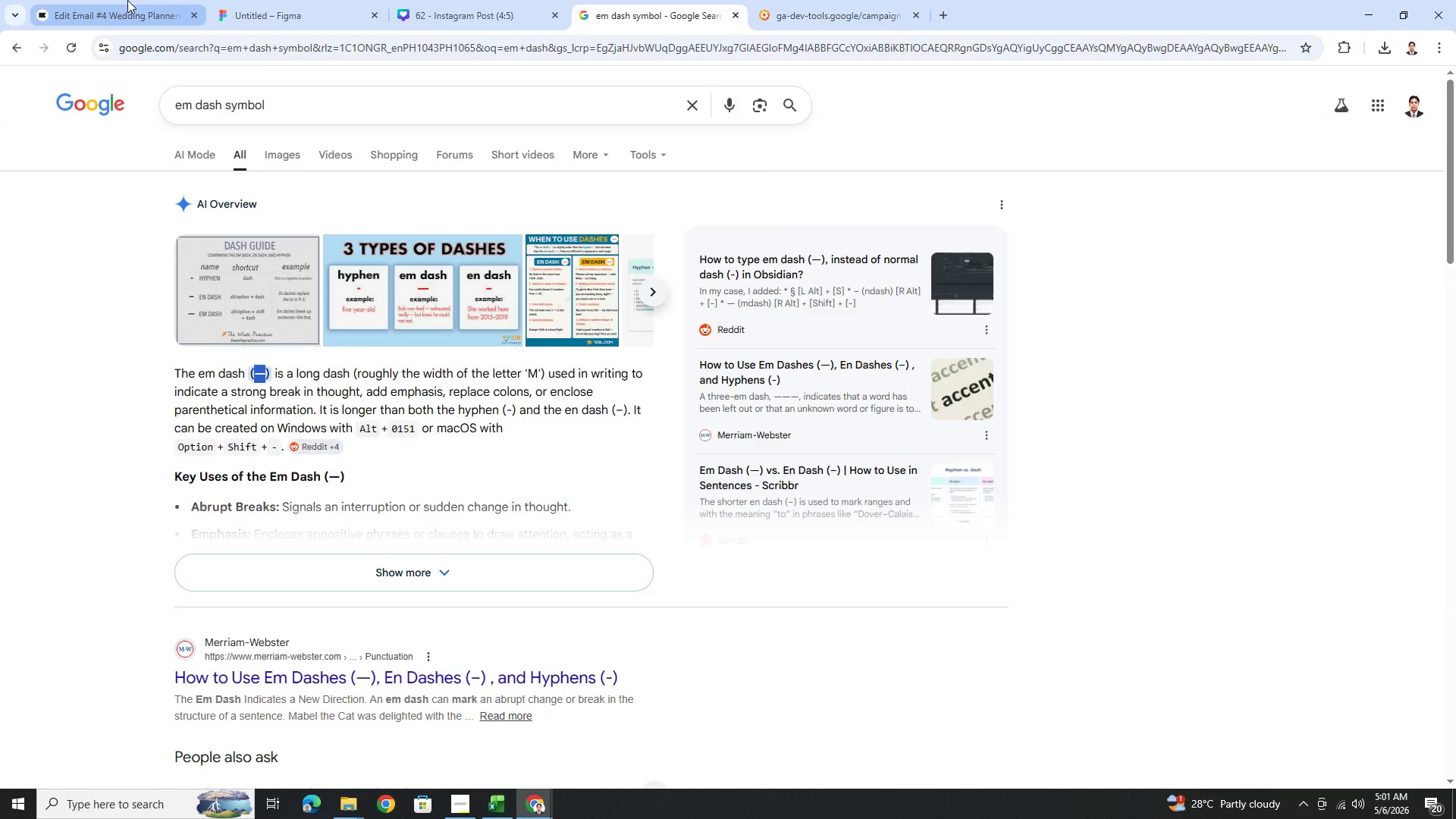 
left_click([127, 0])
 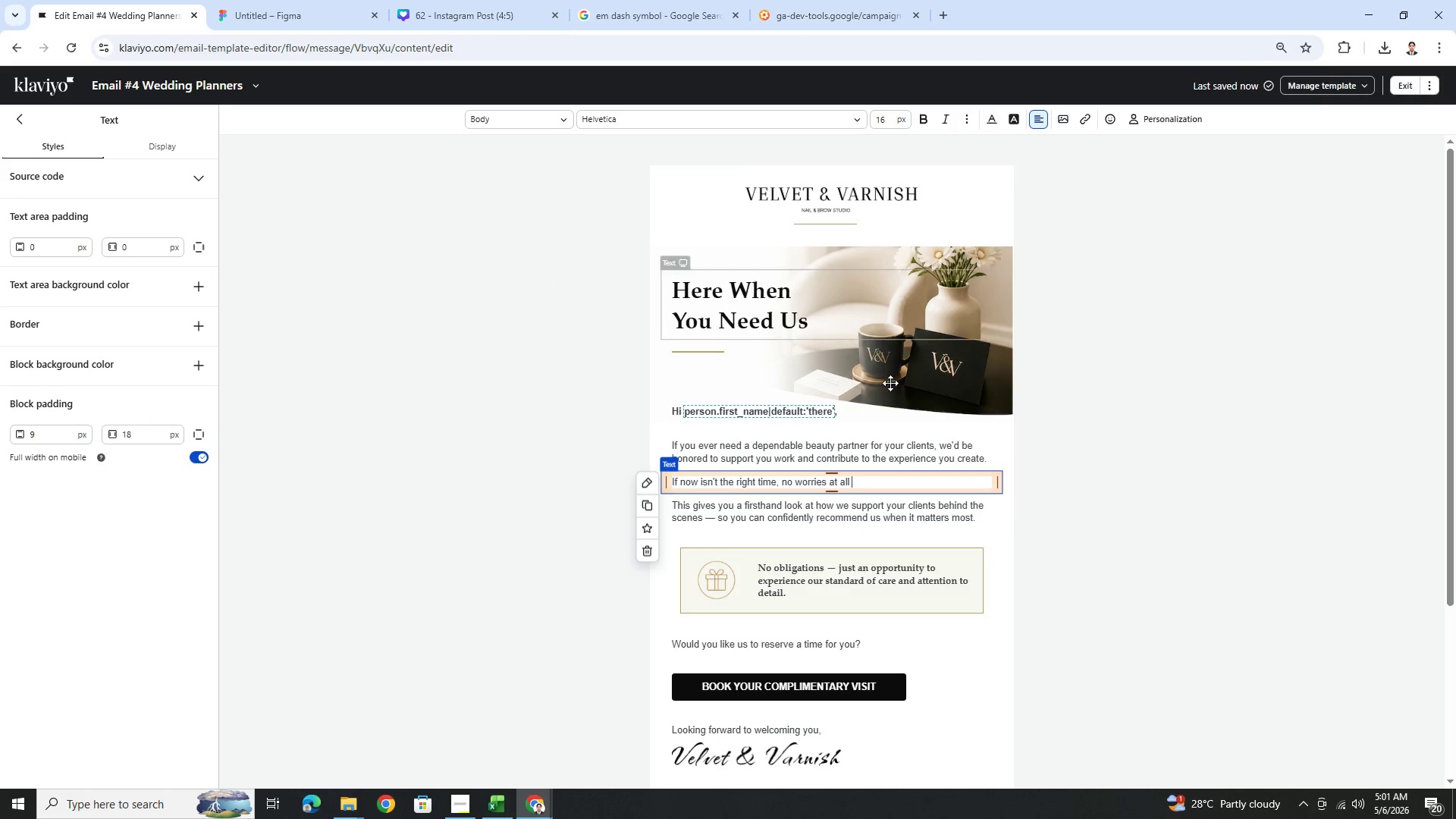 
key(Control+V)
 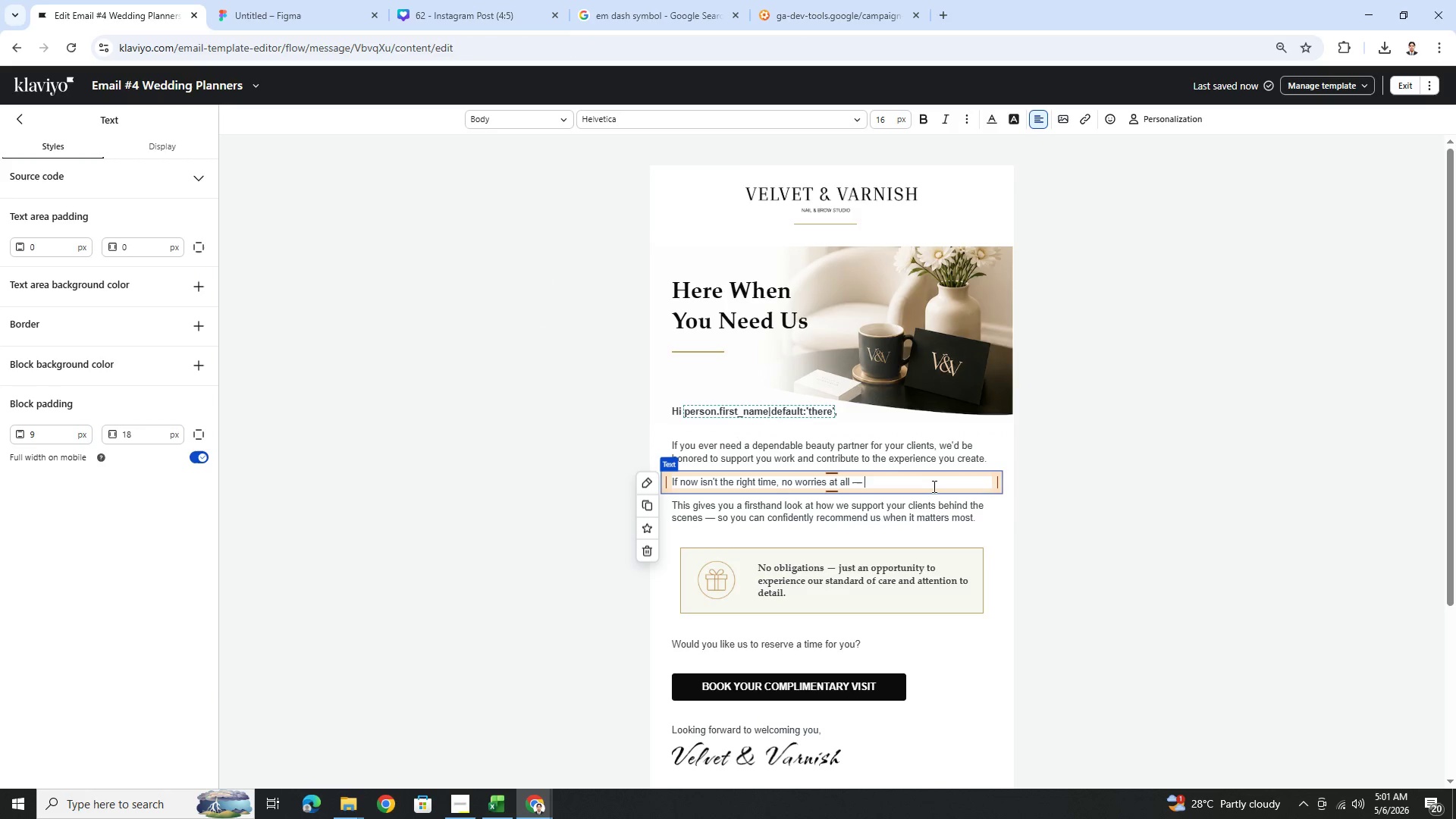 
type( we'd still love to stay connected,)
key(Backspace)
type(.)
 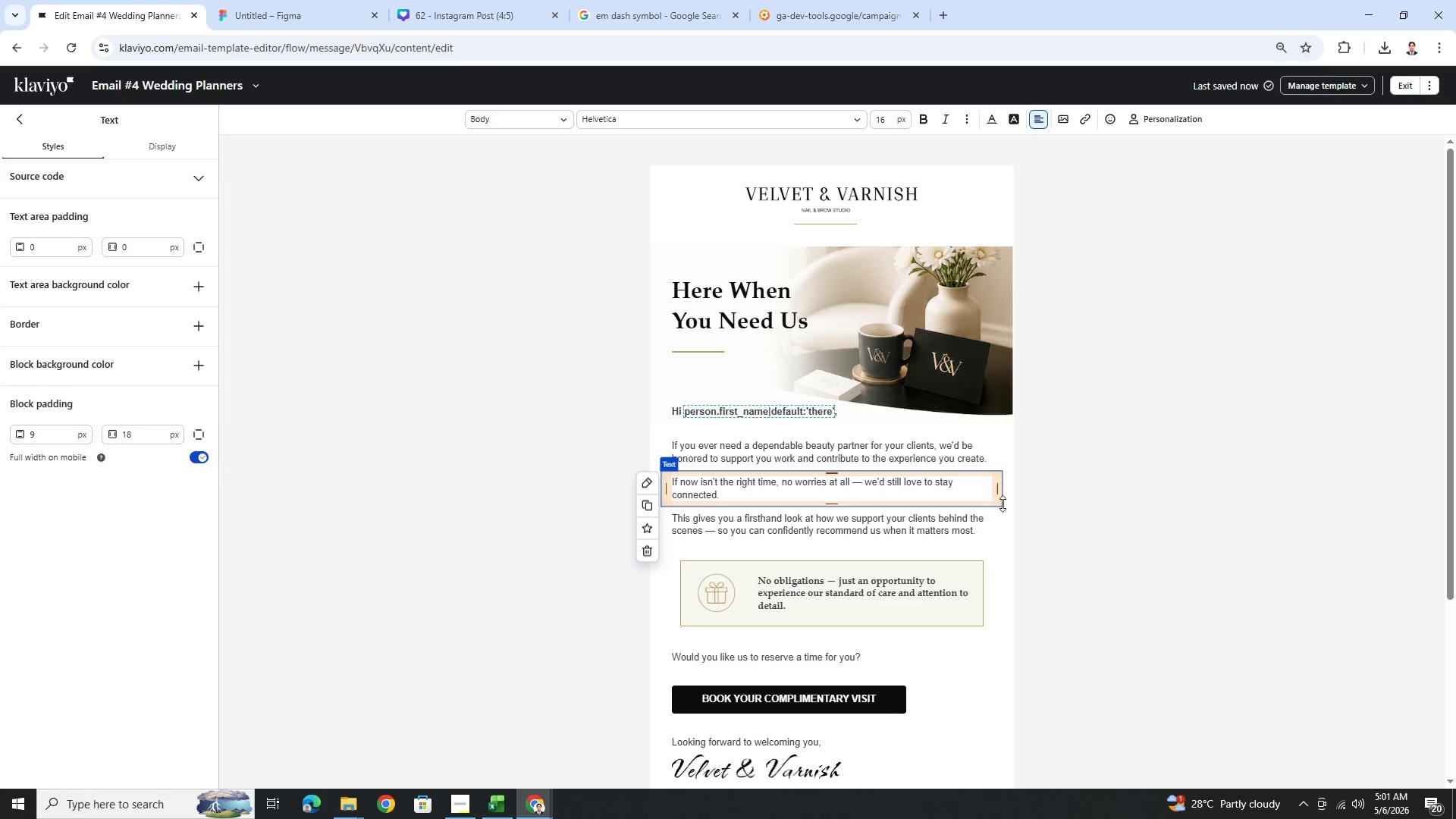 
left_click([1144, 532])
 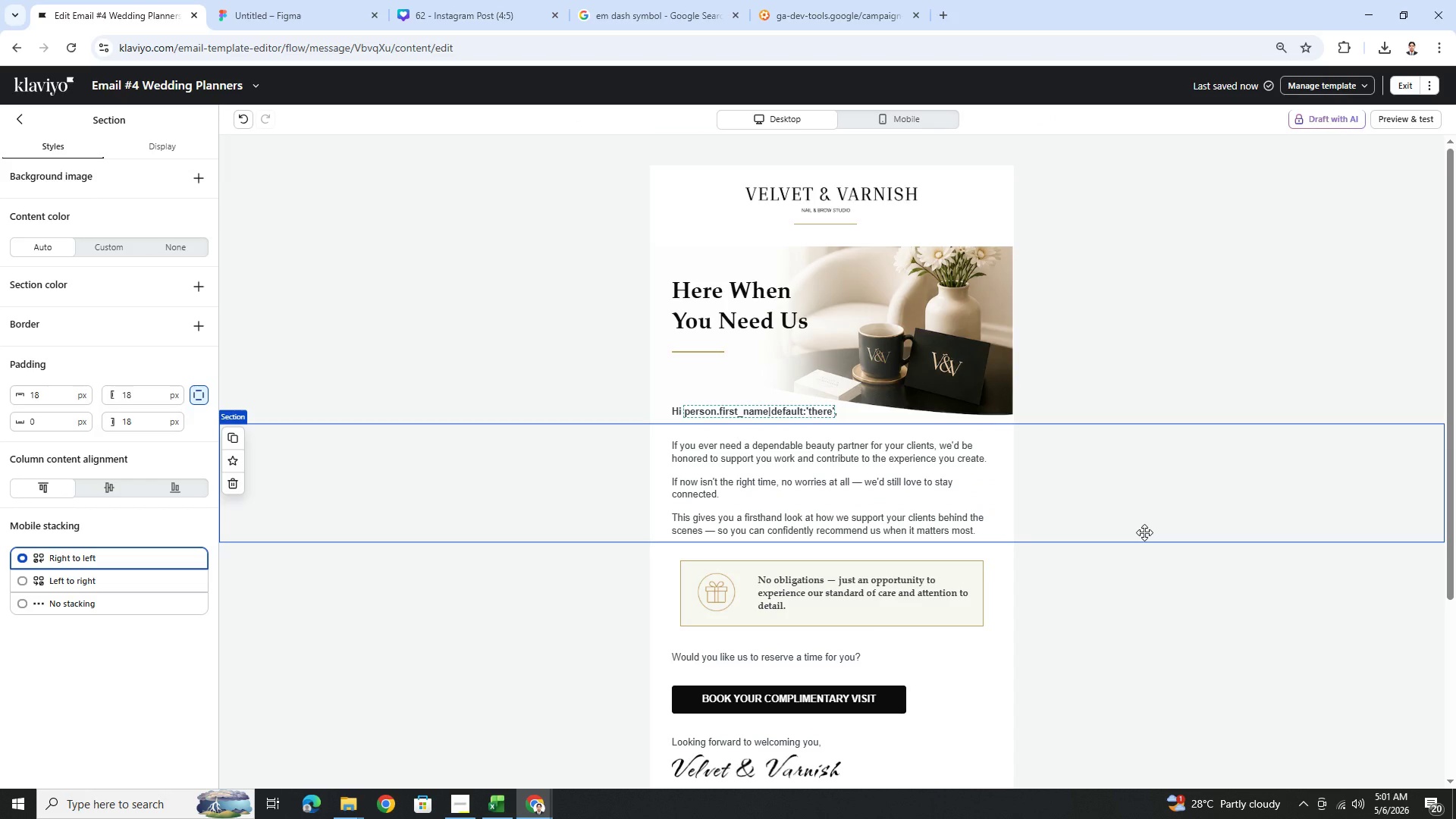 
wait(17.59)
 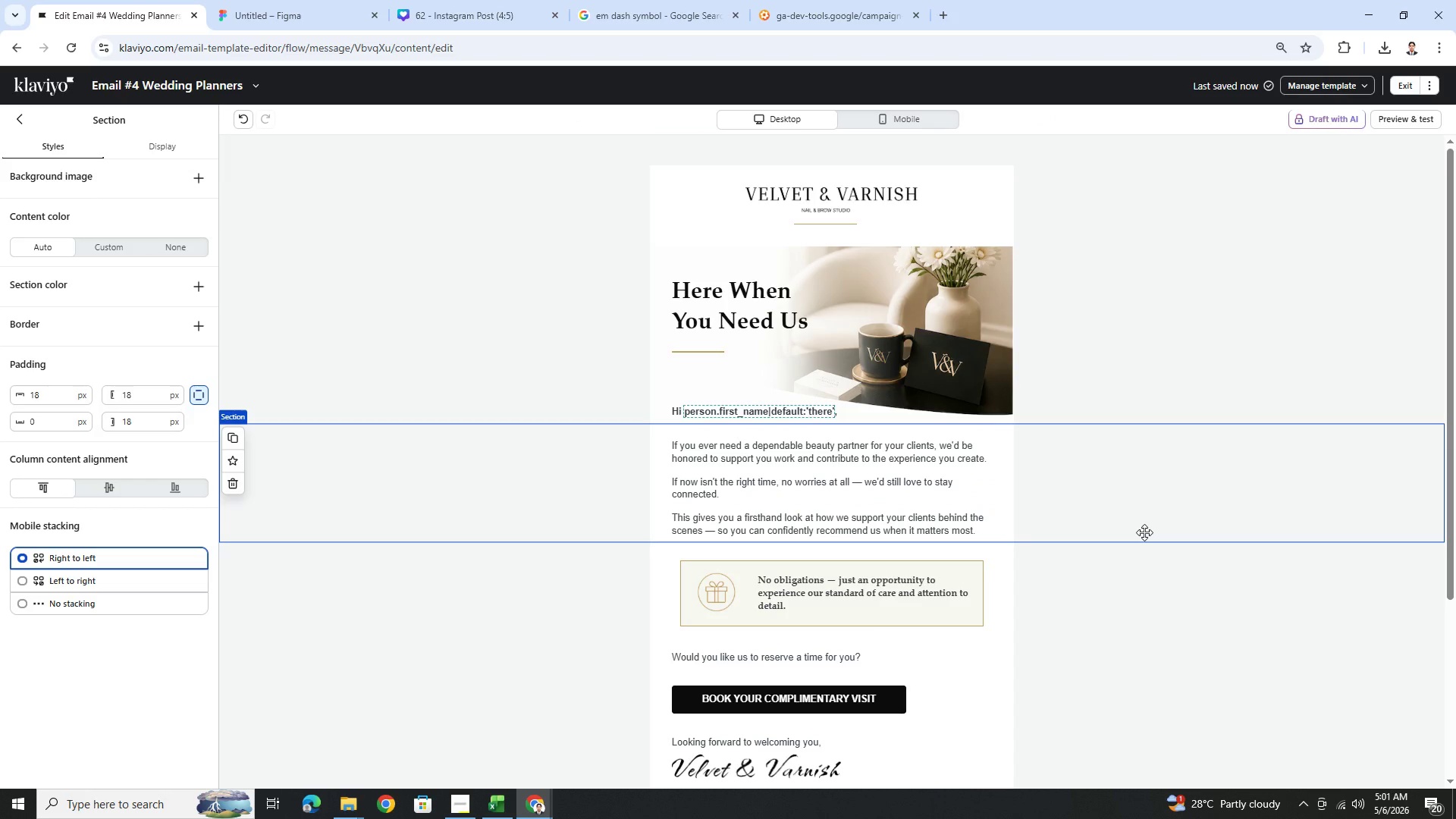 
left_click([930, 489])
 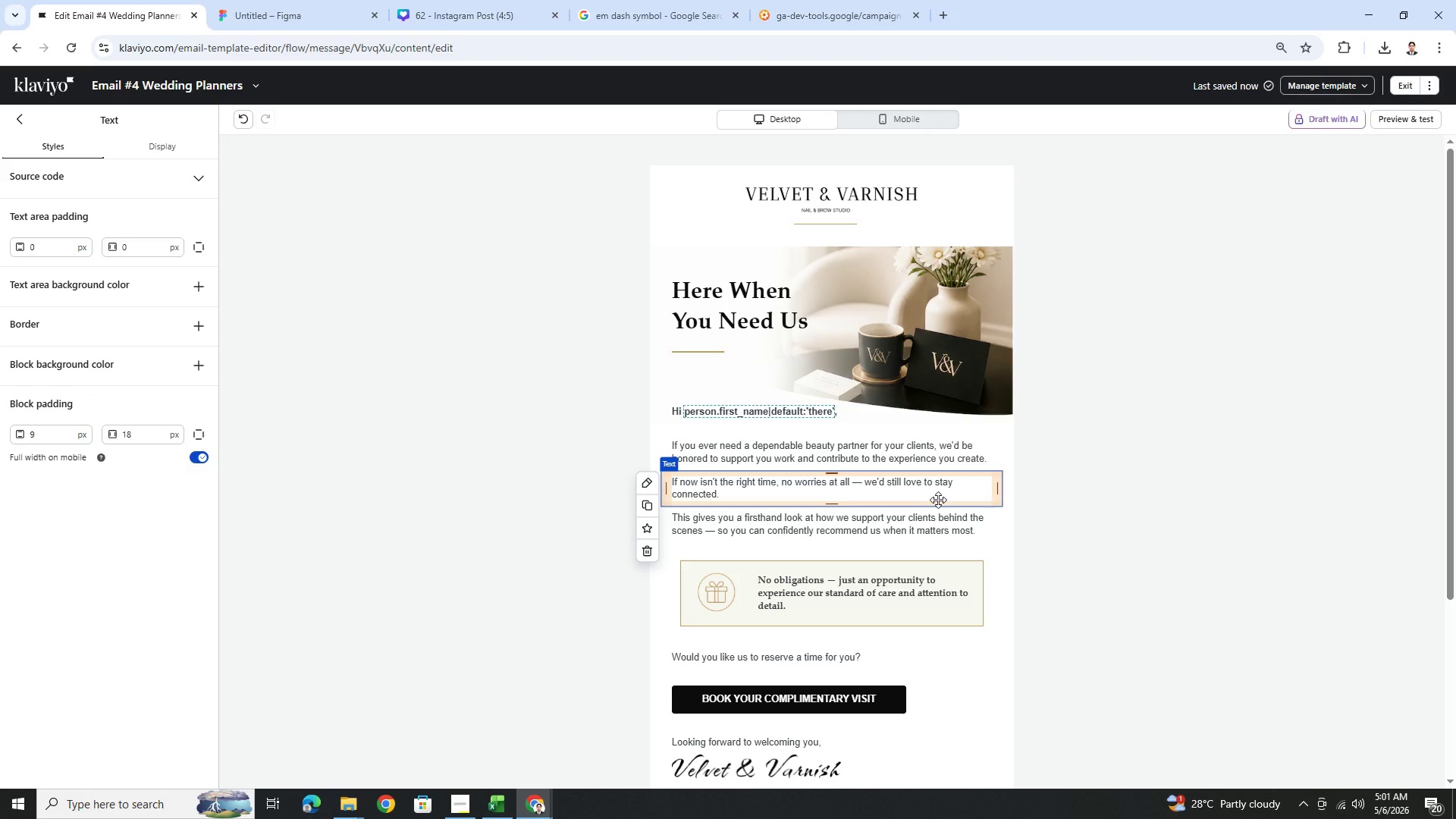 
wait(5.33)
 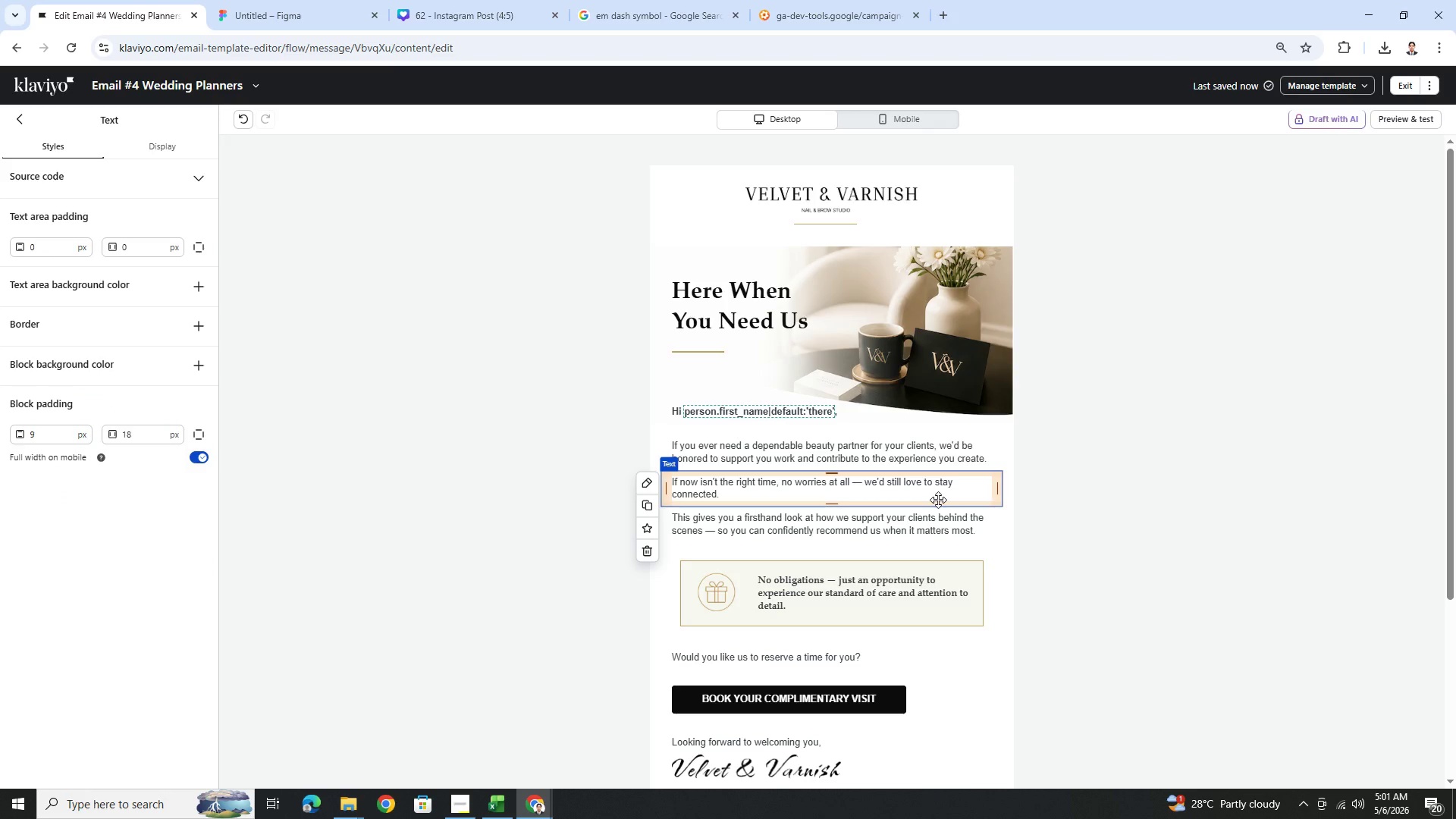 
double_click([857, 522])
 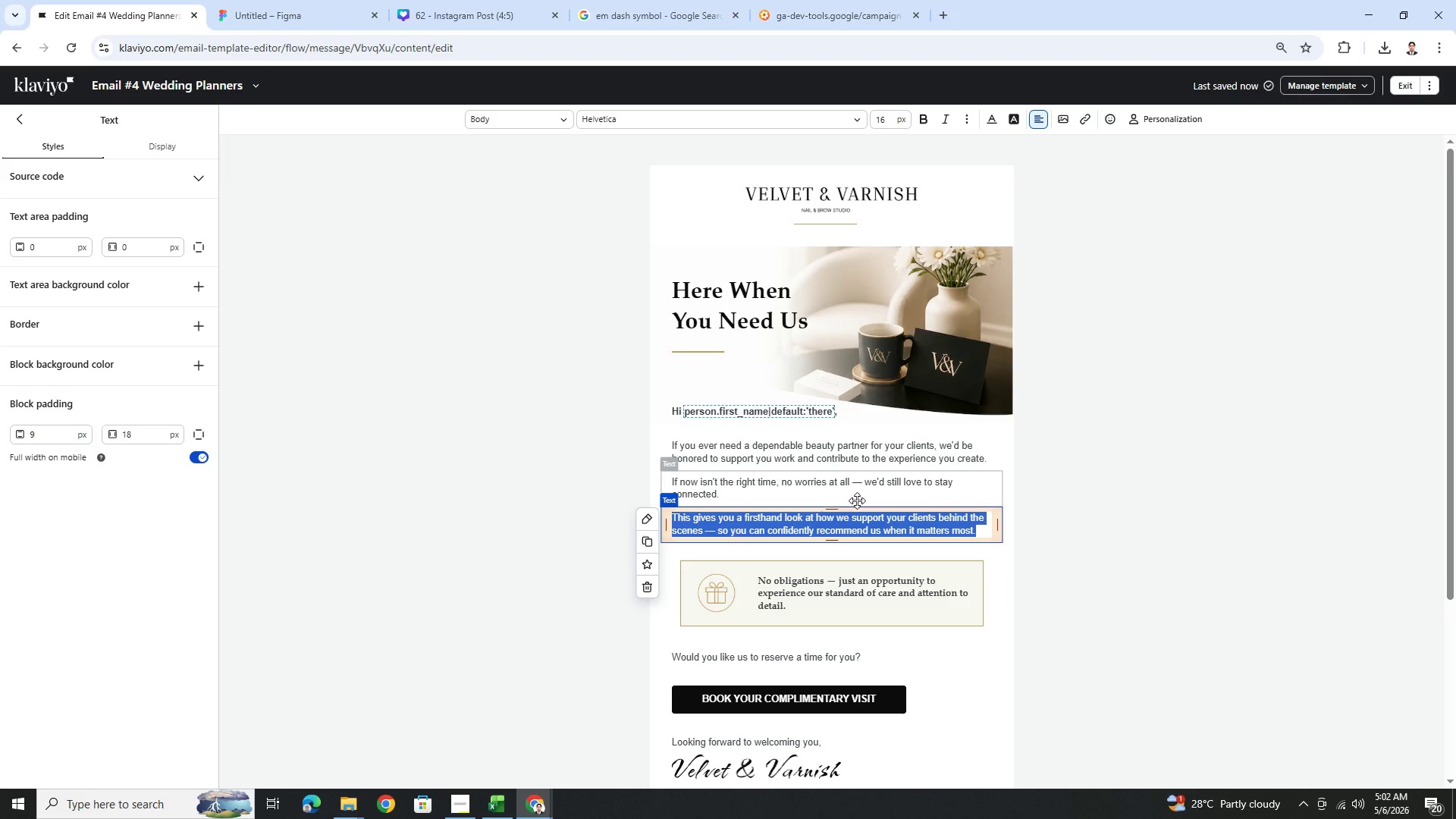 
wait(6.67)
 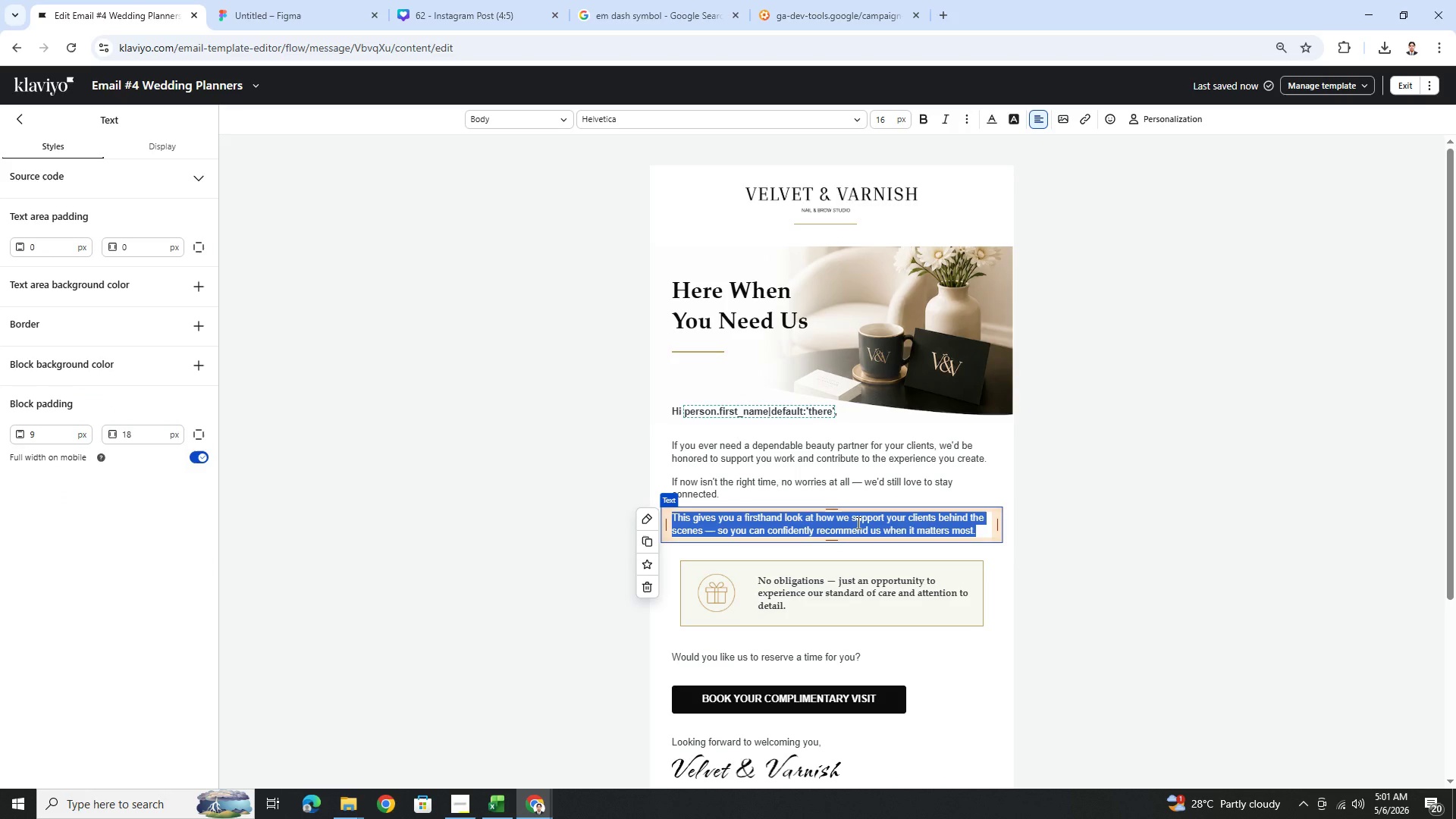 
hold_key(key=ShiftLeft, duration=1.5)
 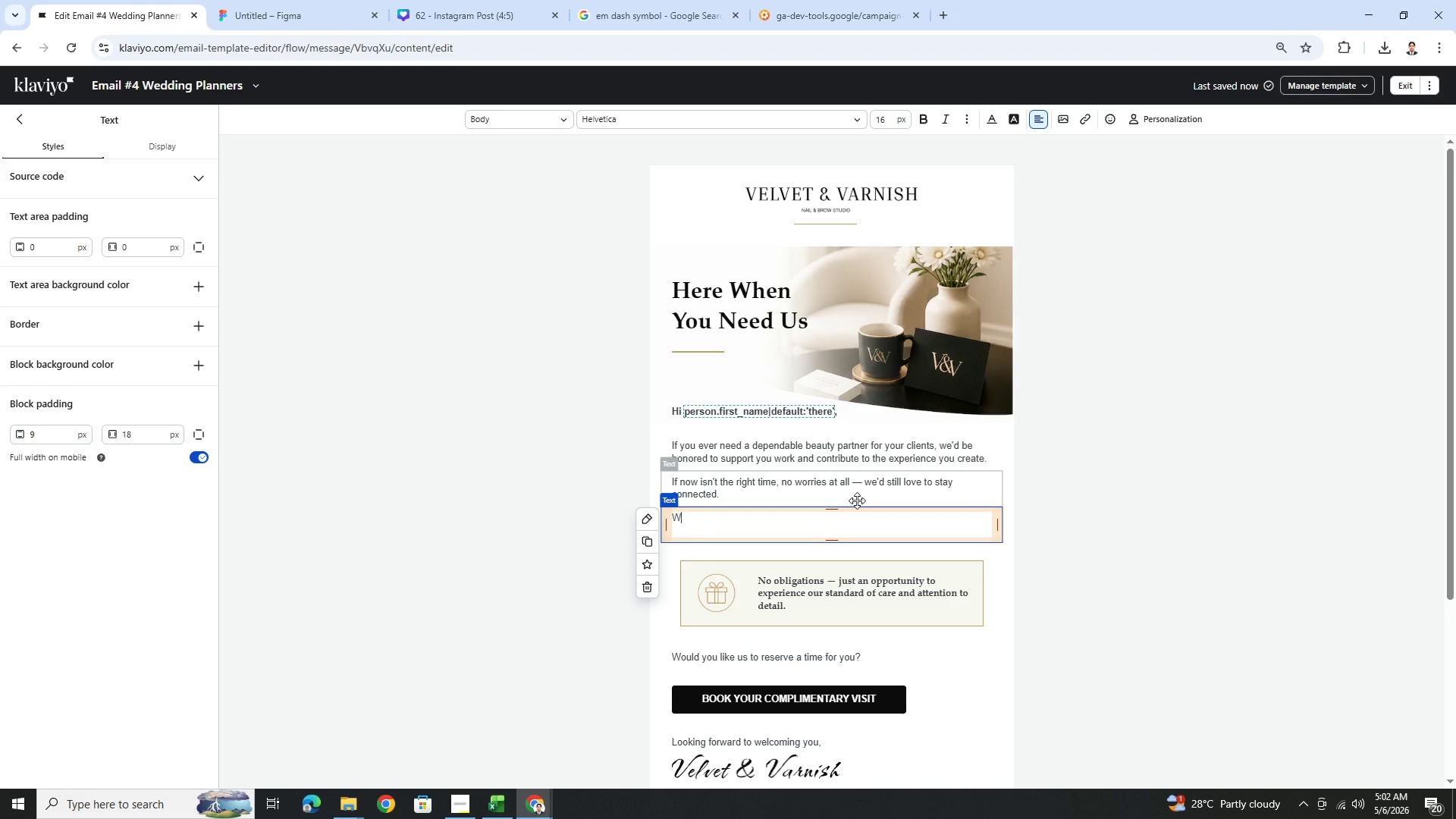 
type(Wishing you continued success with )
 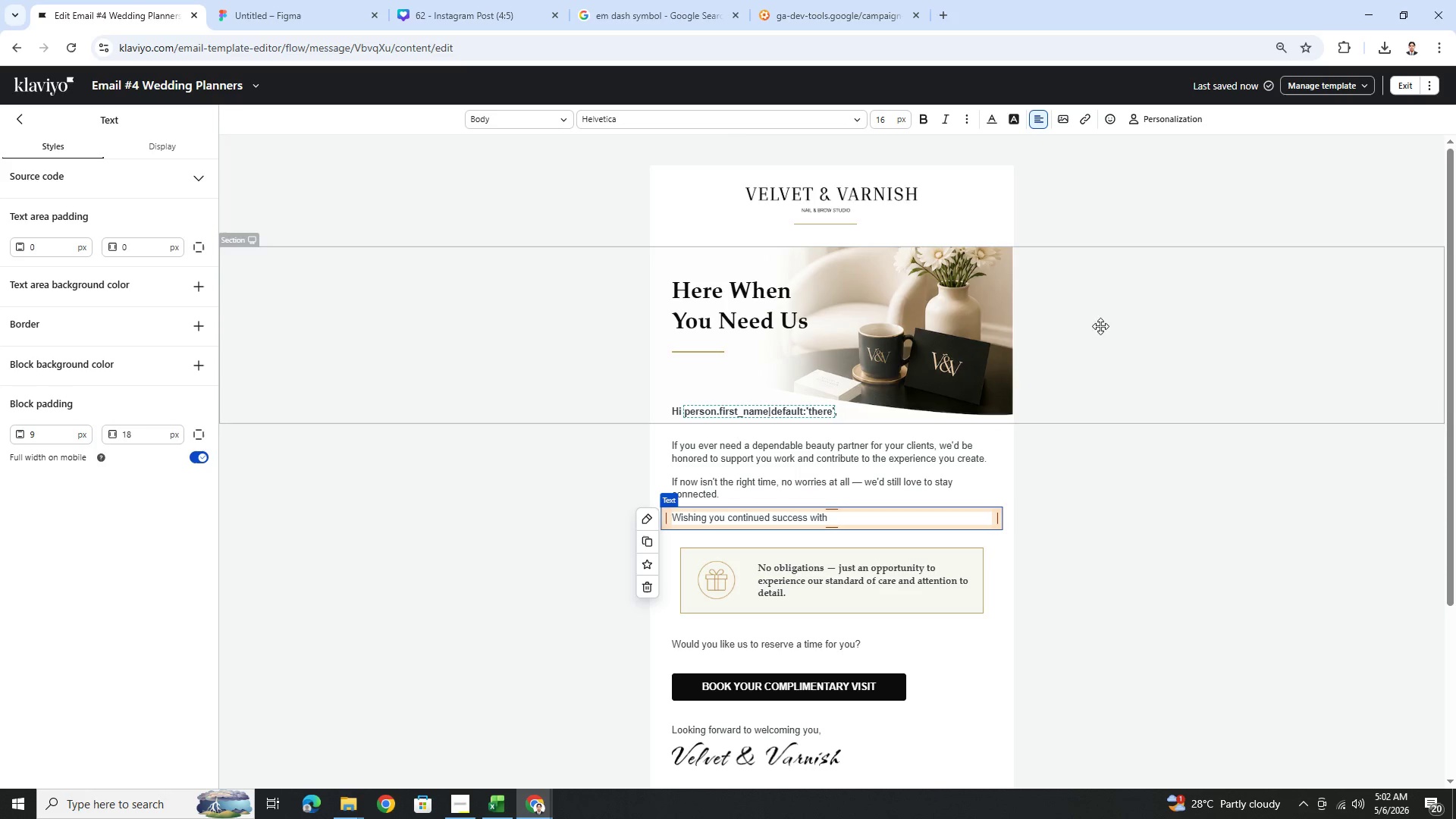 
left_click([1188, 111])
 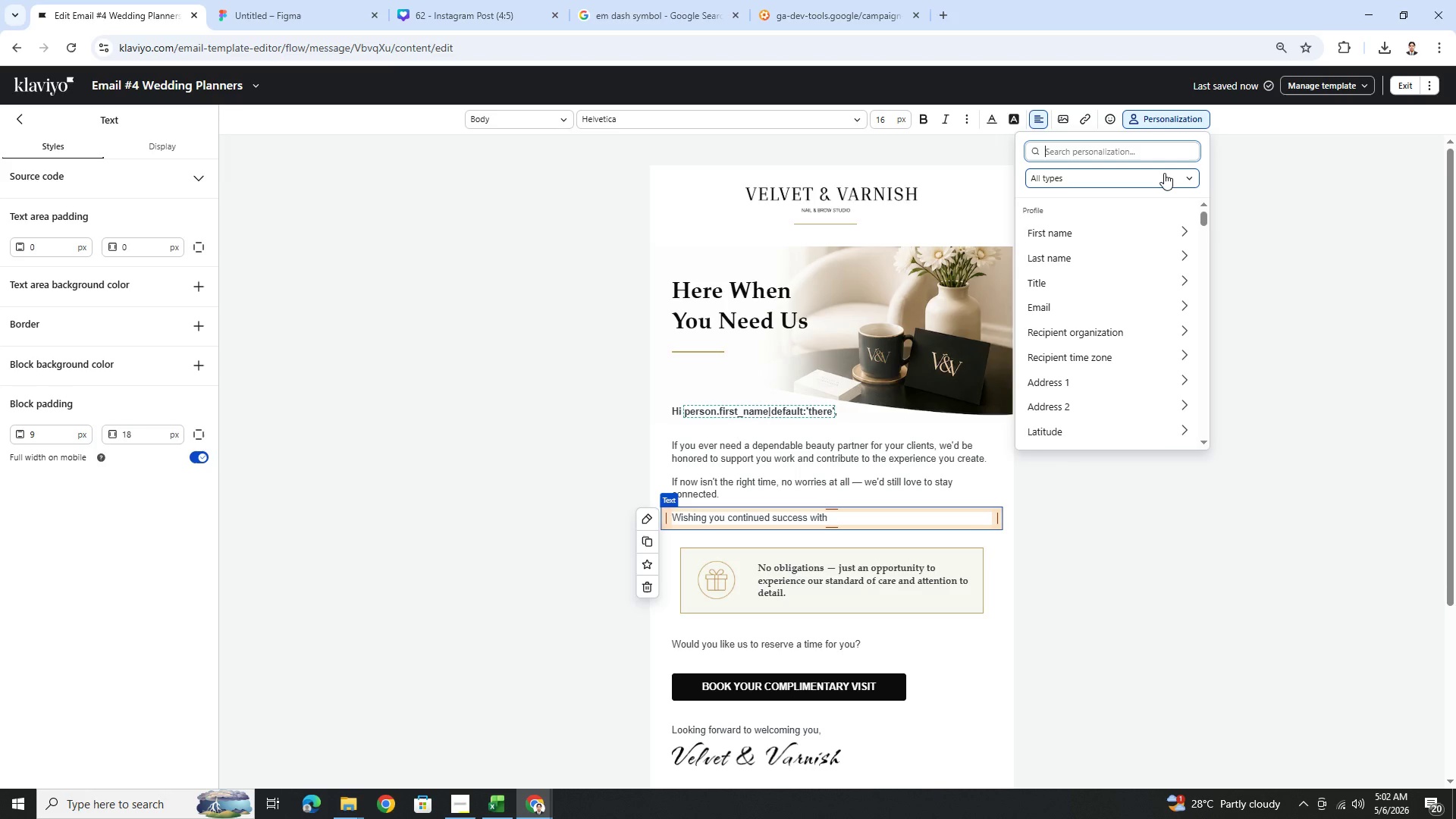 
type(organiz)
 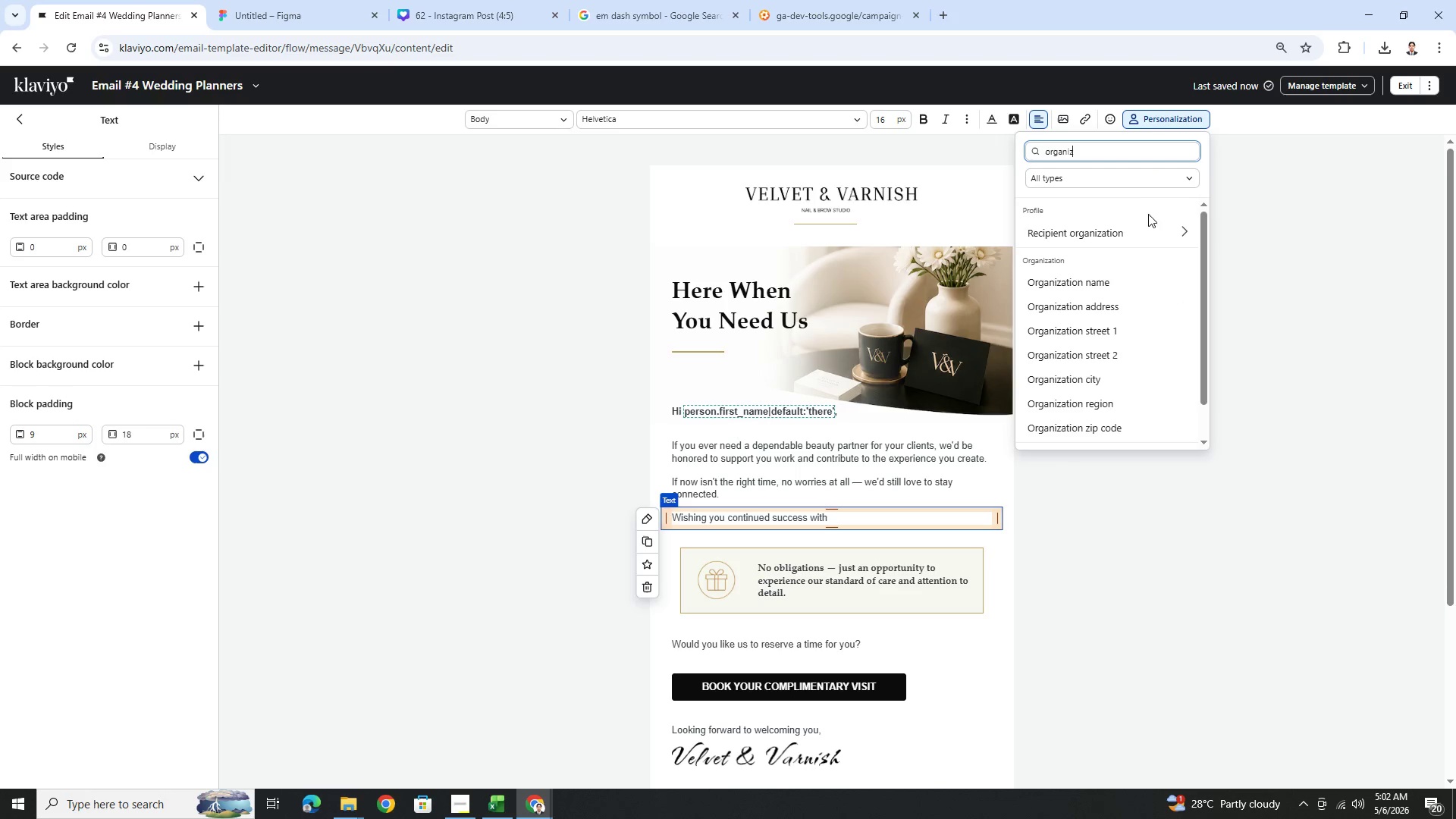 
left_click([1148, 224])
 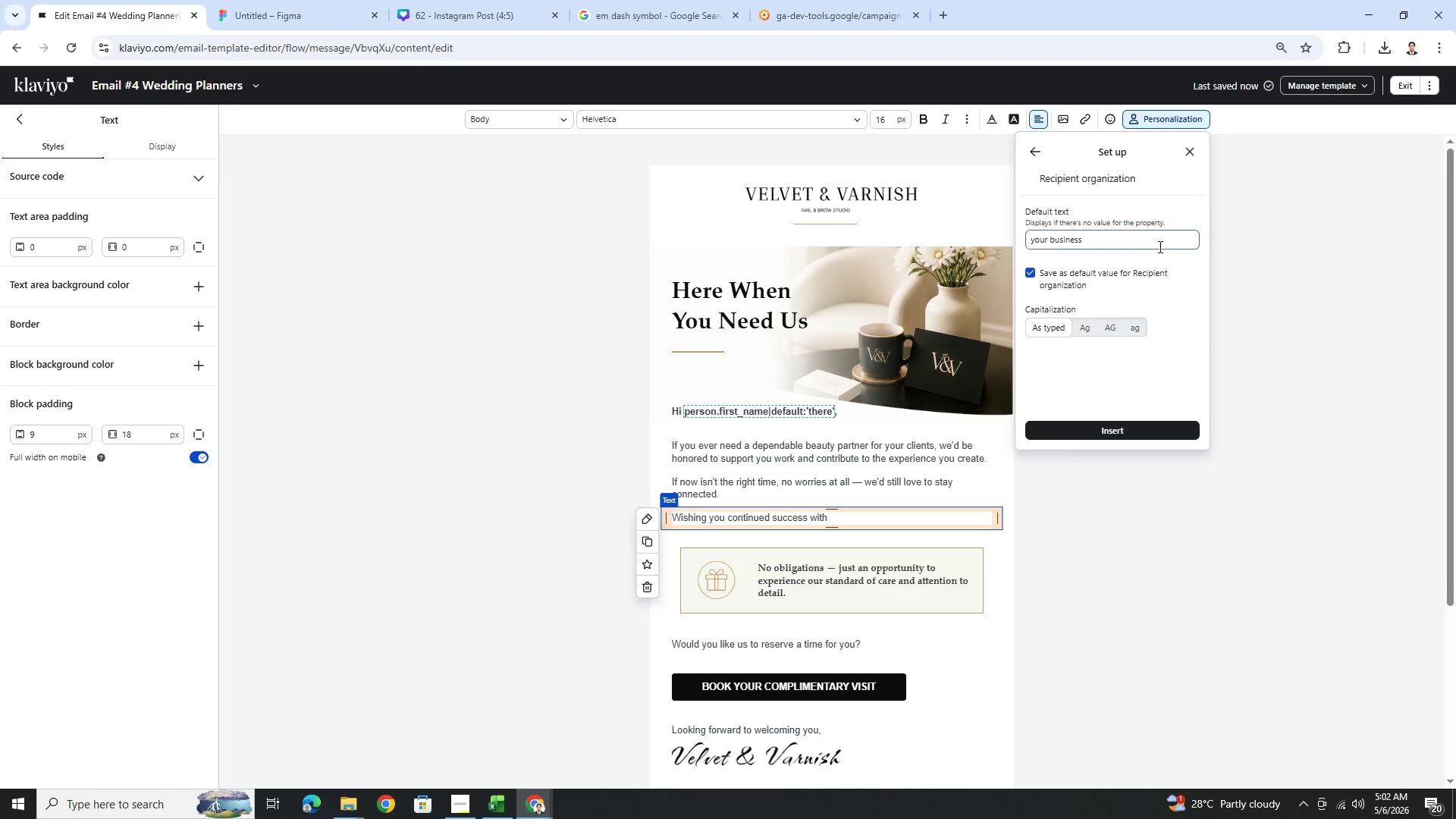 
left_click([1159, 246])
 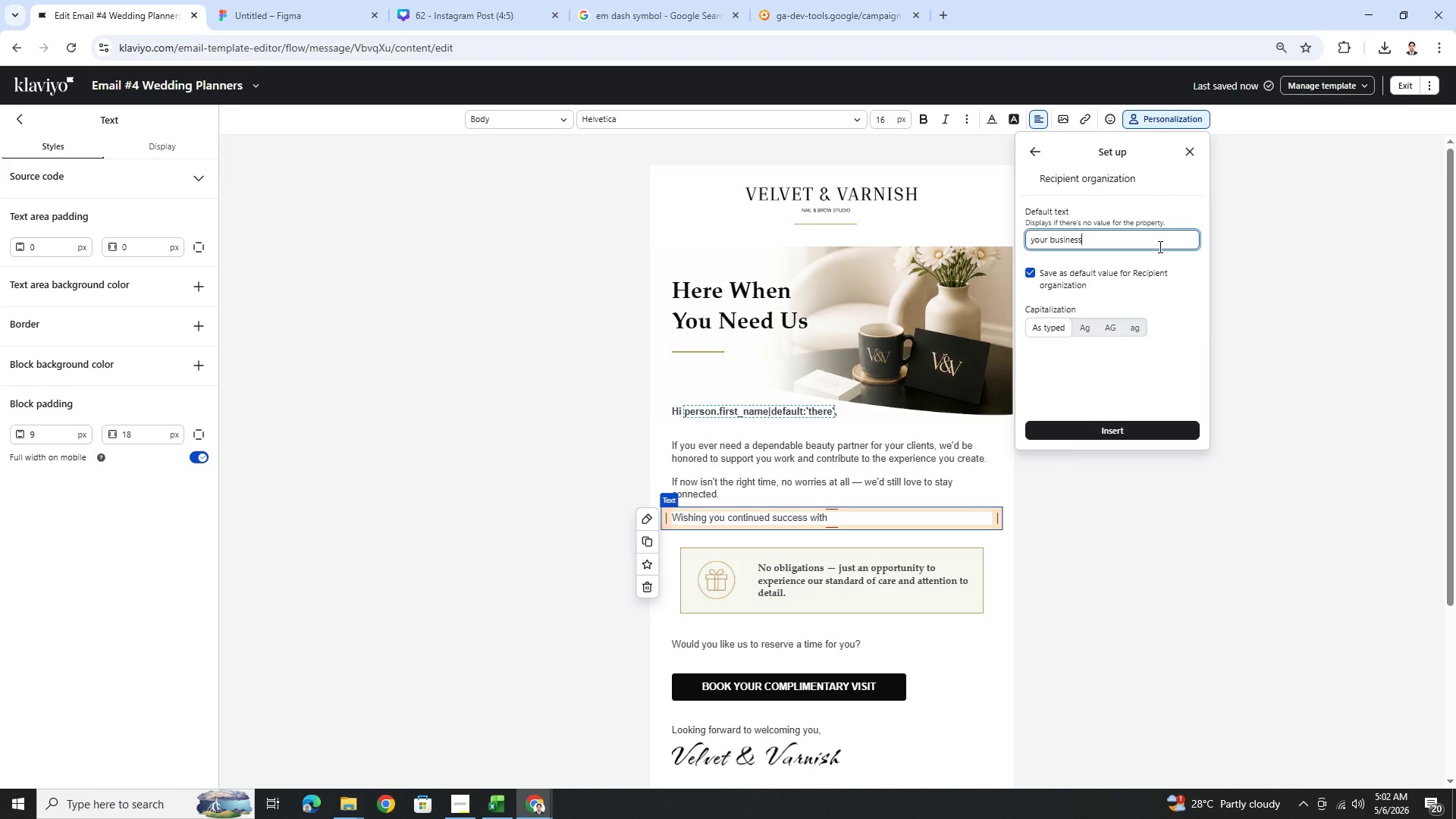 
left_click([1105, 427])
 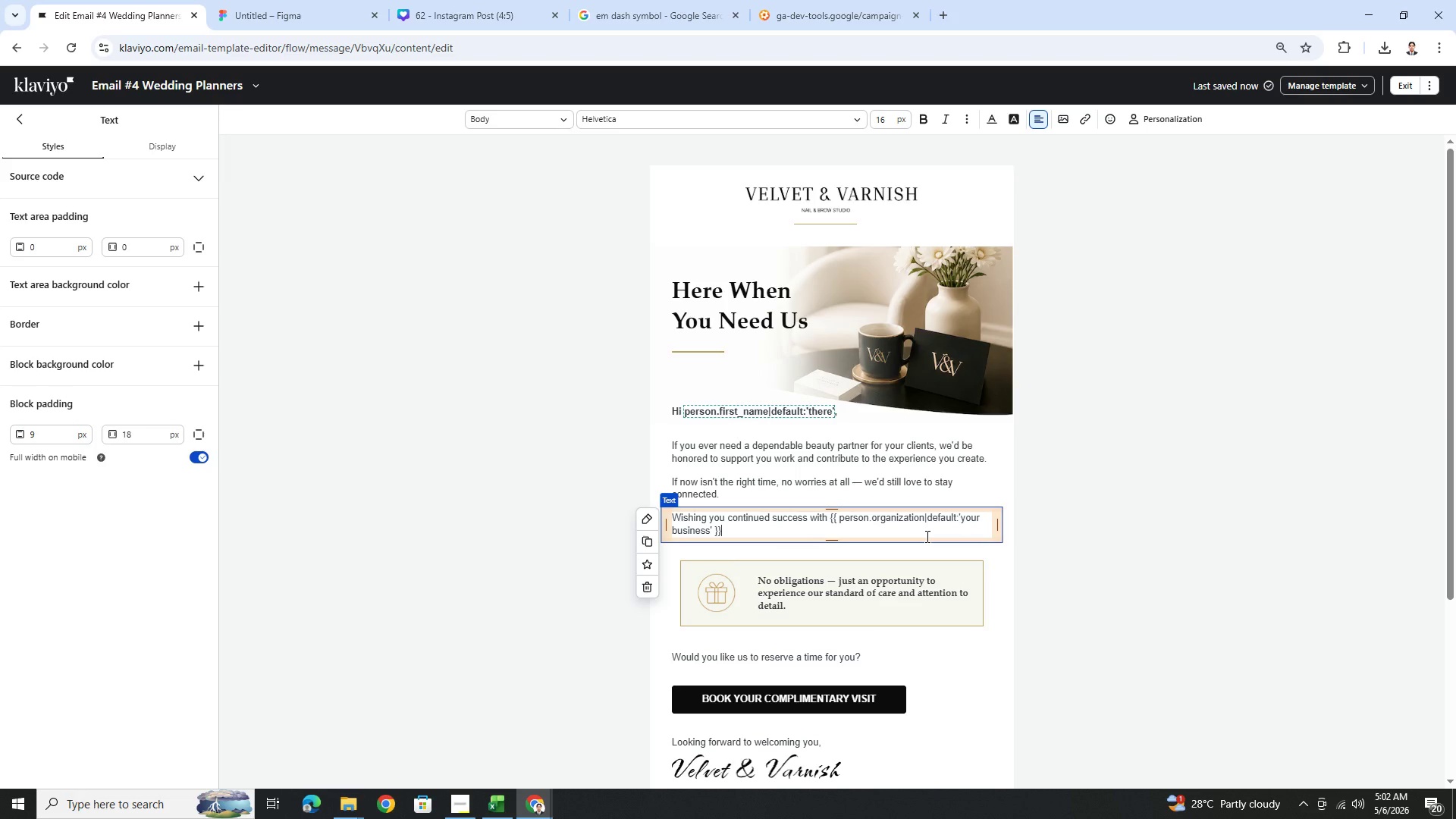 
key(Period)
 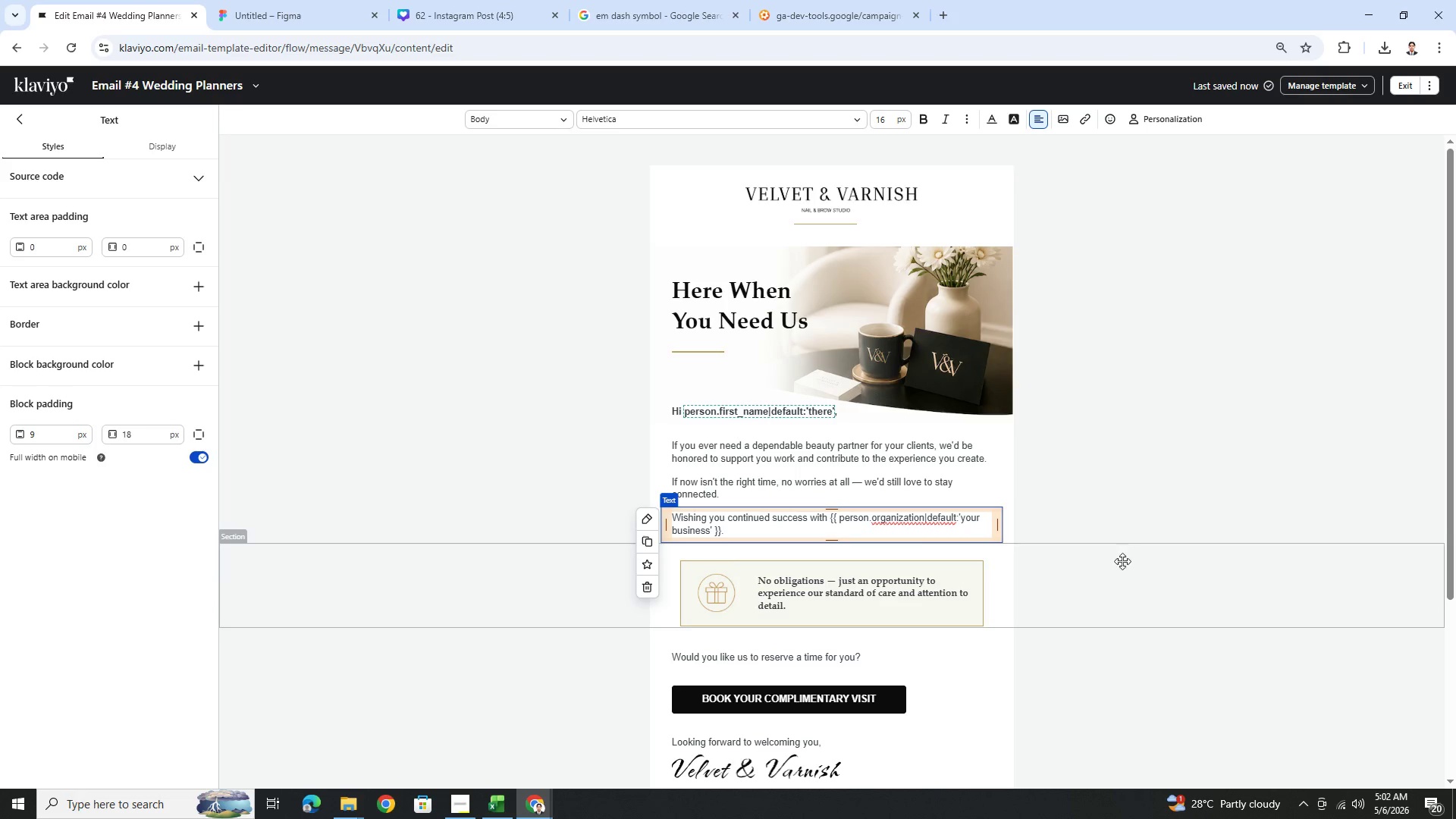 
left_click([1137, 588])
 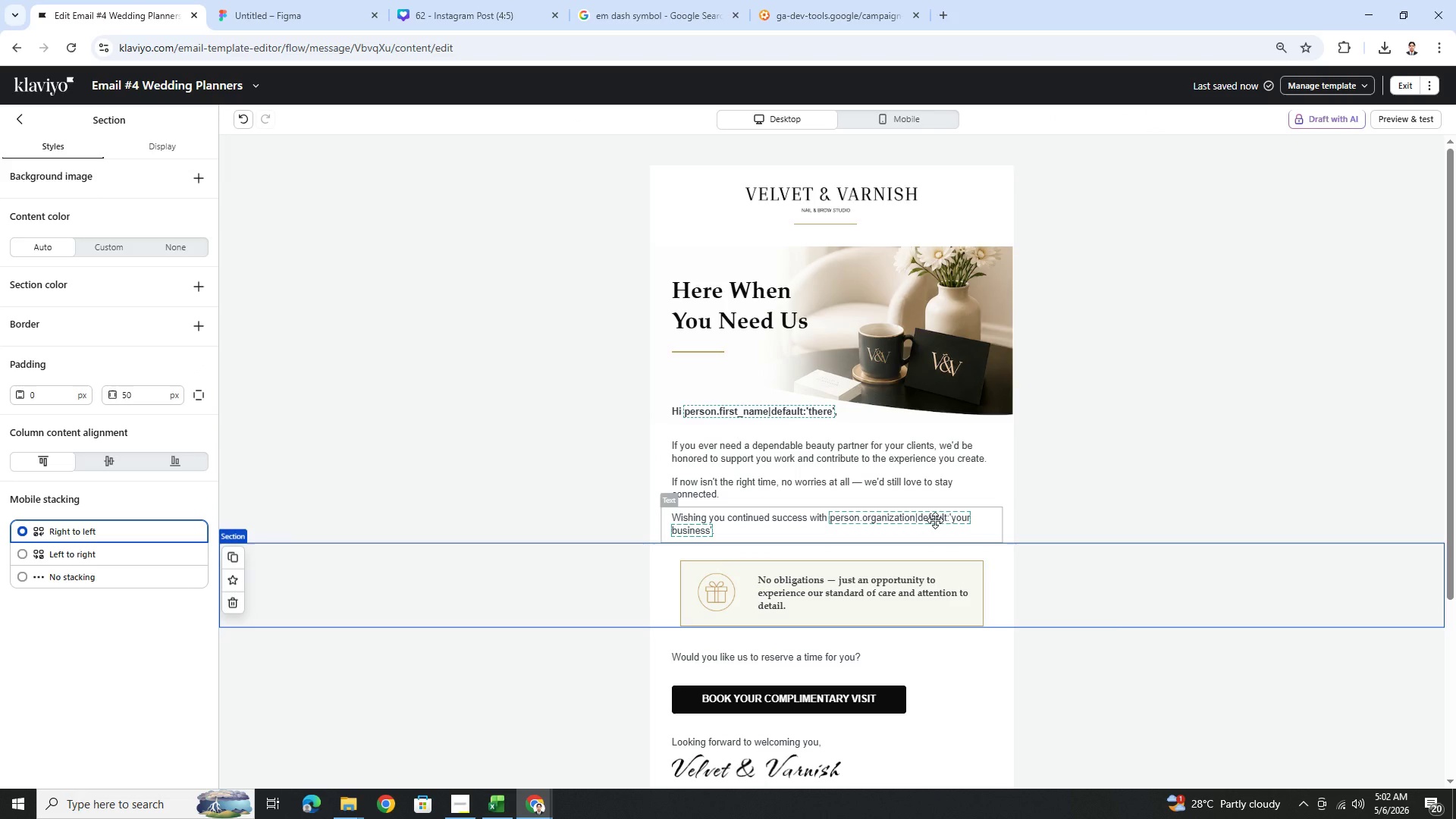 
wait(7.2)
 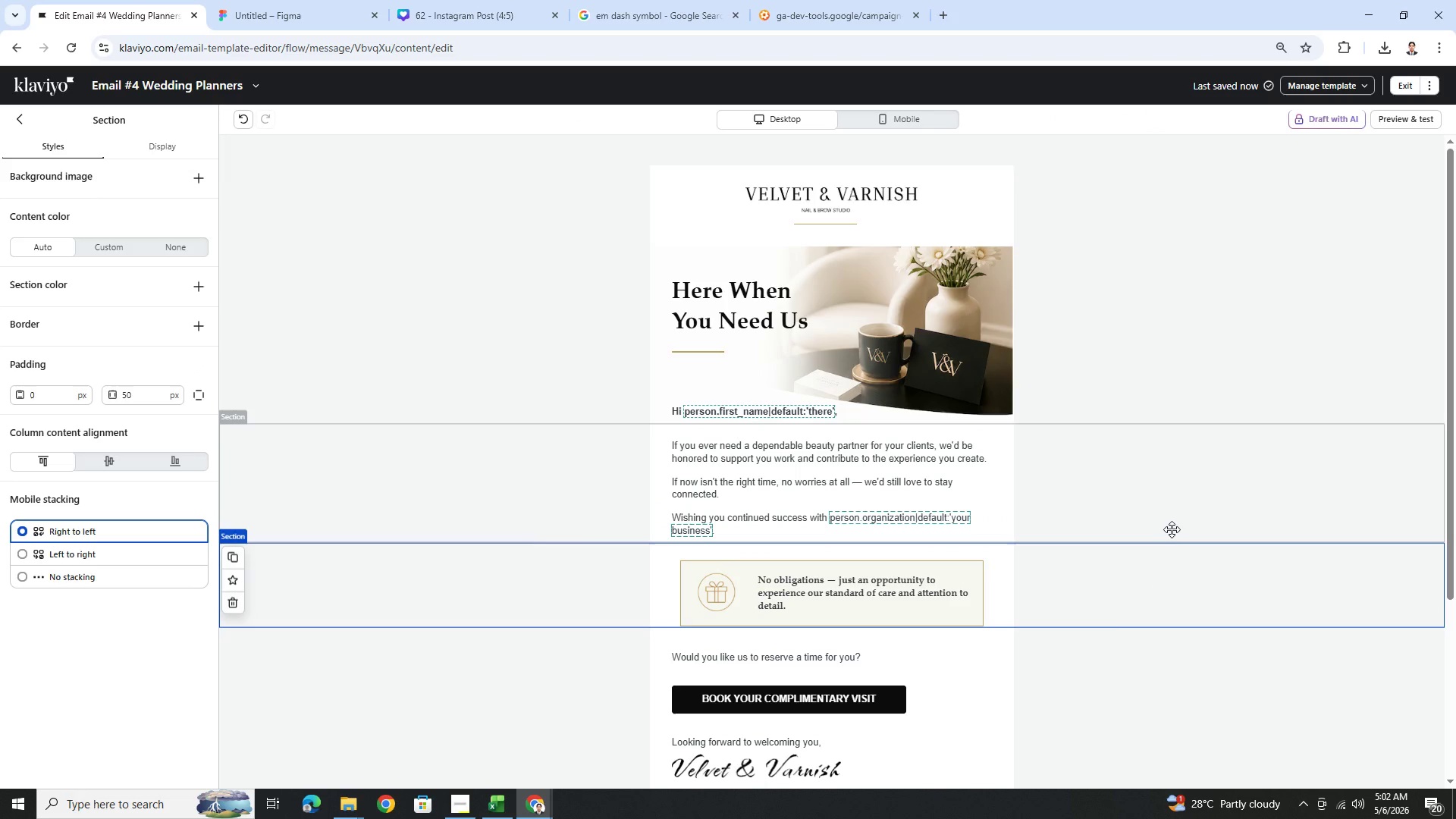 
left_click([935, 520])
 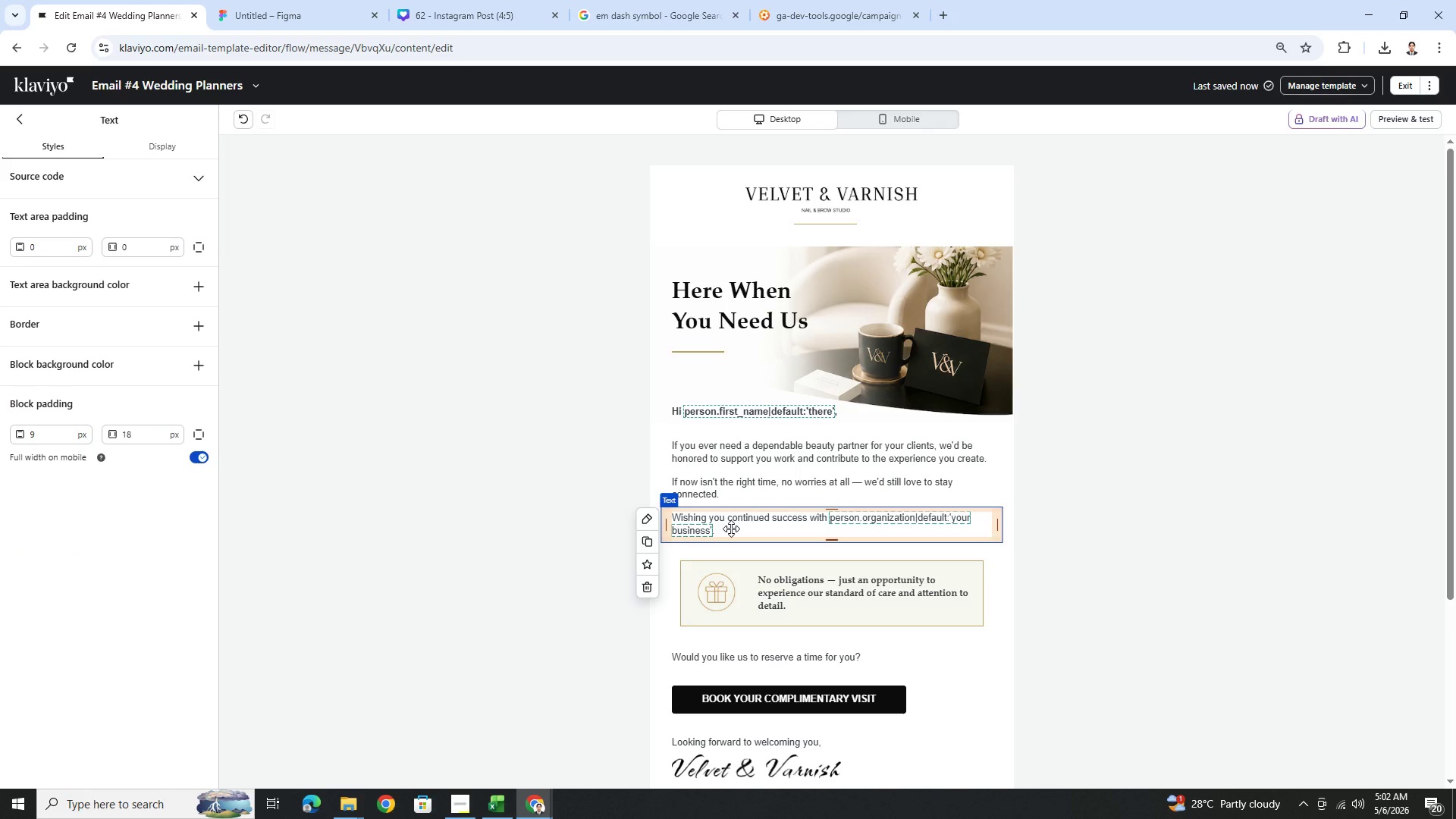 
wait(9.2)
 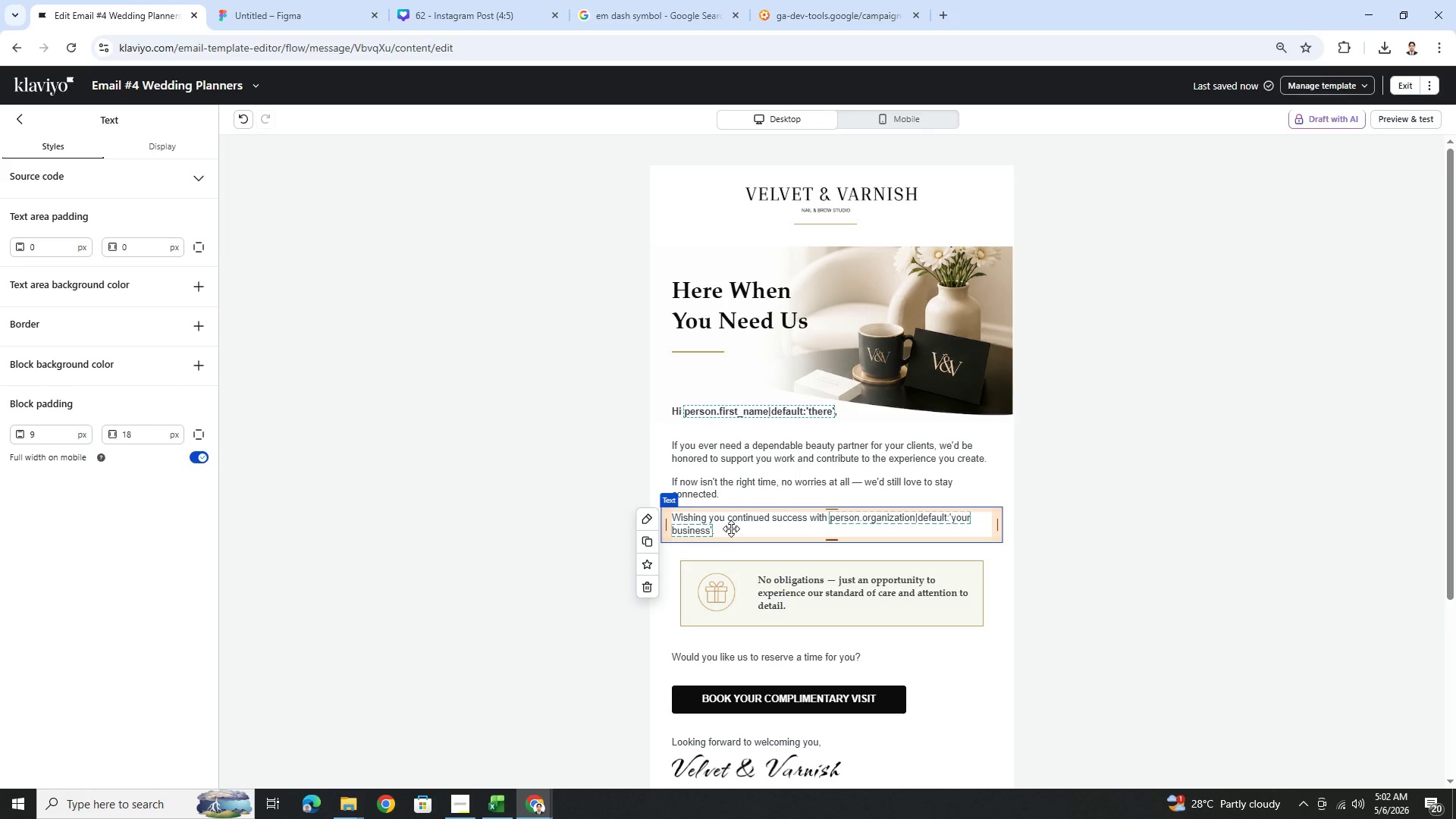 
scroll: coordinate [784, 513], scroll_direction: down, amount: 2.0
 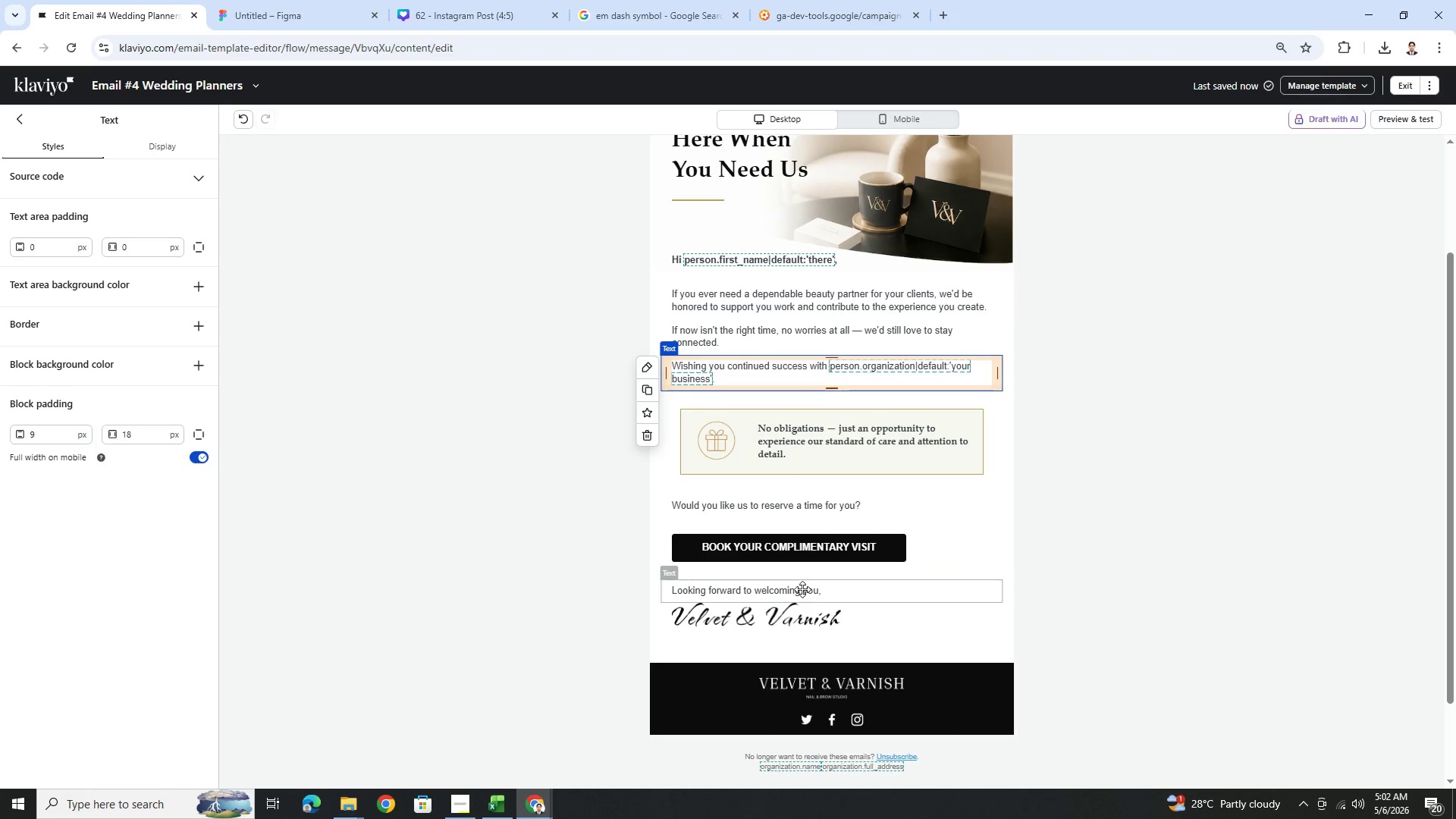 
left_click([824, 497])
 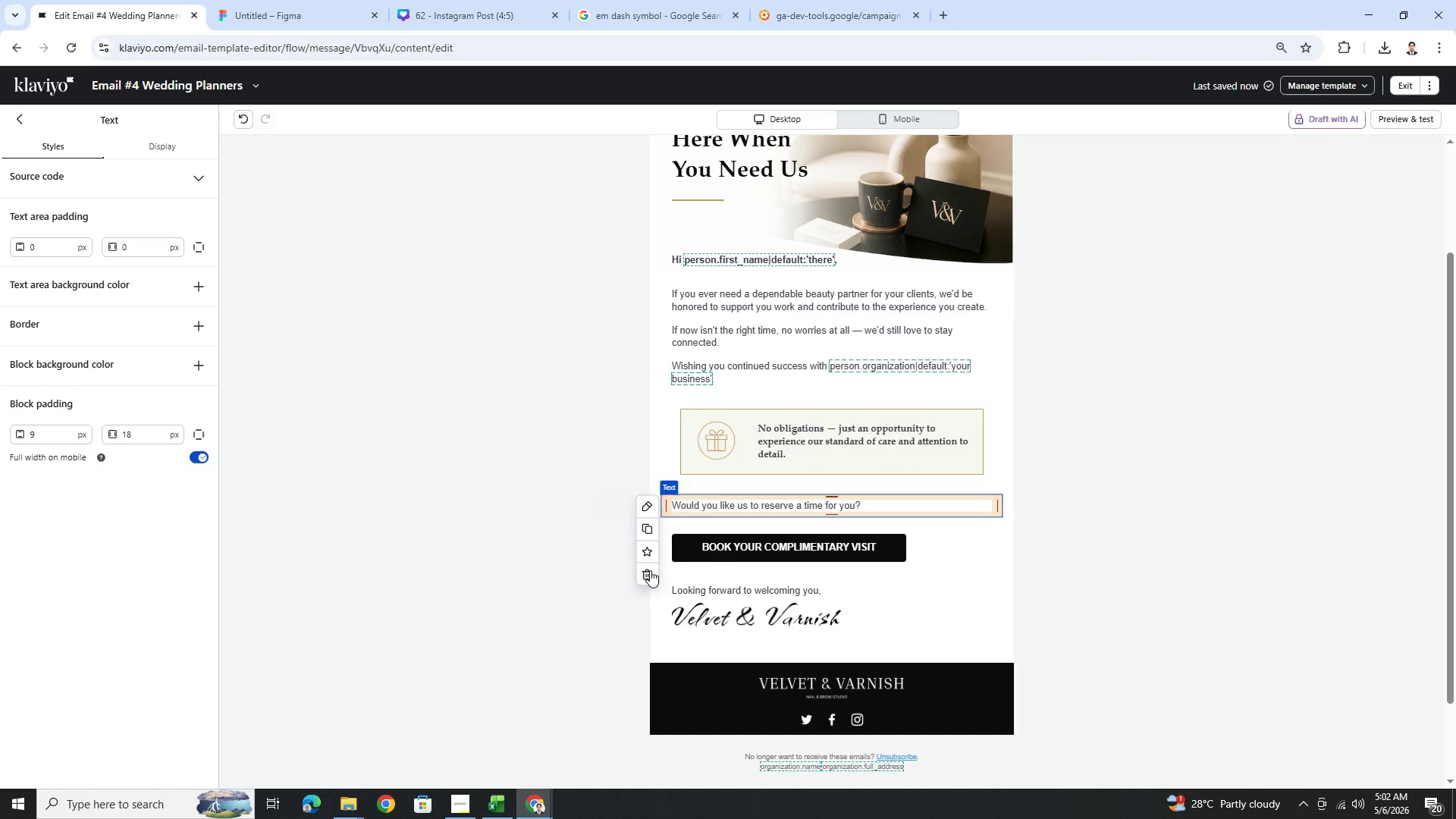 
left_click([650, 571])
 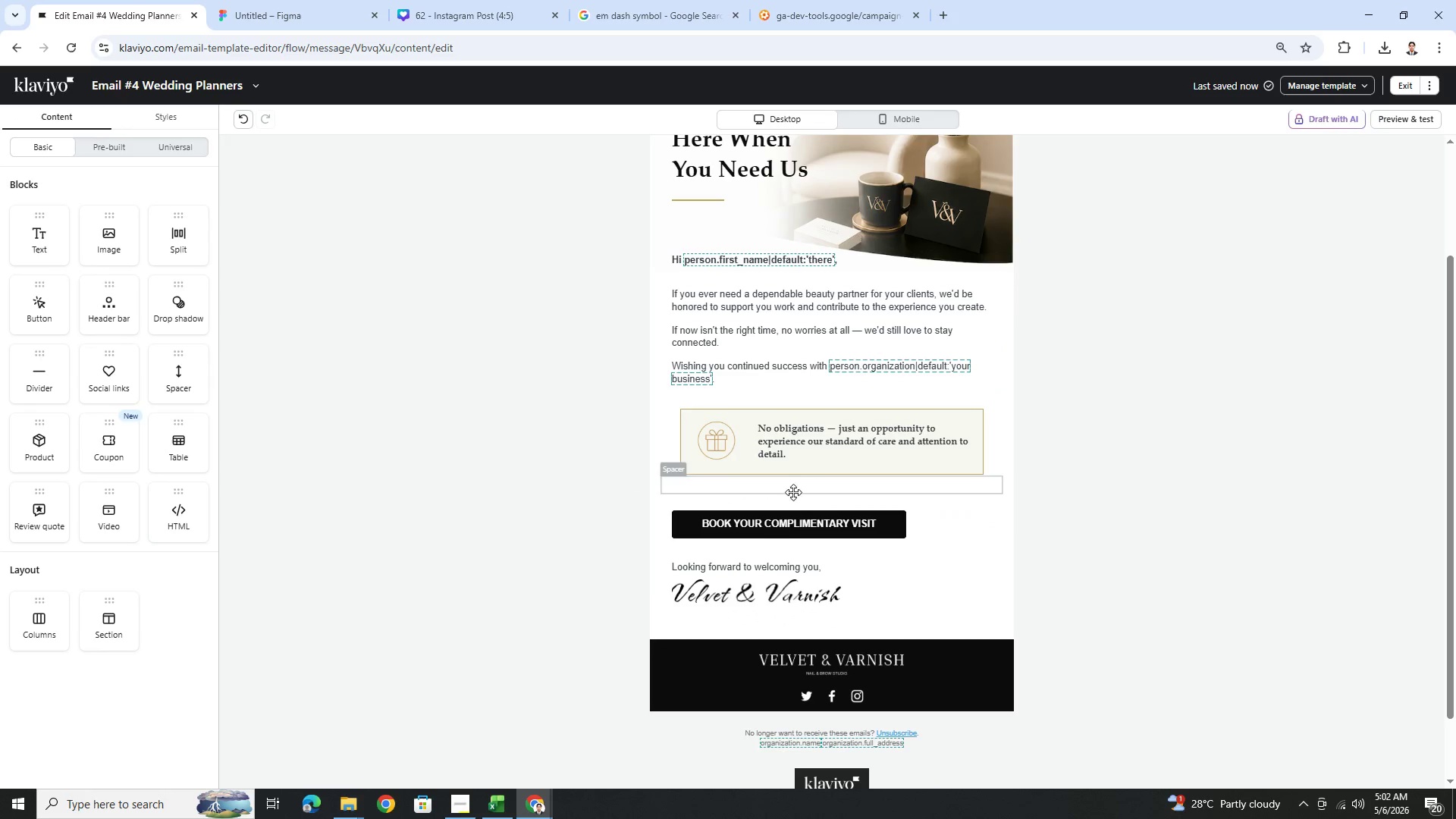 
double_click([792, 564])
 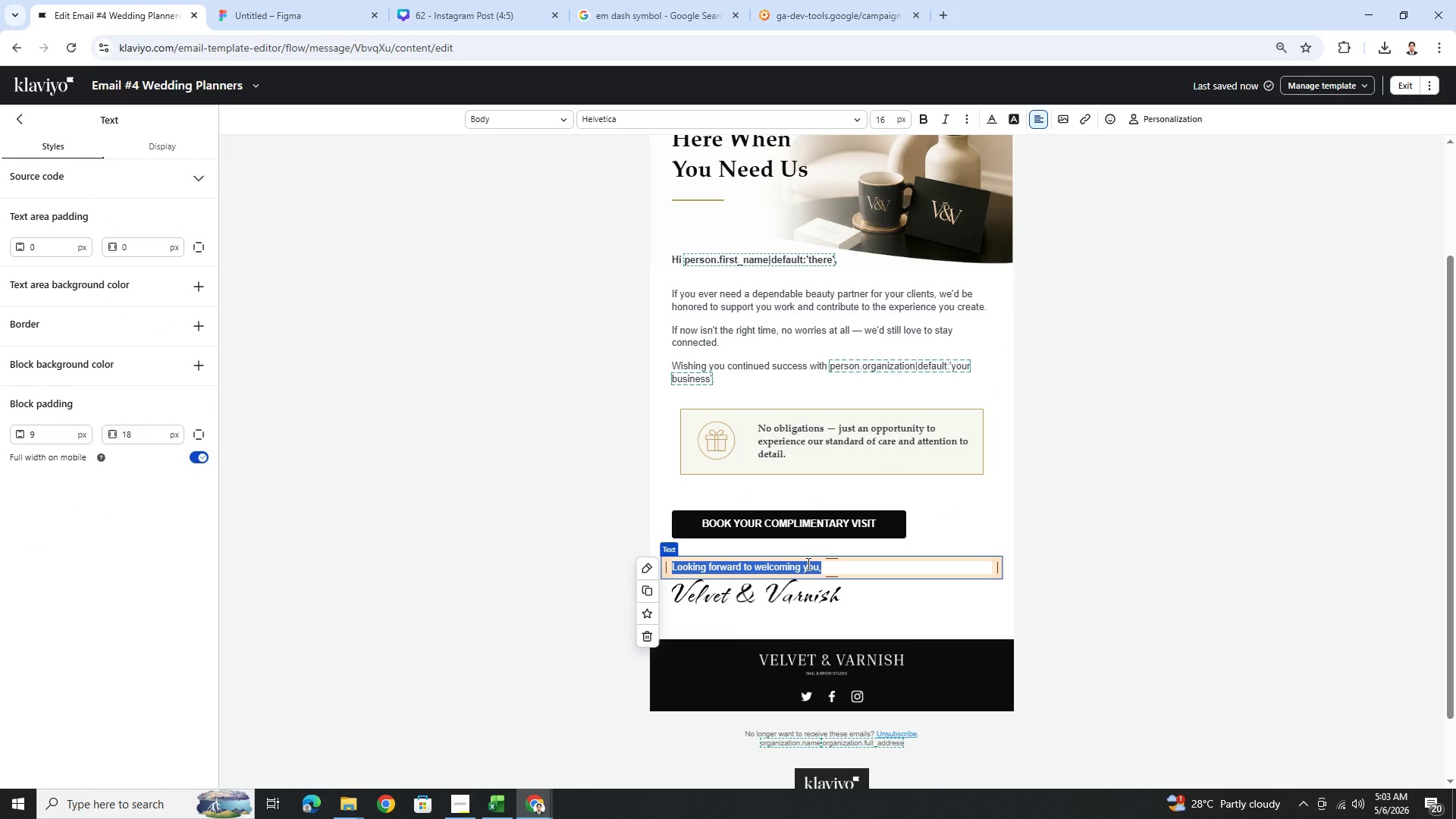 
wait(7.69)
 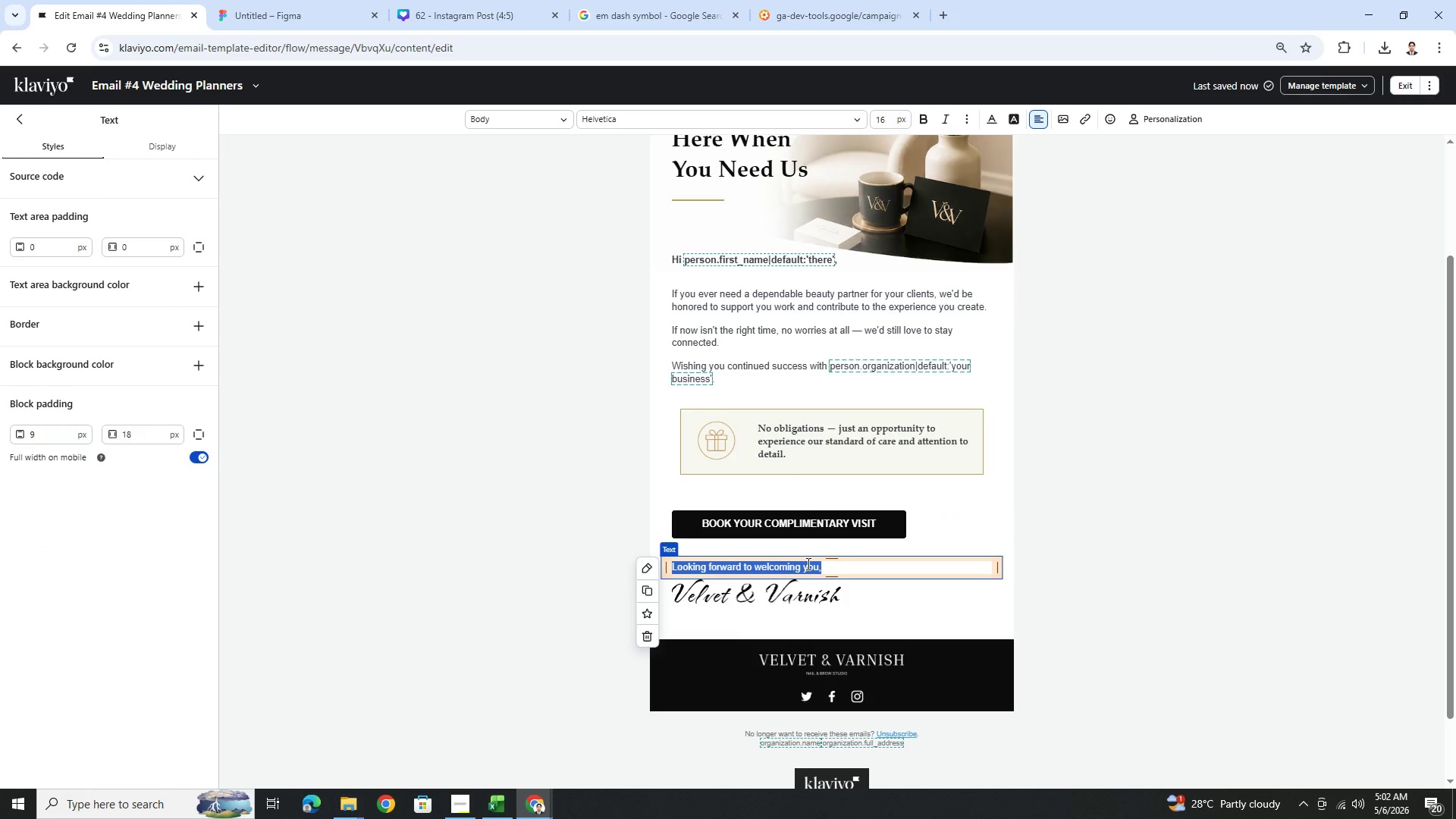 
type(Warmly,)
 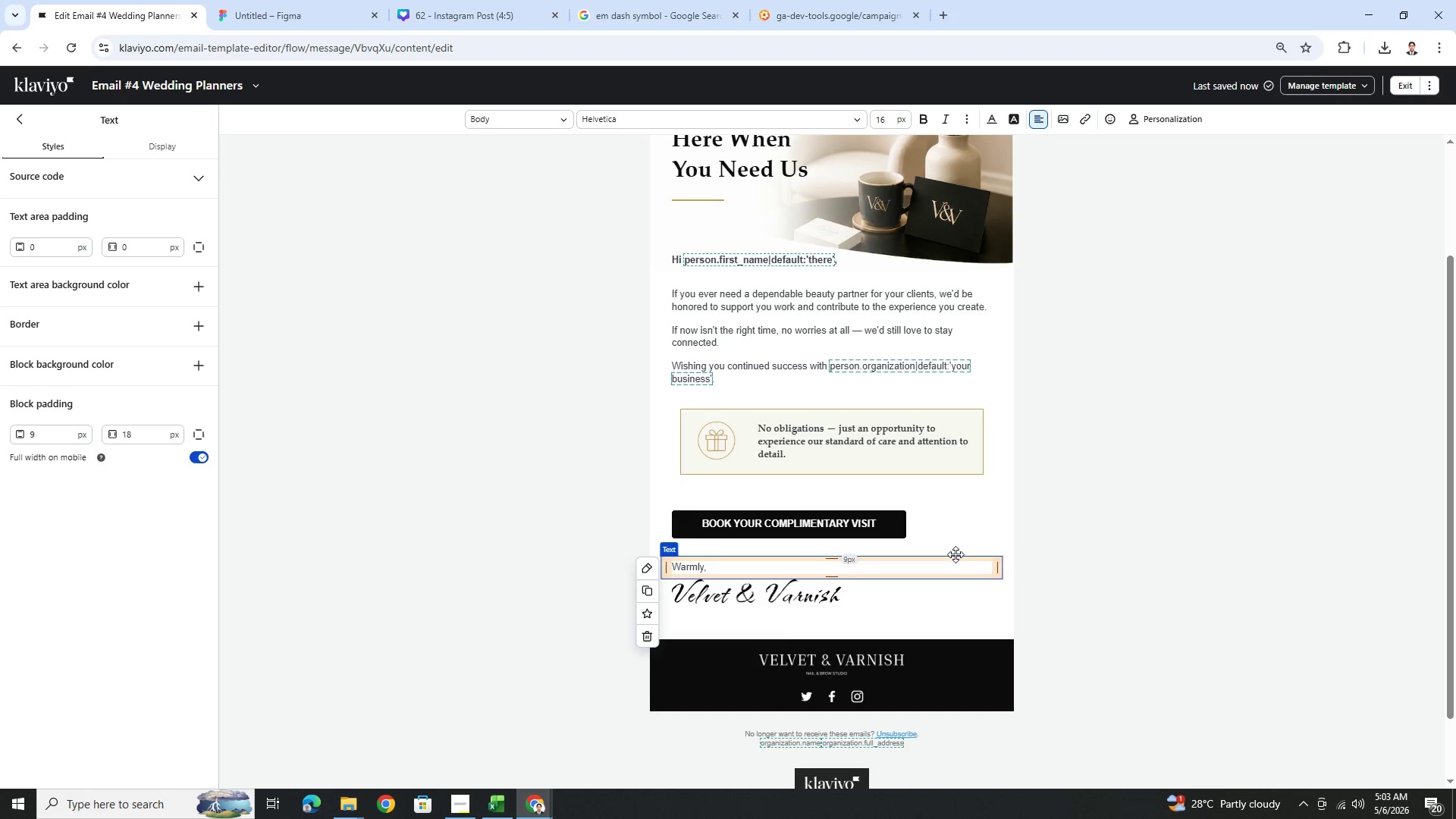 
left_click([862, 519])
 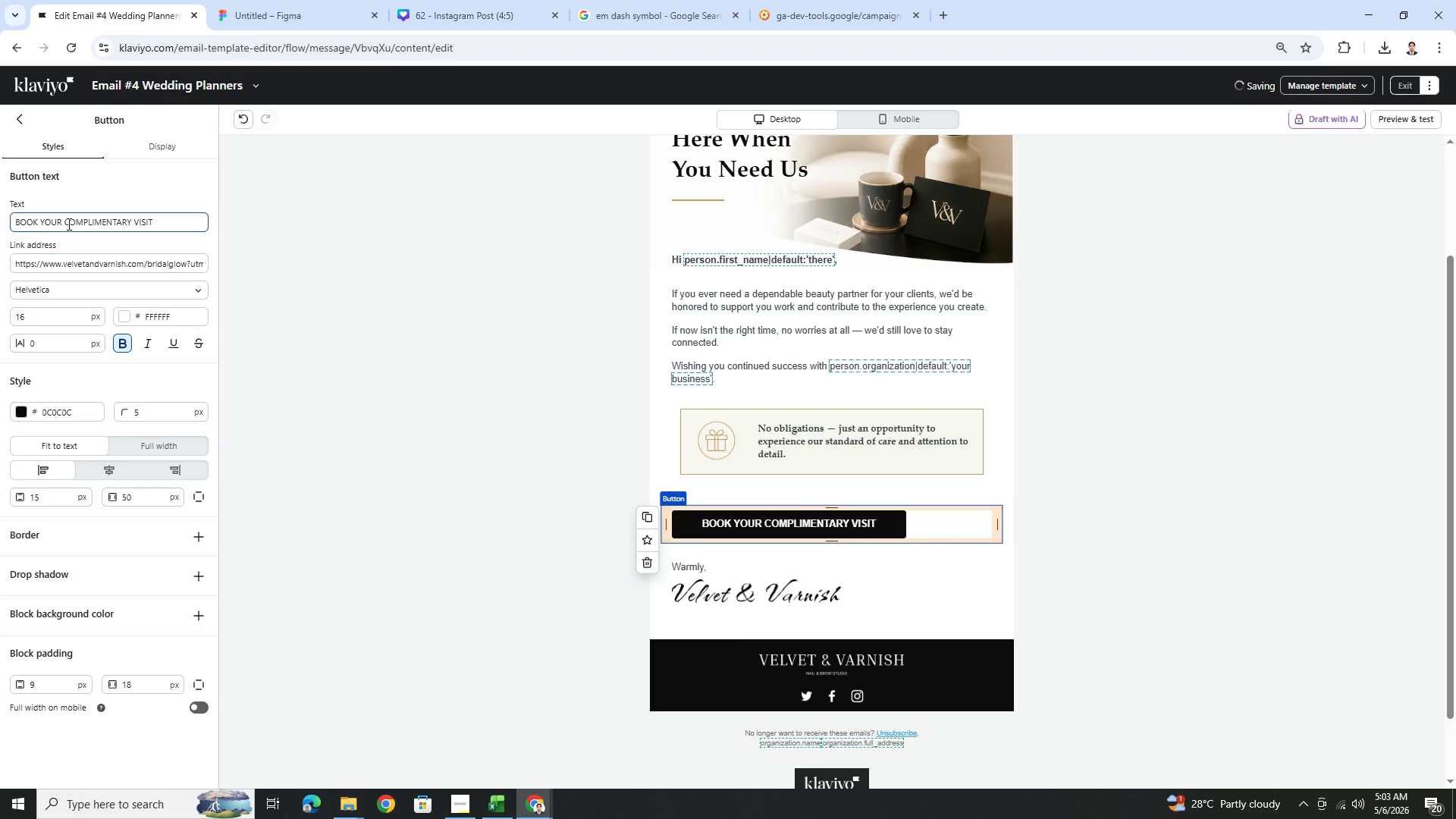 
double_click([67, 224])
 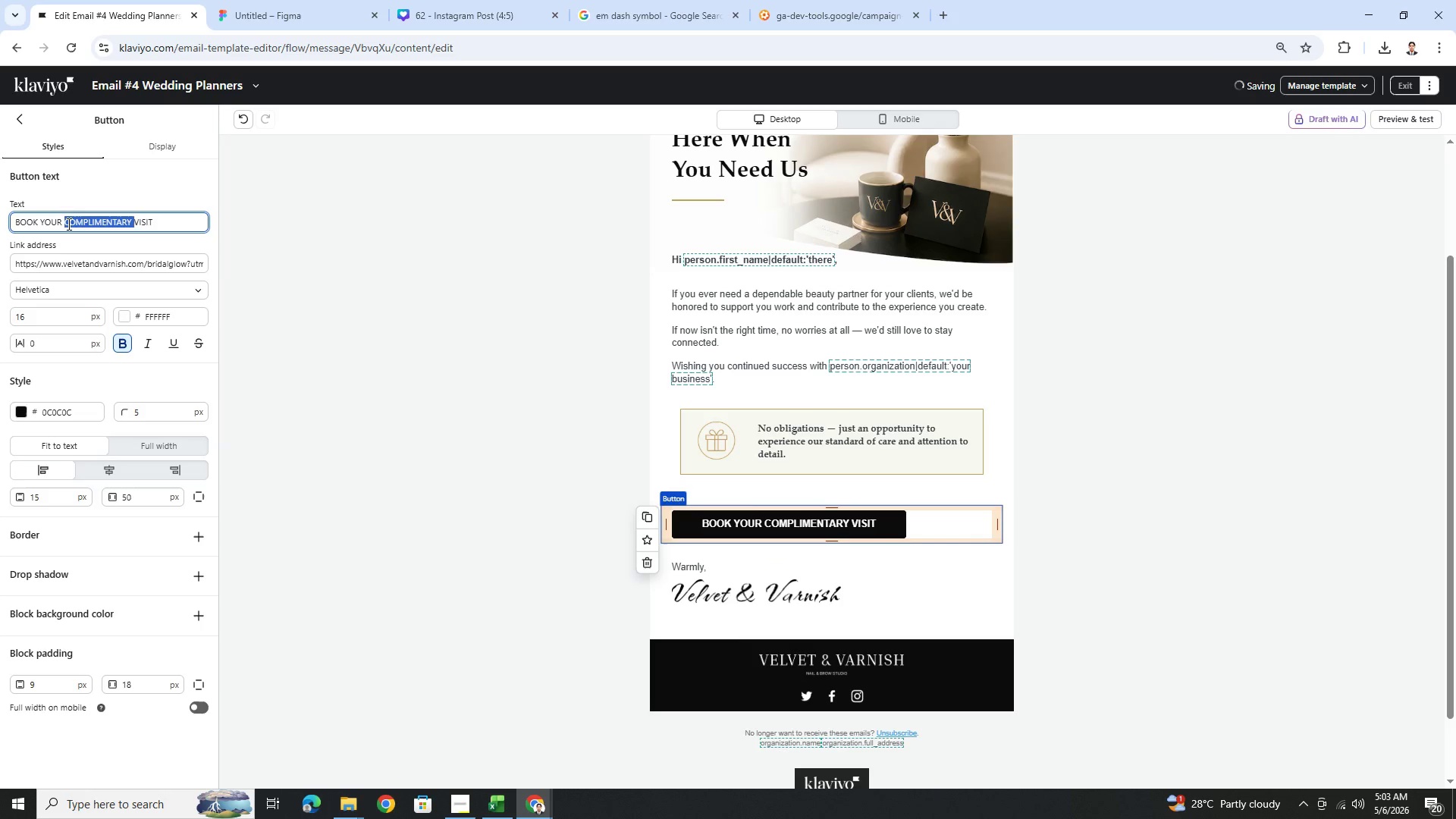 
triple_click([67, 224])
 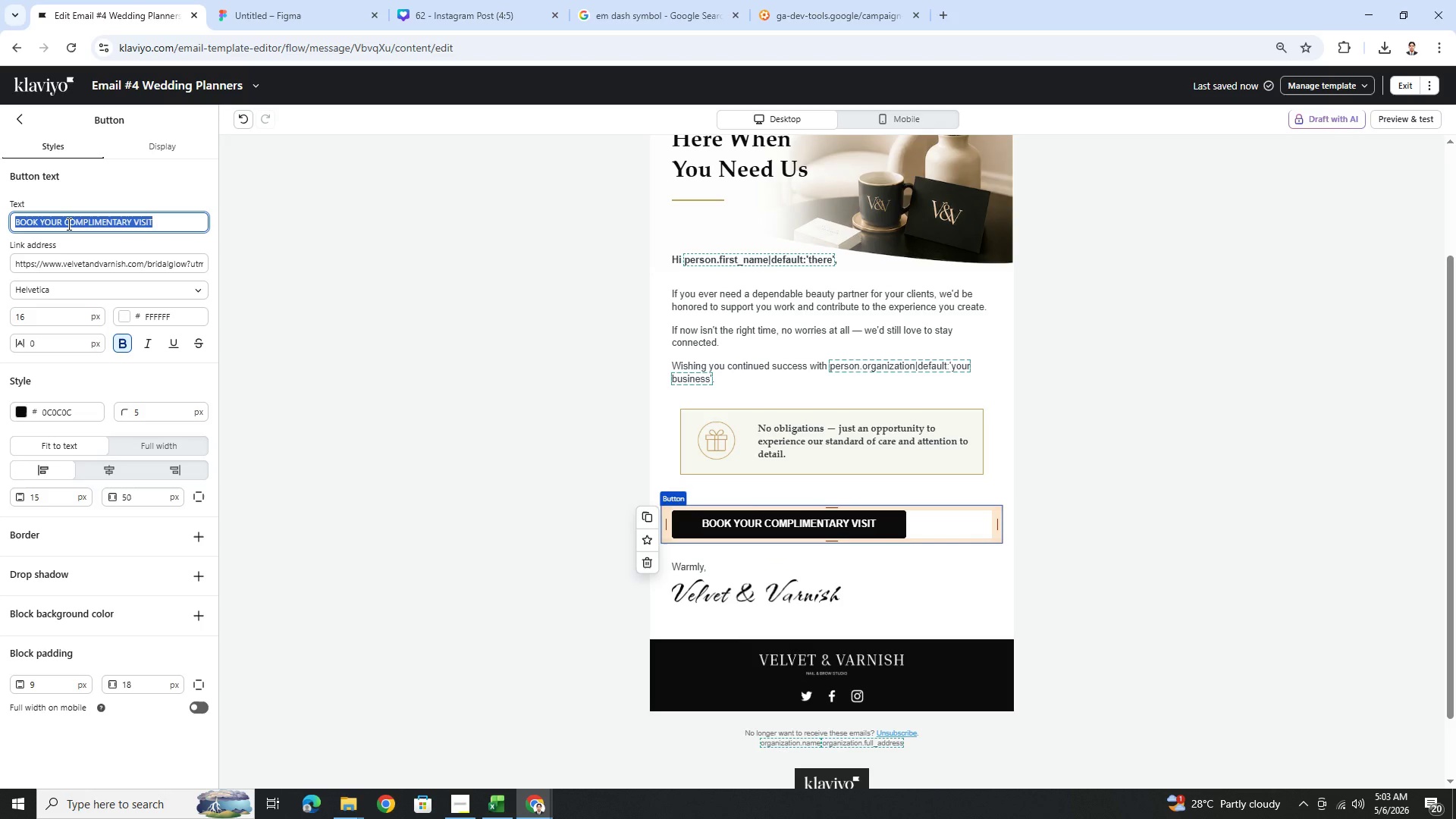 
type(STAY CONNECTED)
 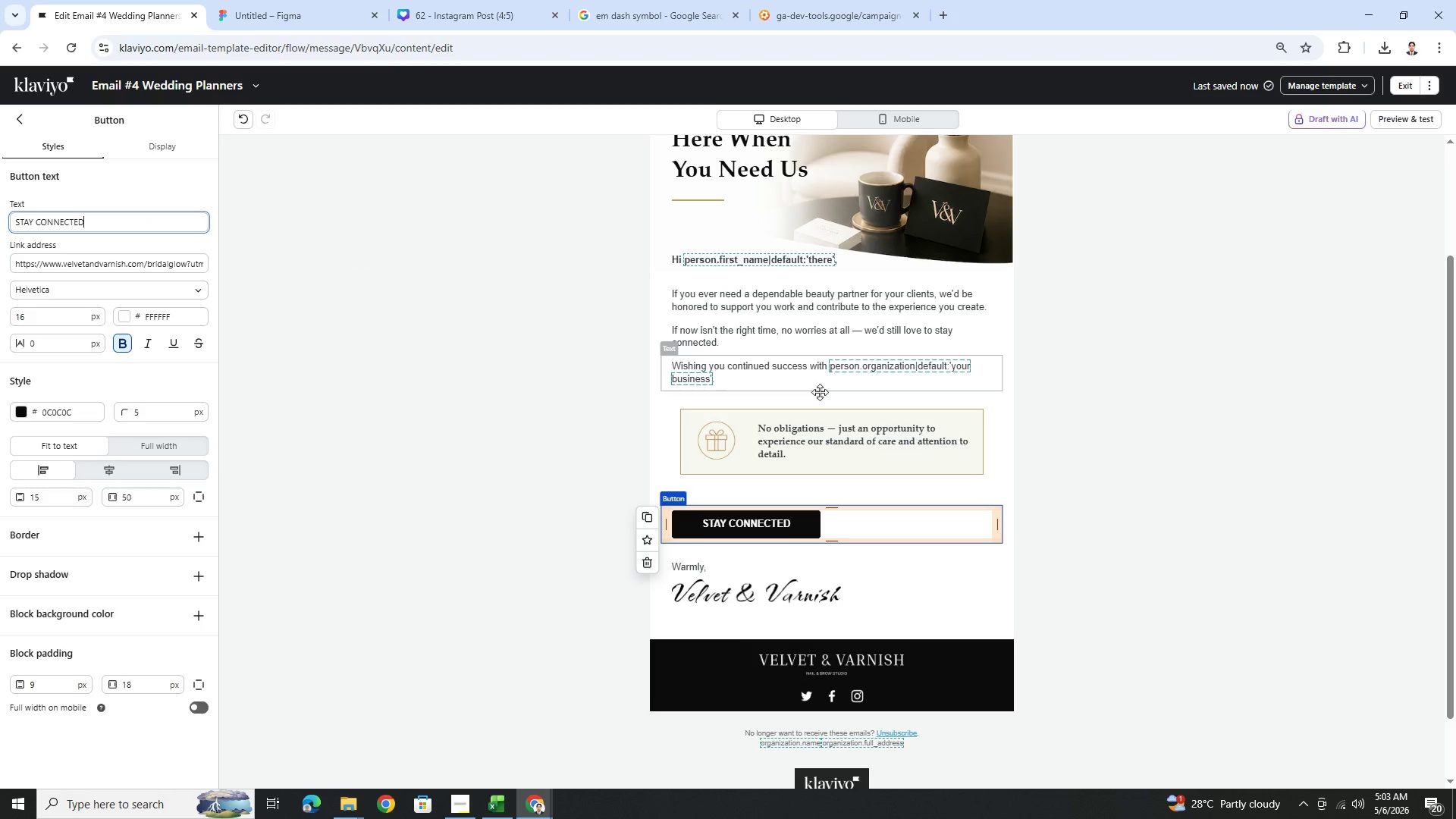 
left_click([1344, 570])
 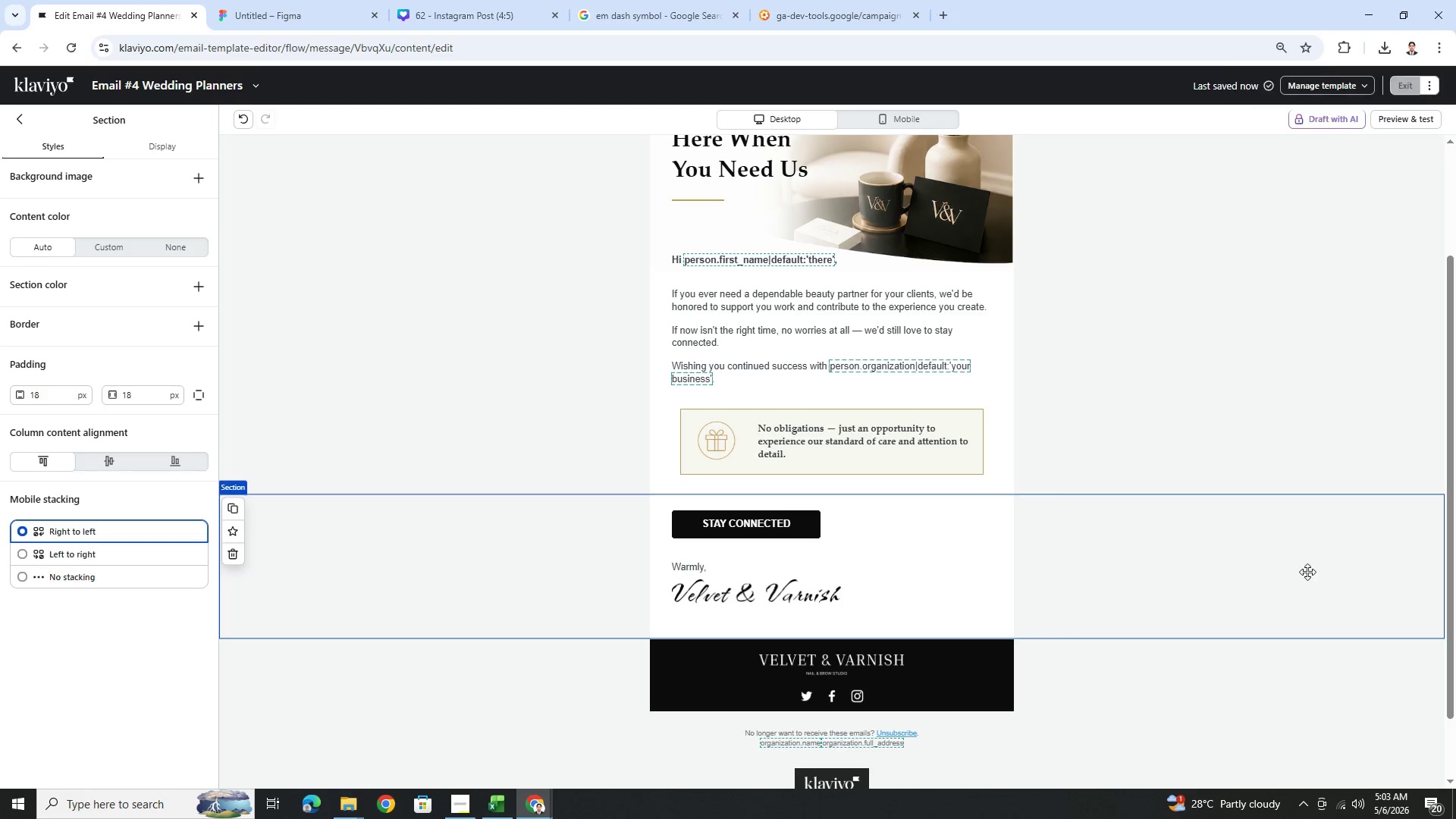 
scroll: coordinate [1293, 569], scroll_direction: up, amount: 1.0
 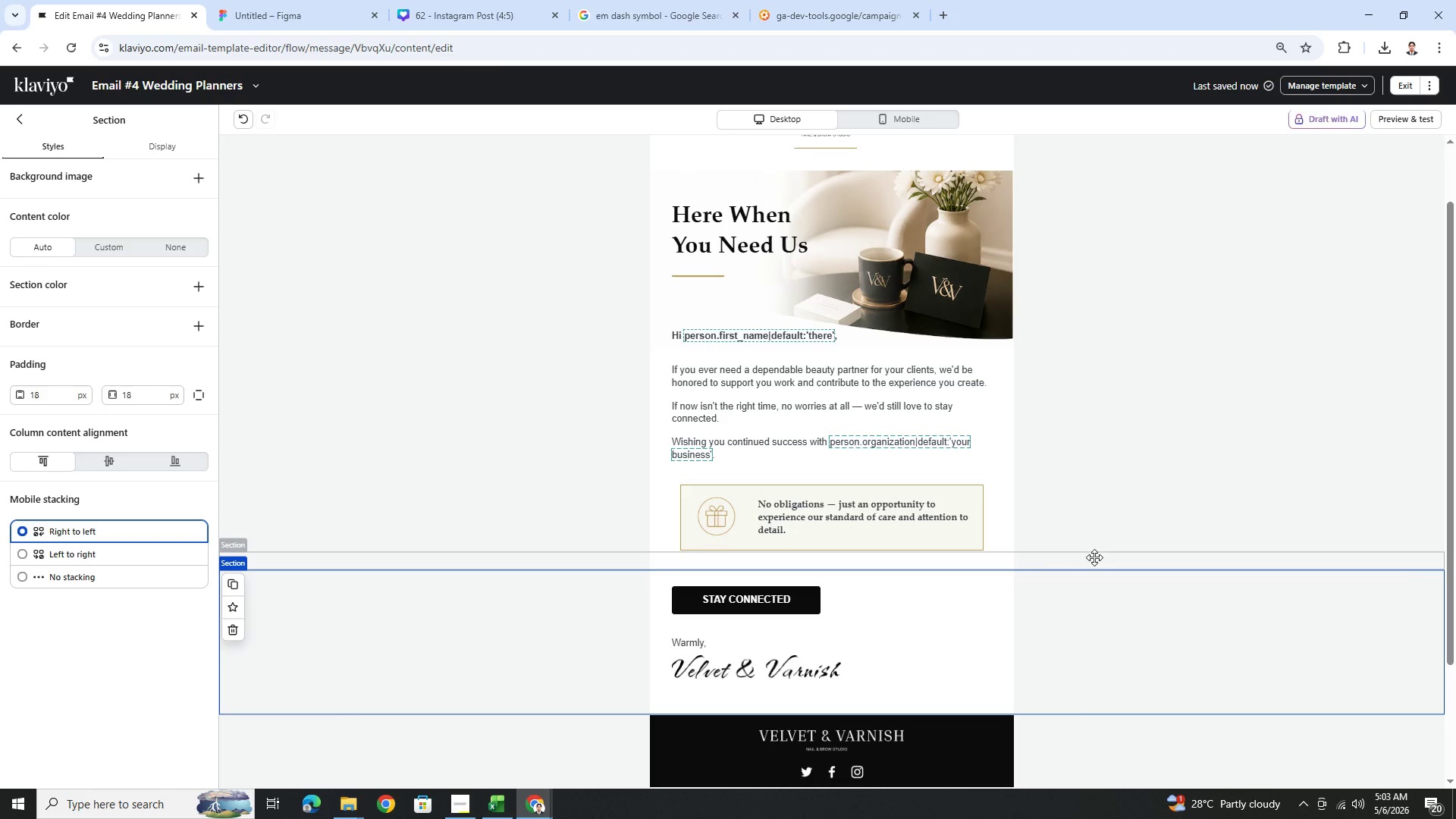 
wait(5.08)
 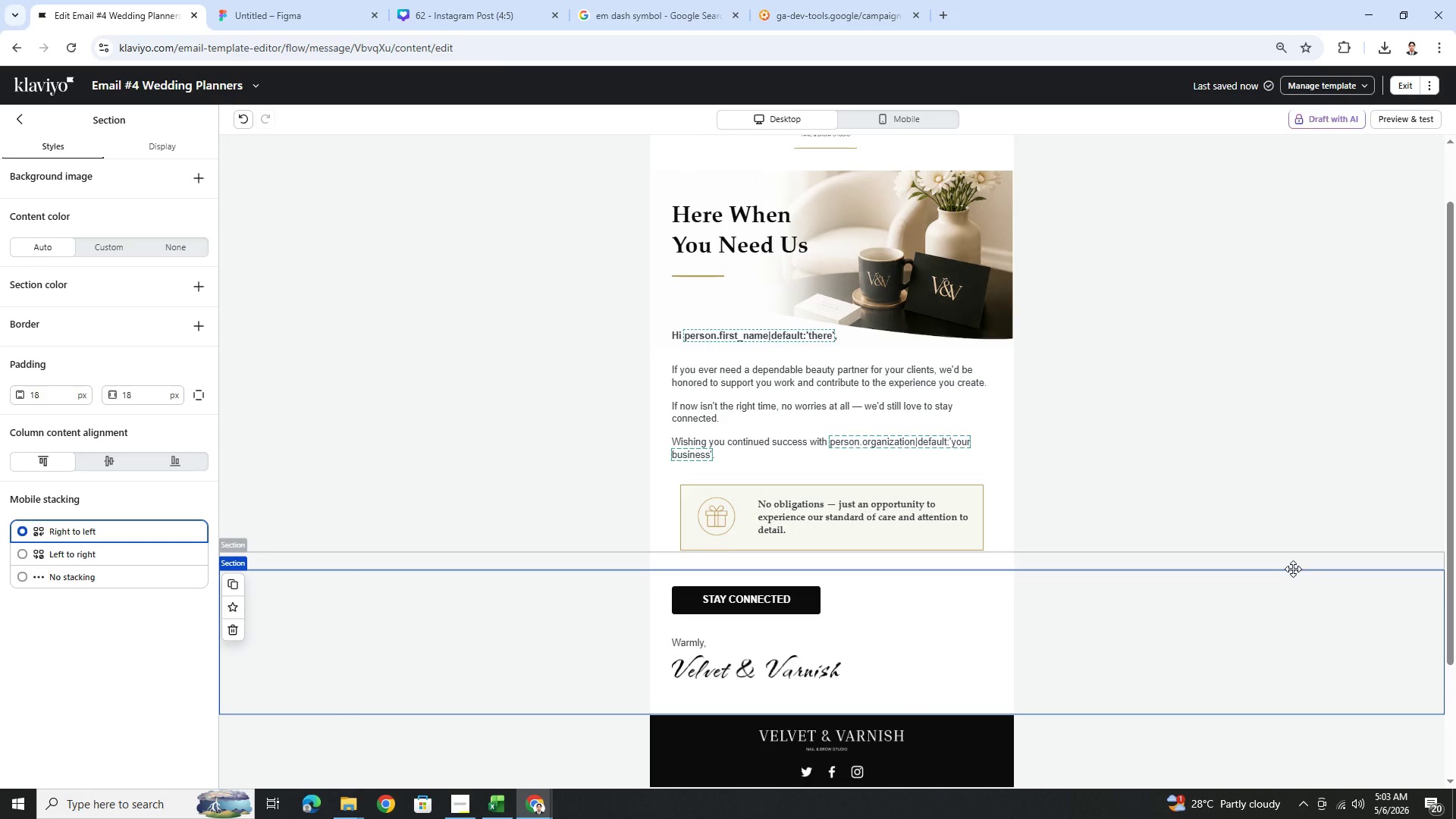 
left_click([1065, 515])
 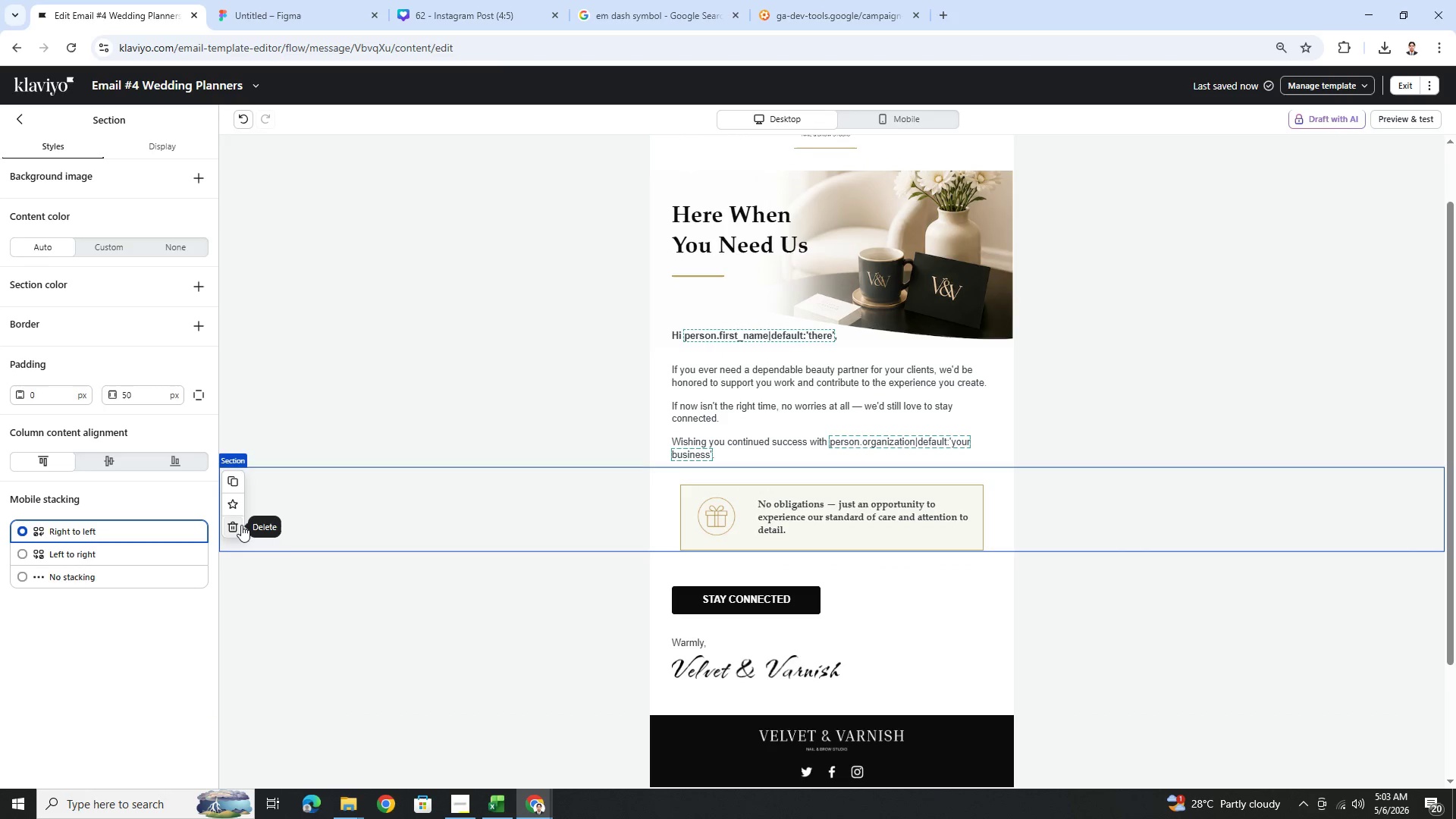 
left_click([241, 525])
 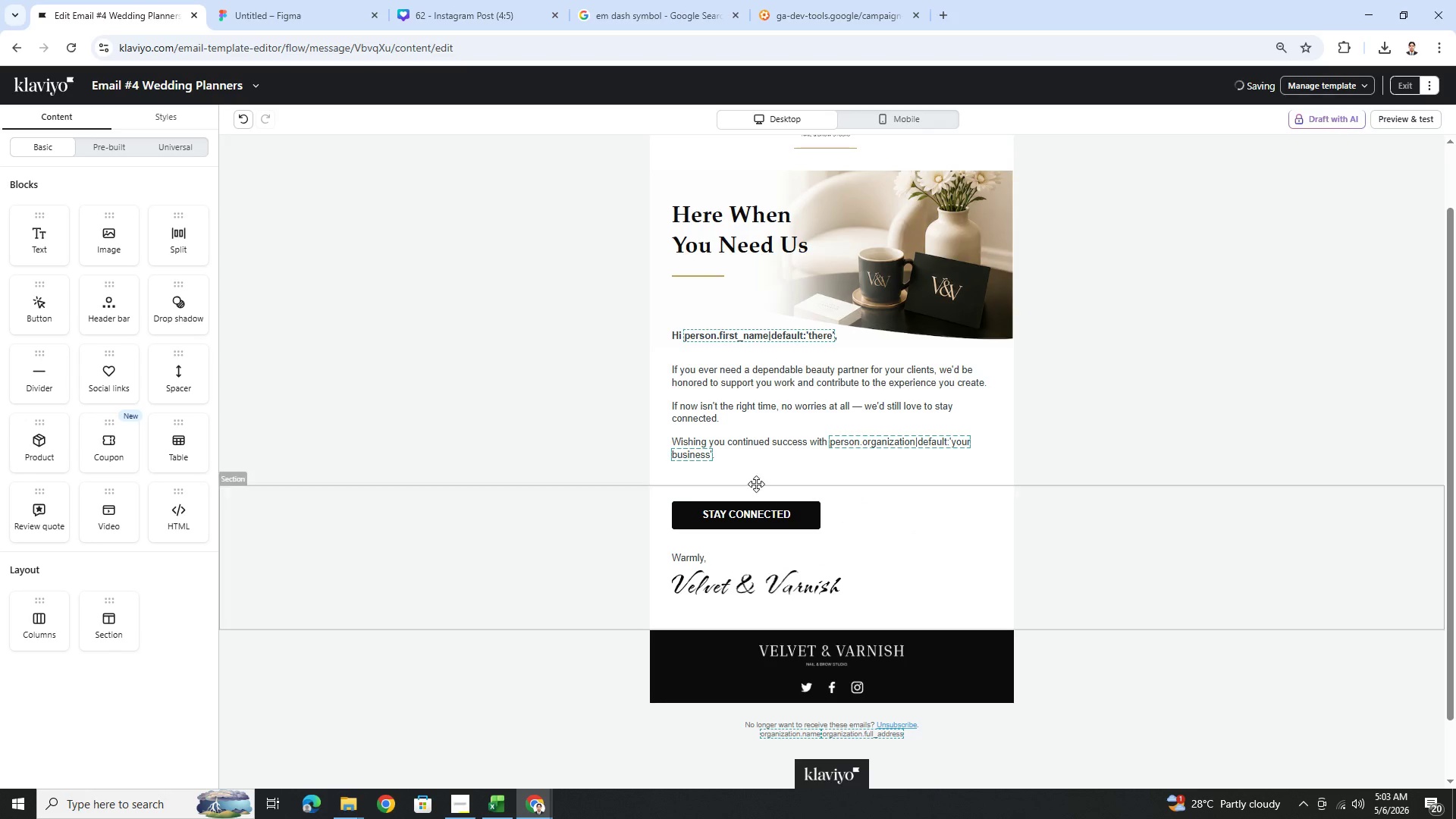 
left_click([744, 476])
 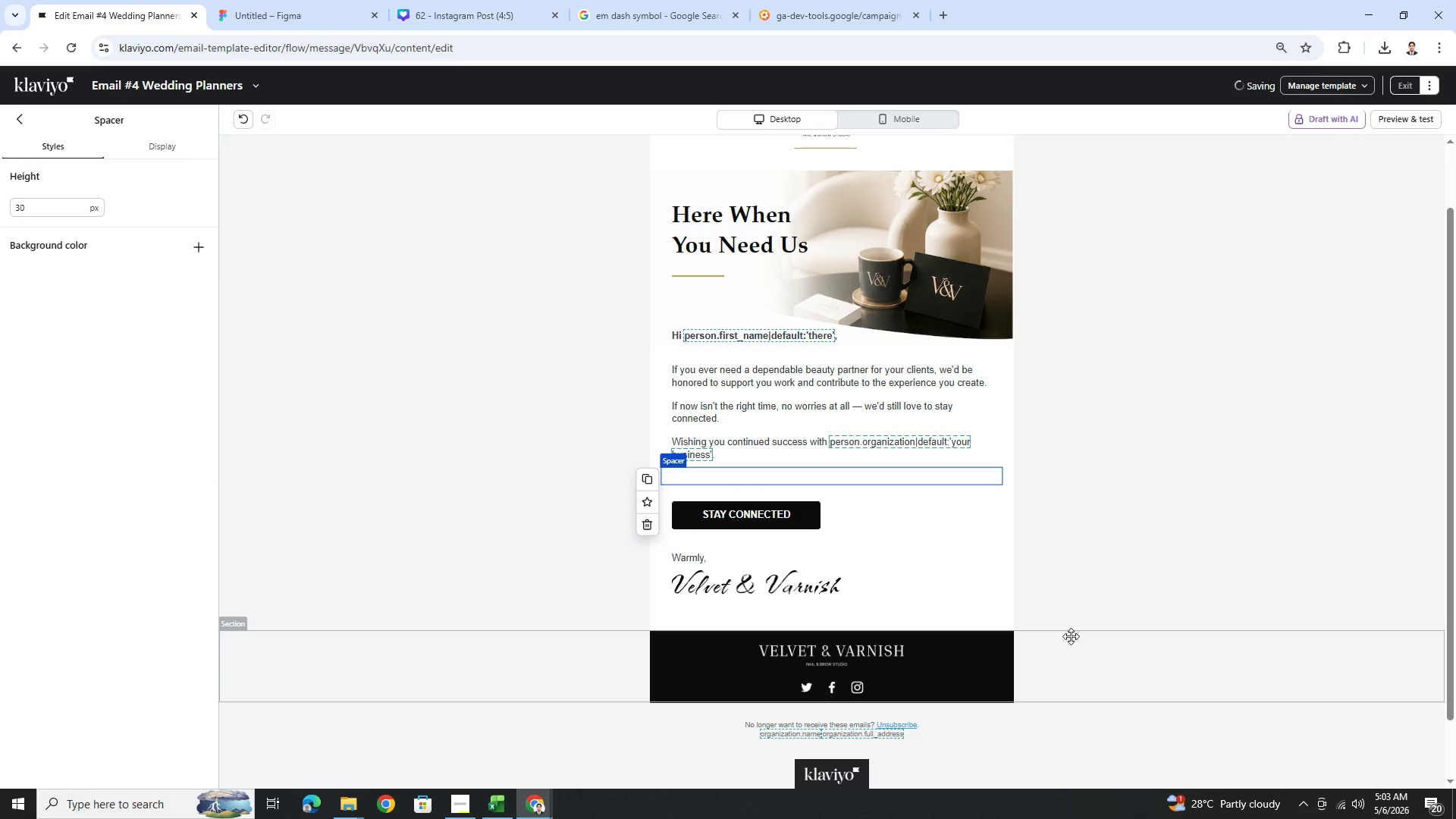 
left_click([1156, 657])
 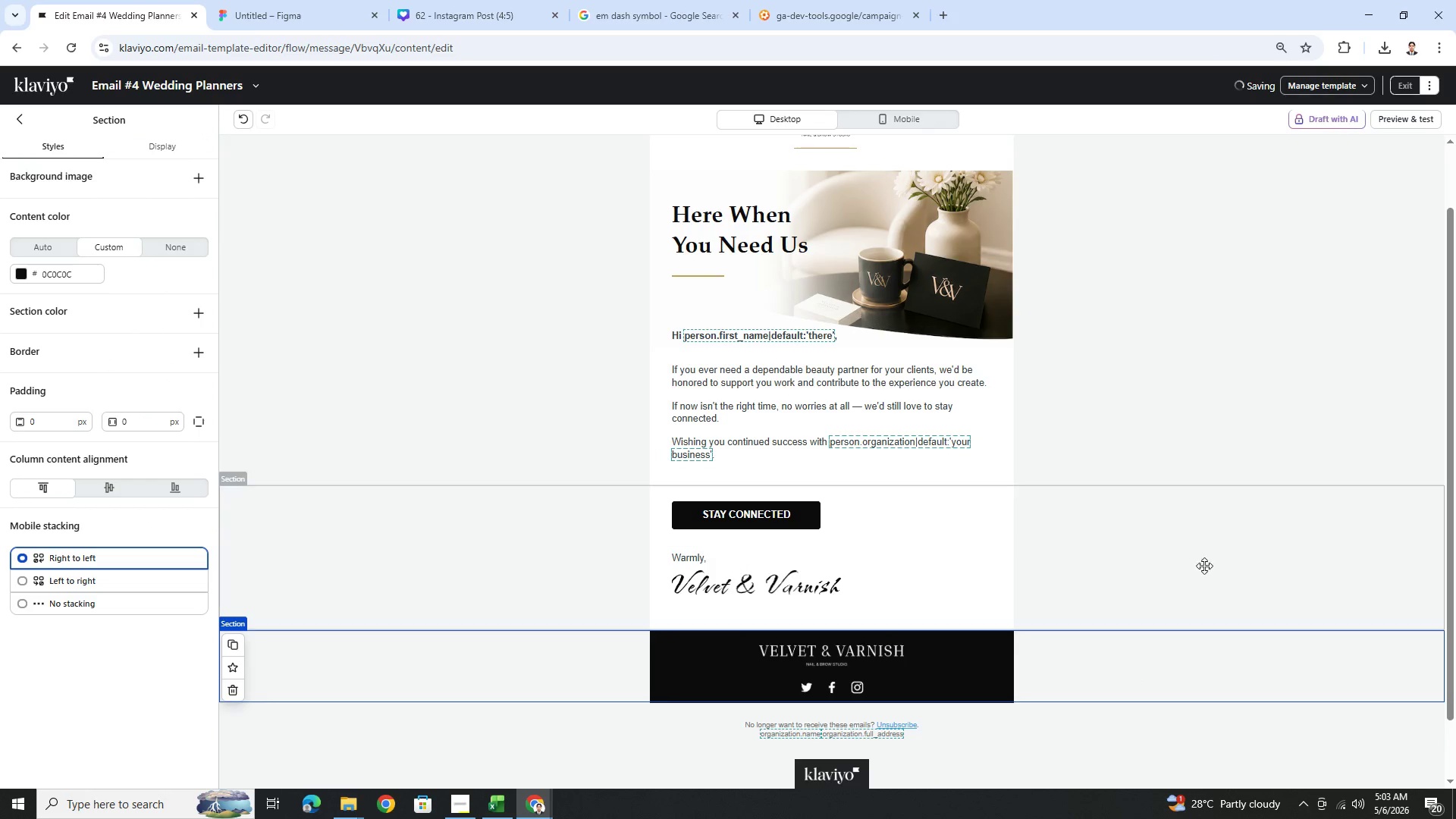 
left_click([1216, 612])
 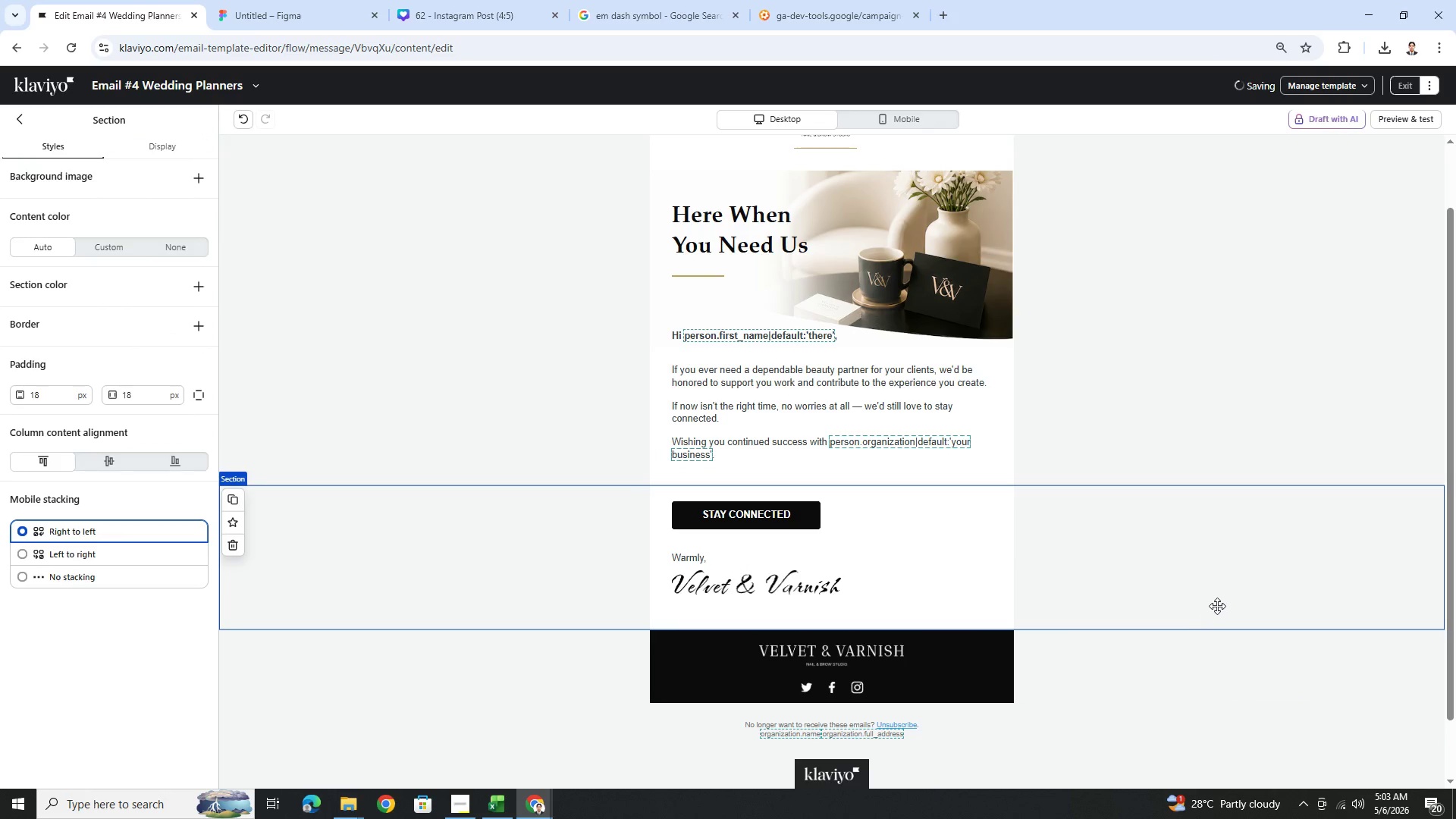 
scroll: coordinate [1217, 606], scroll_direction: up, amount: 1.0
 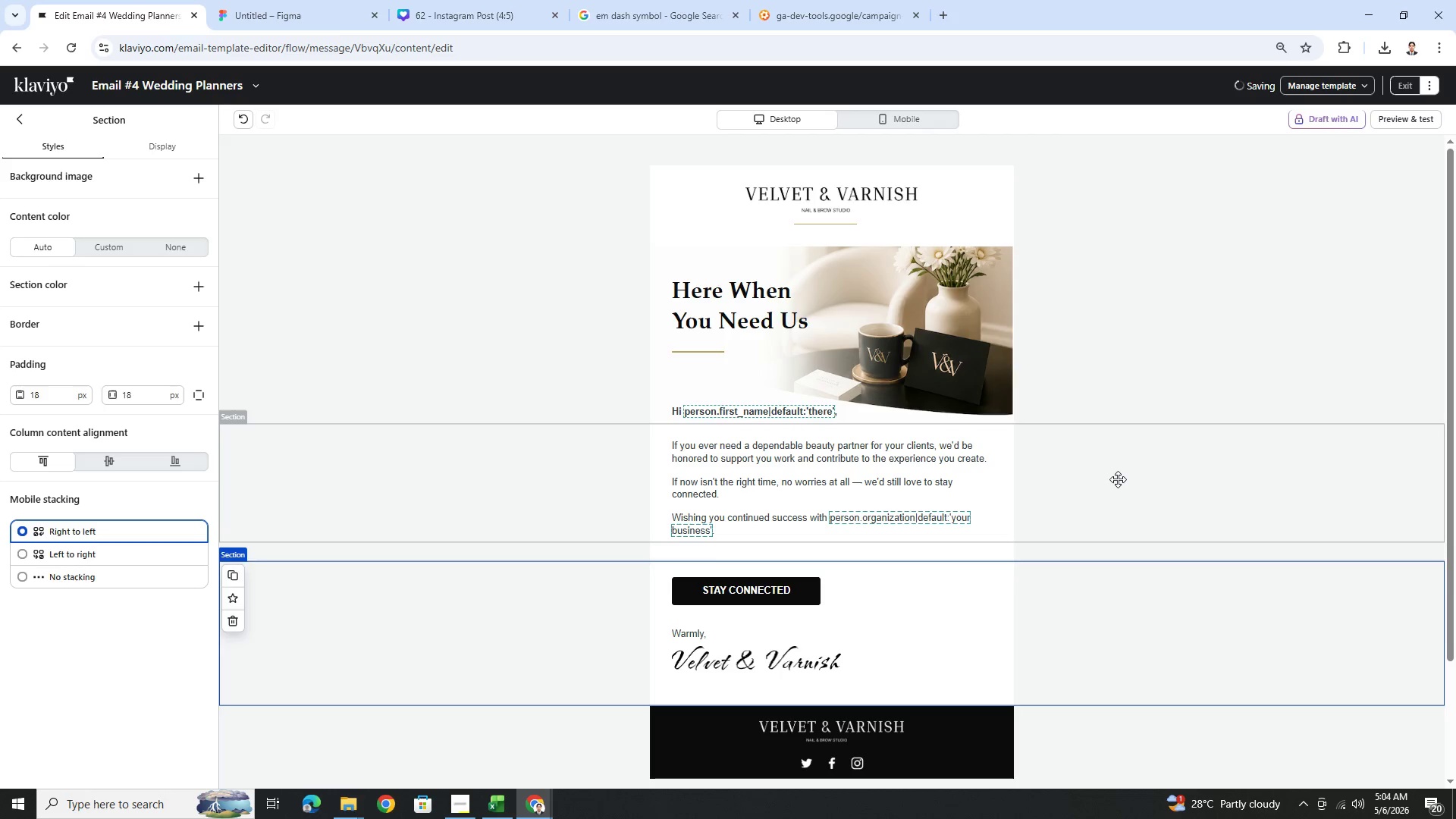 
wait(28.37)
 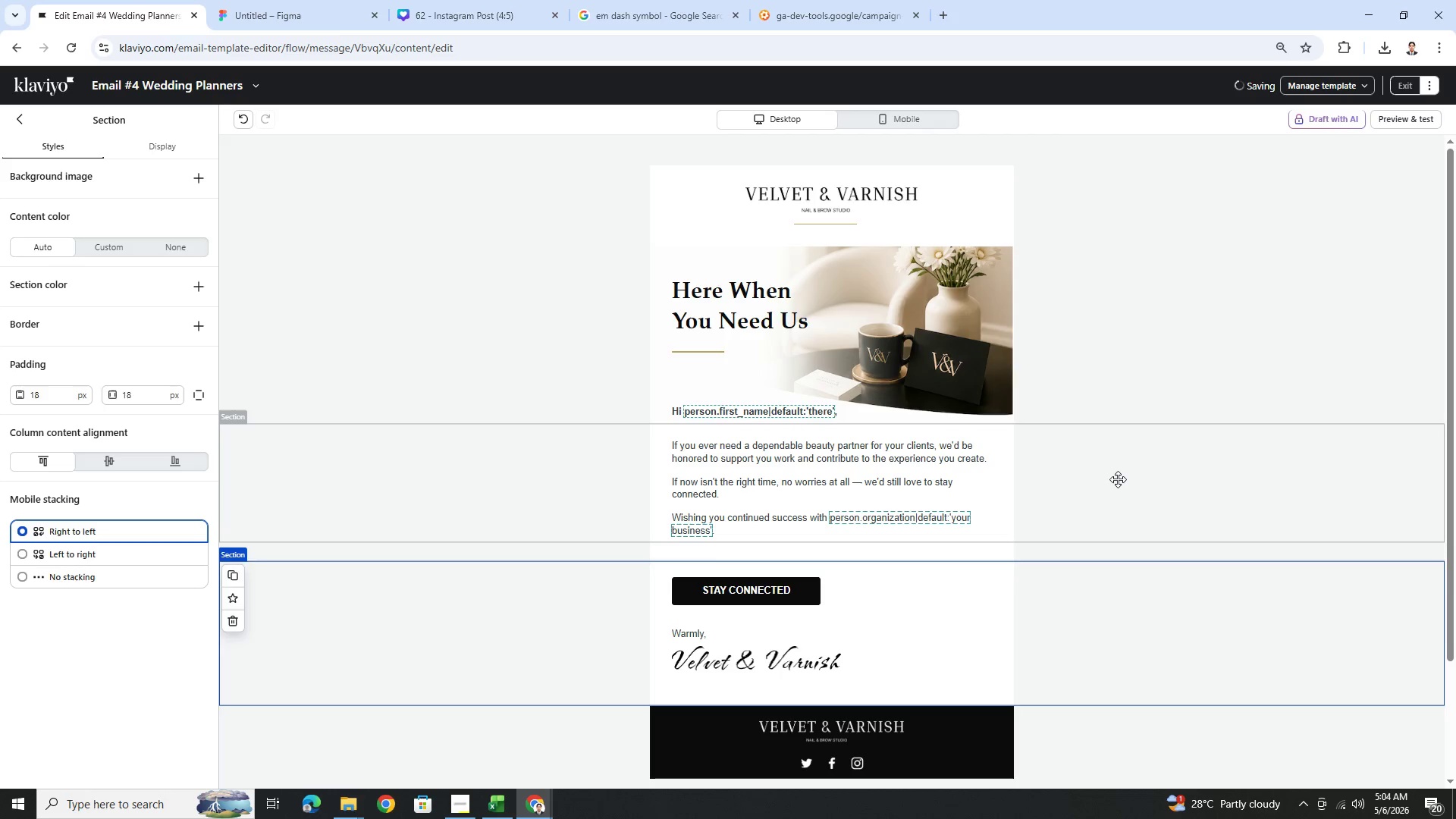 
double_click([837, 450])
 